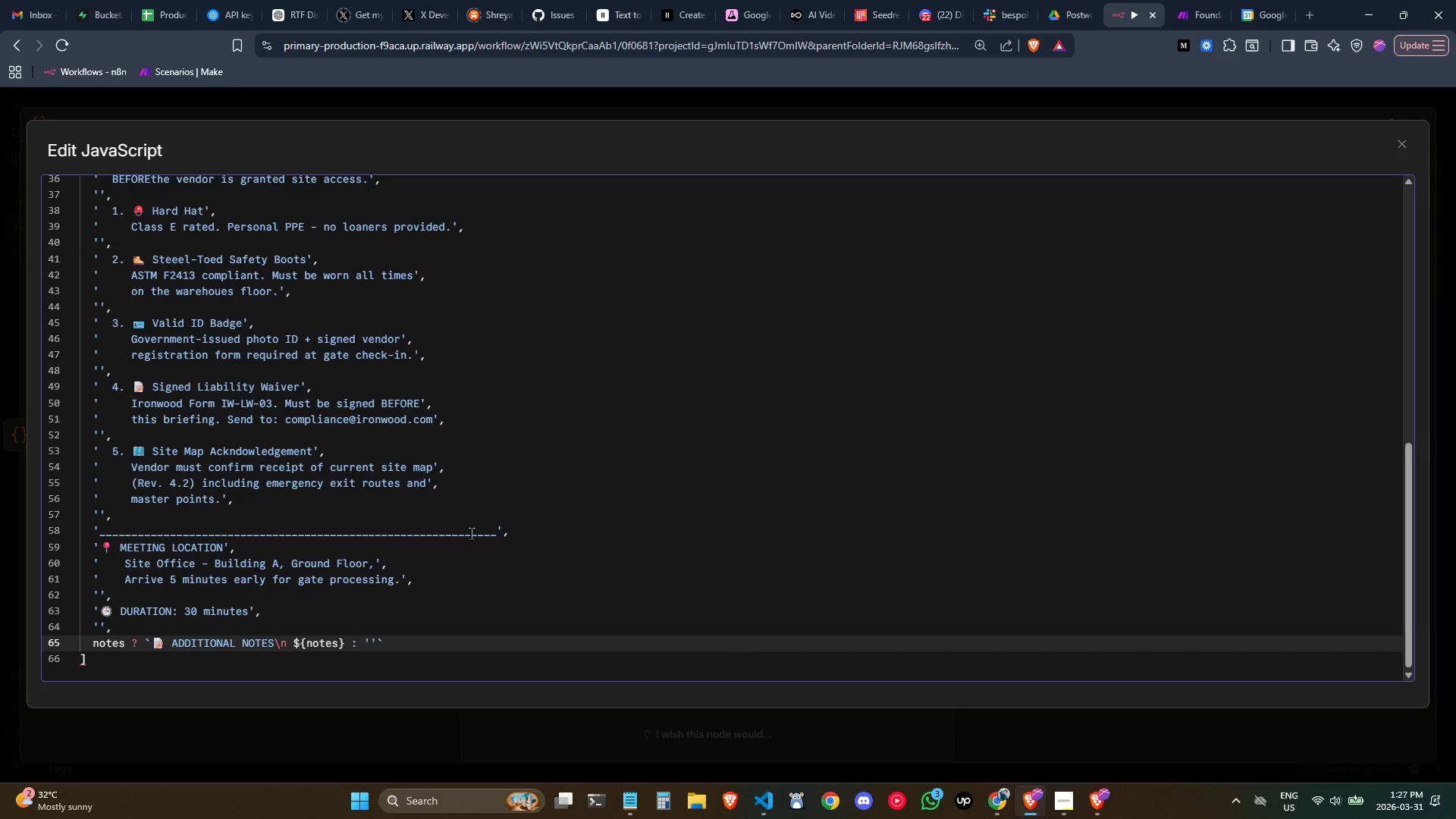 
key(ArrowRight)
 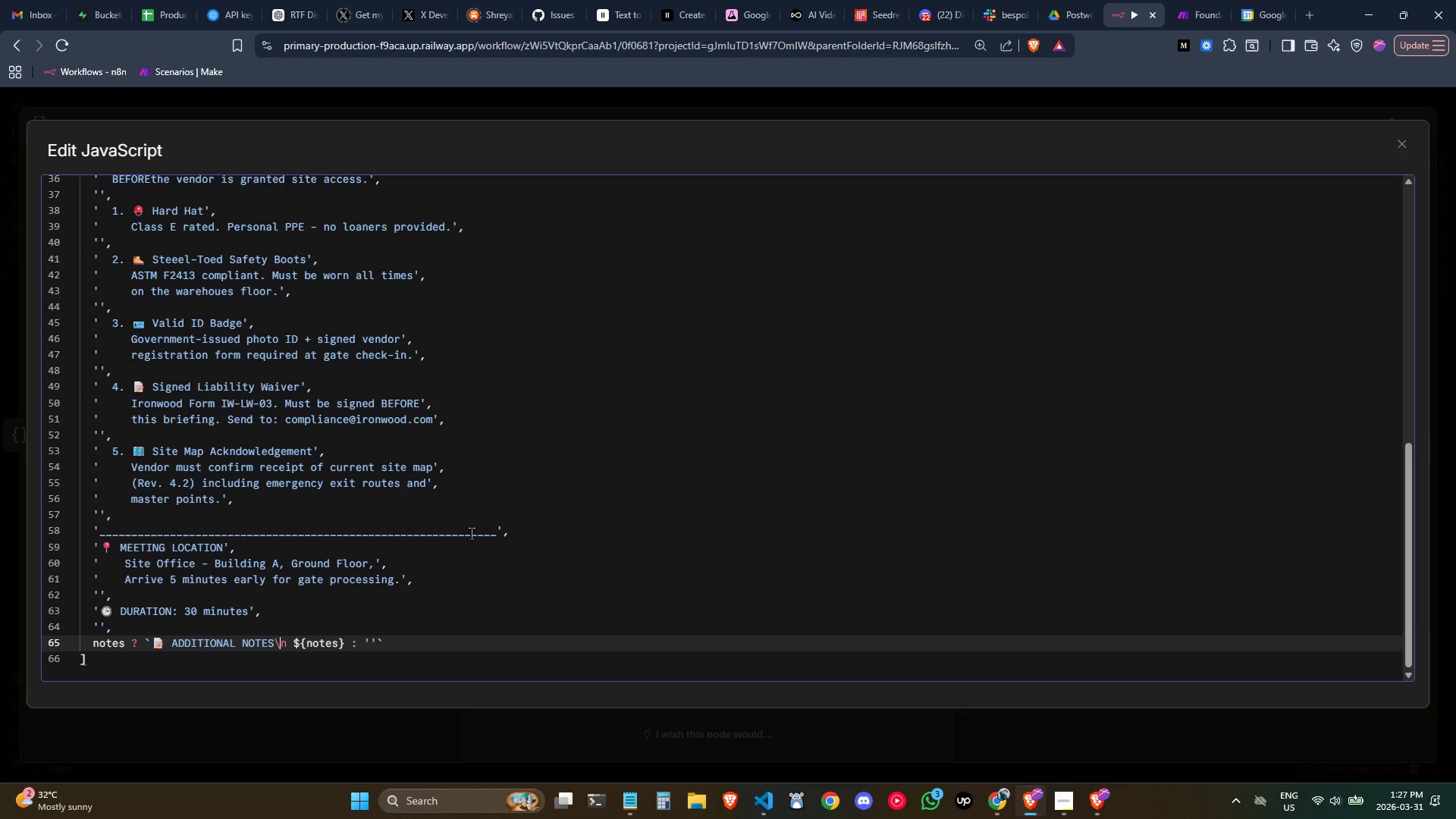 
key(ArrowRight)
 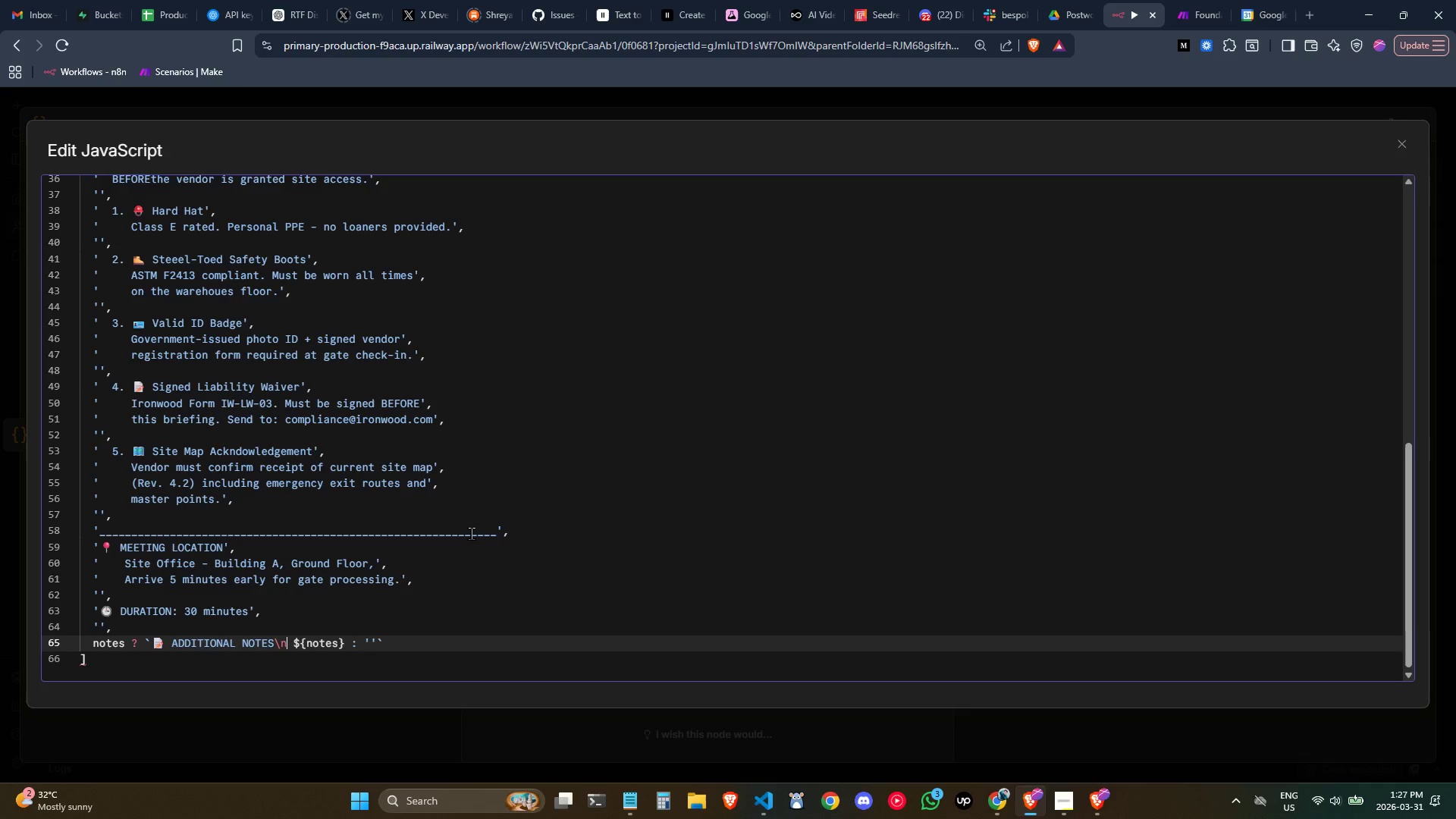 
key(Backquote)
 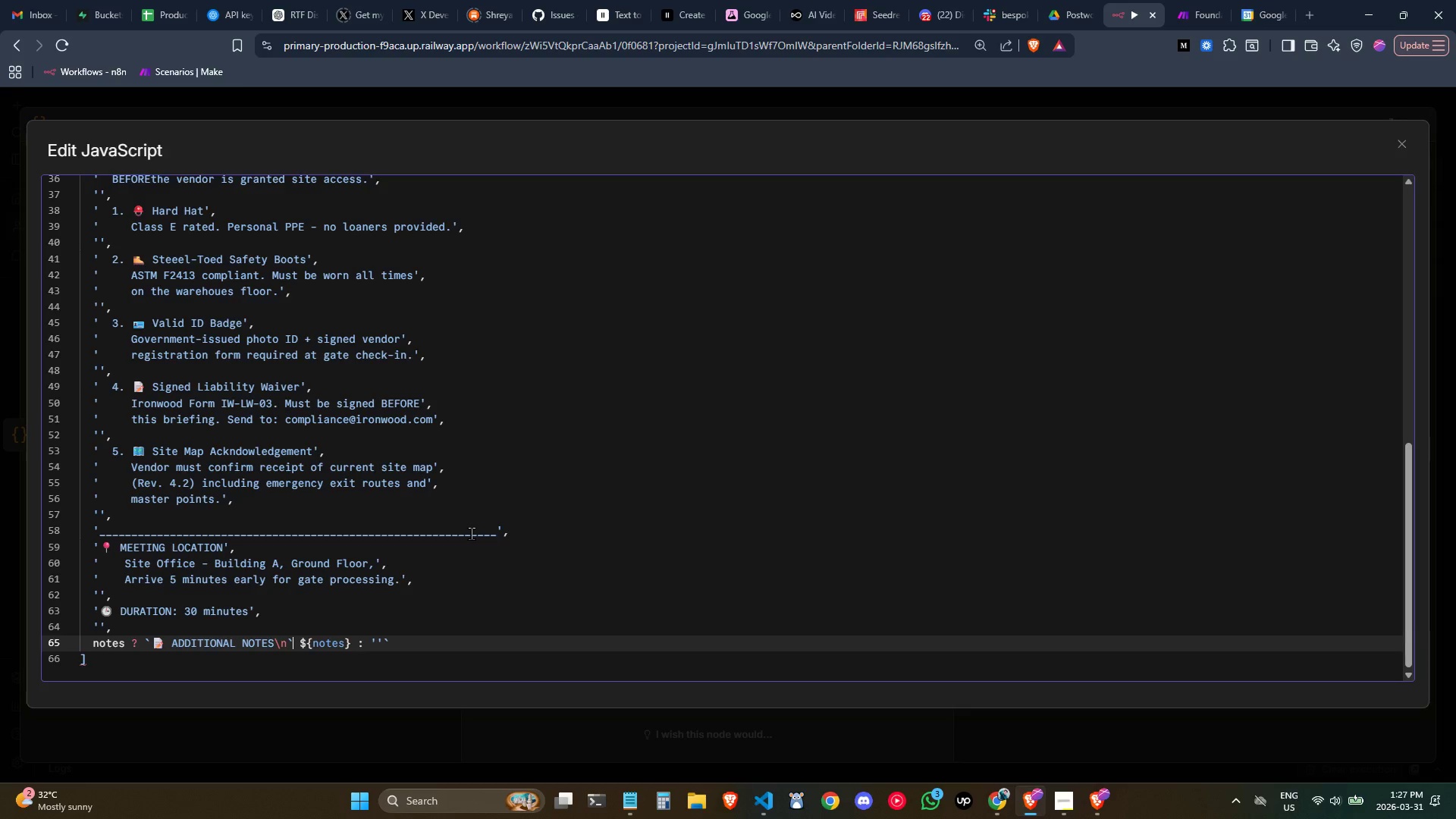 
key(ArrowRight)
 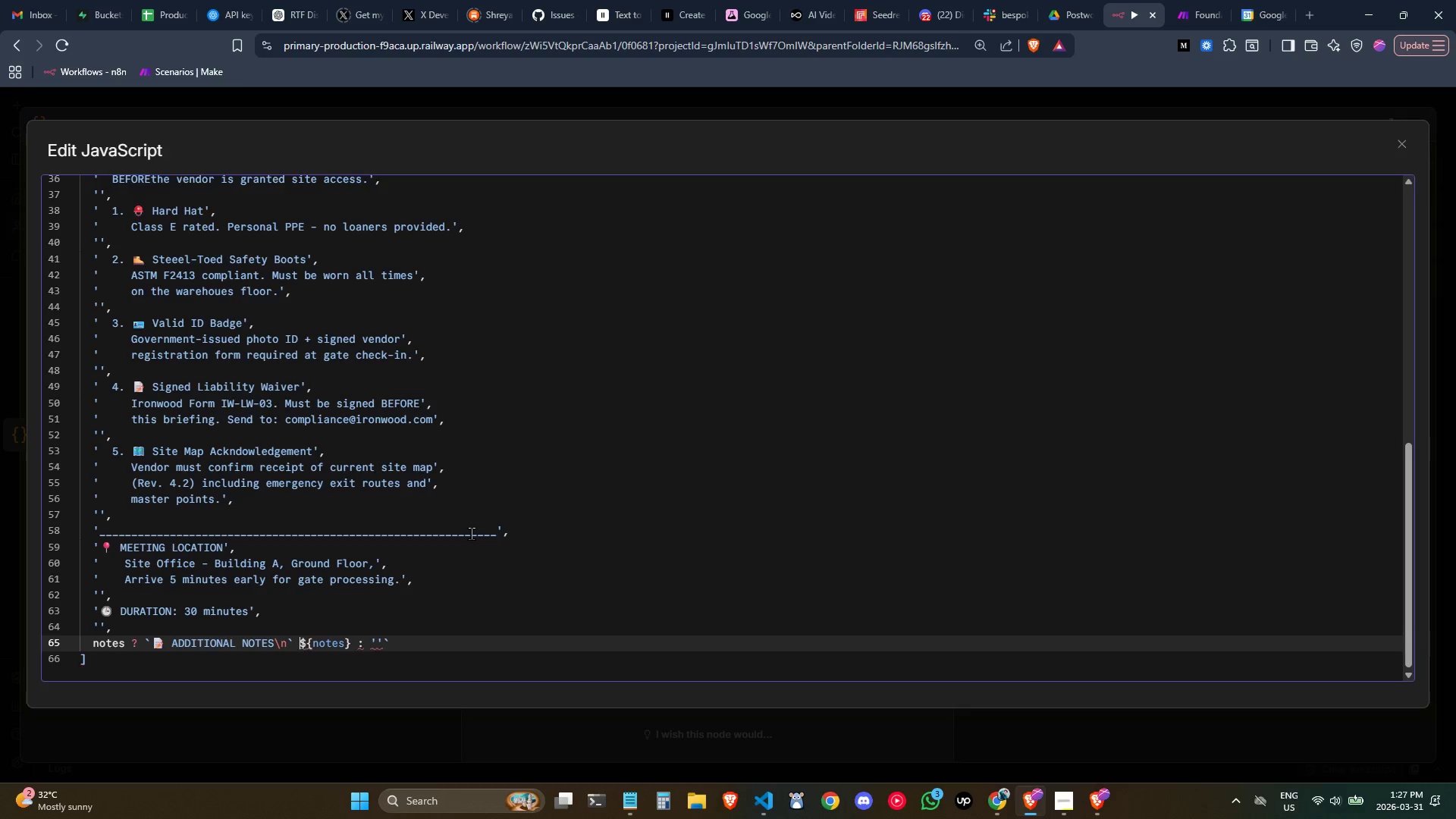 
key(ArrowRight)
 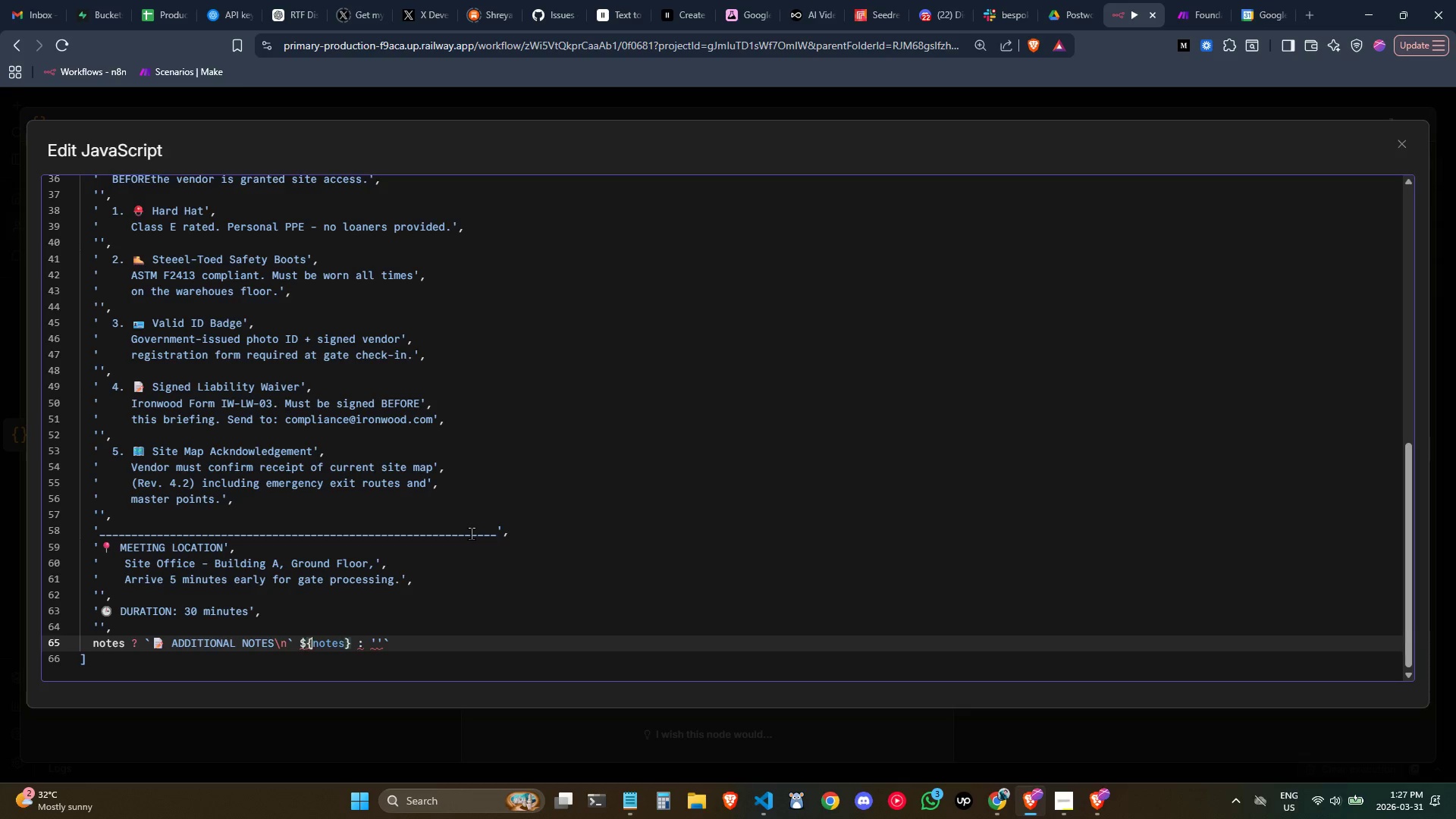 
hold_key(key=ArrowRight, duration=0.88)
 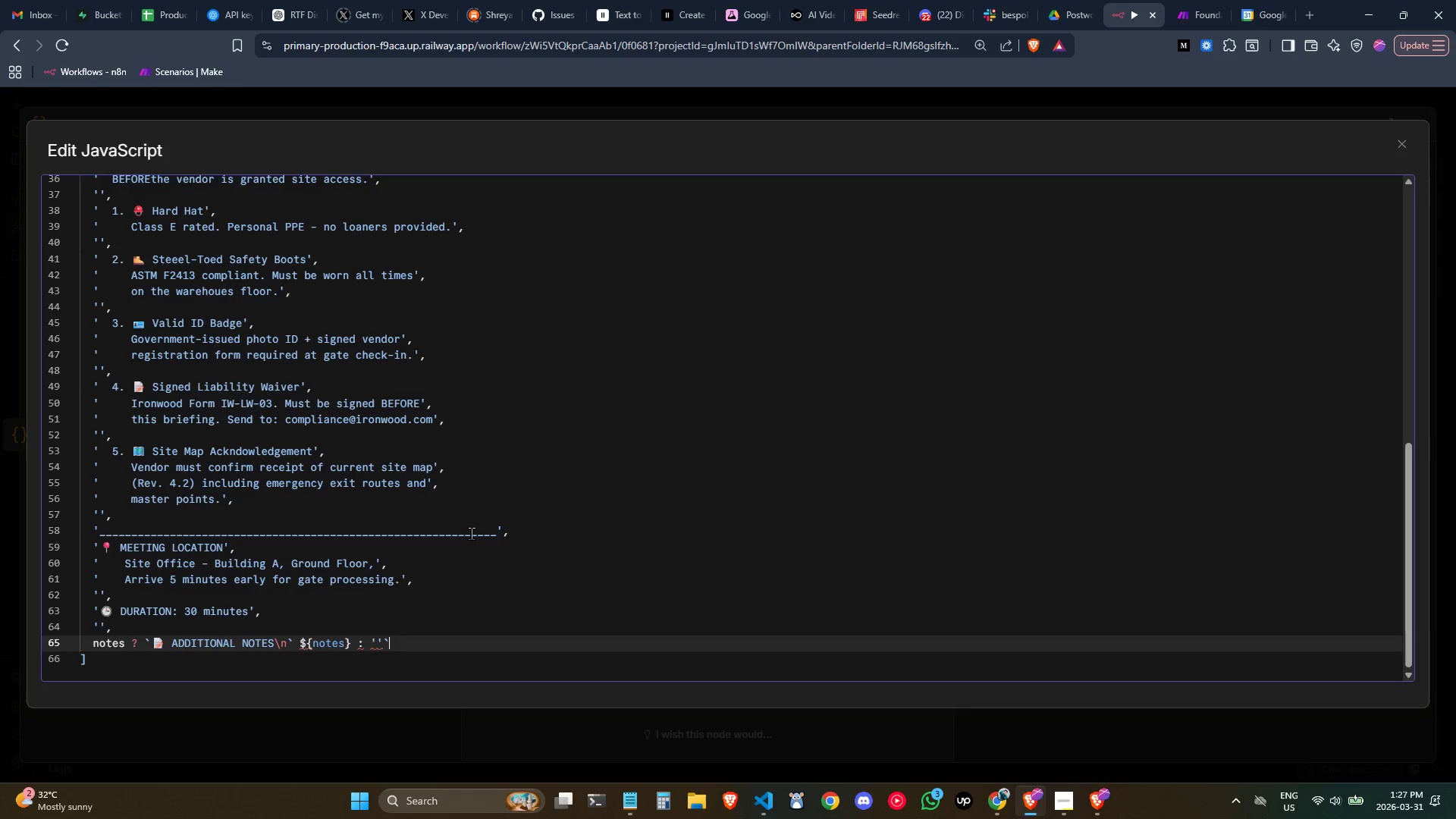 
key(ArrowRight)
 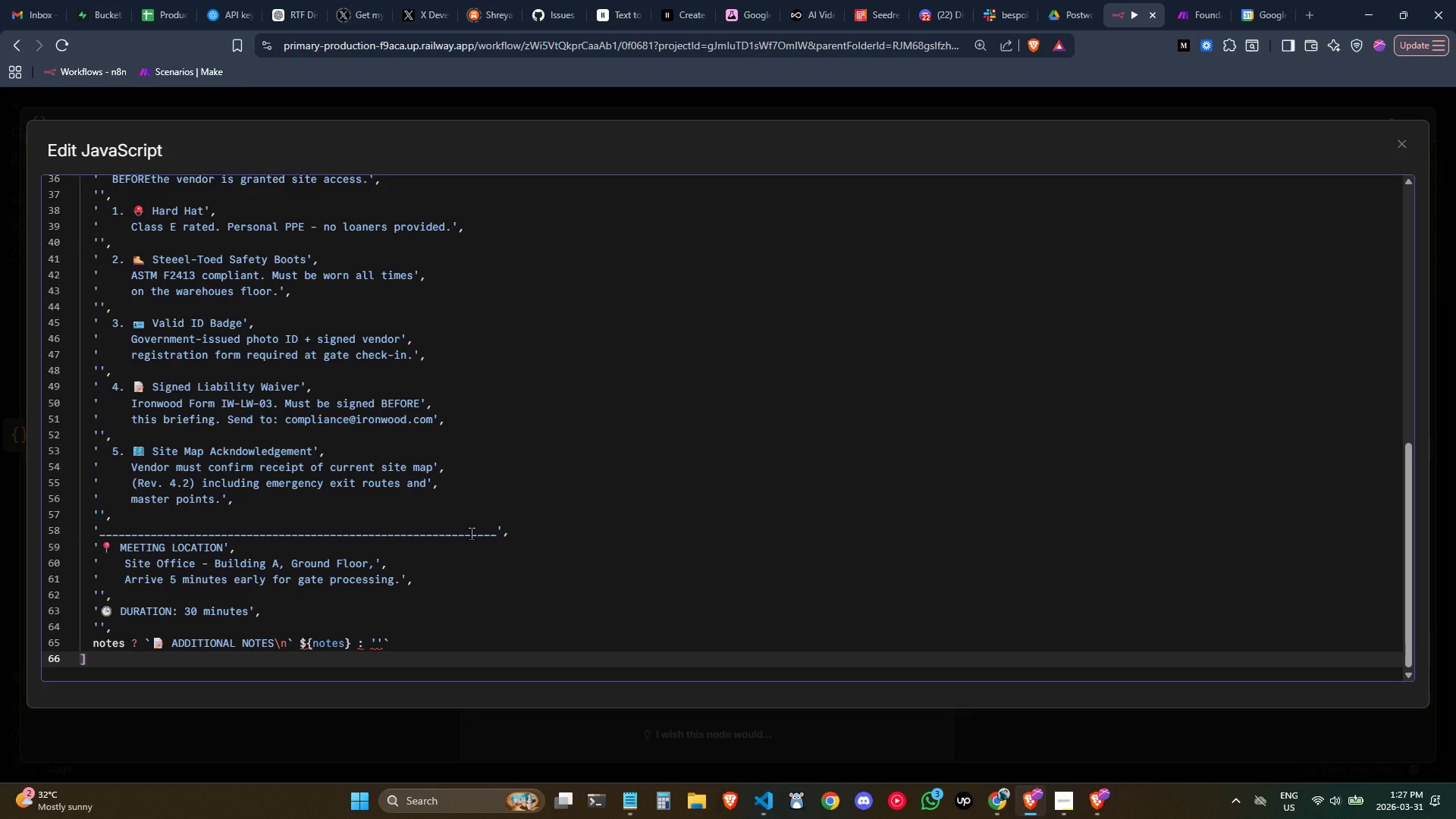 
key(ArrowLeft)
 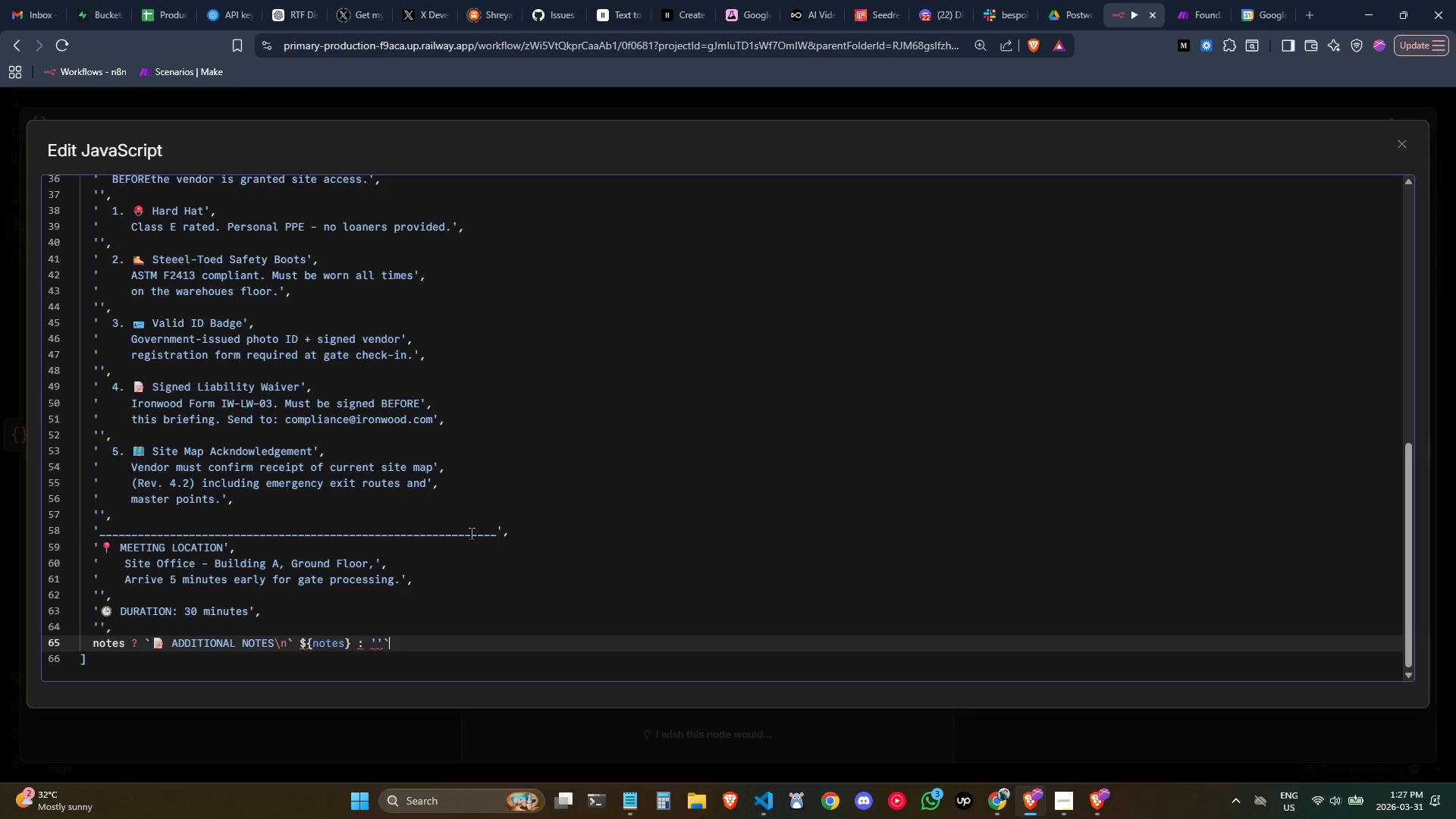 
key(Backspace)
 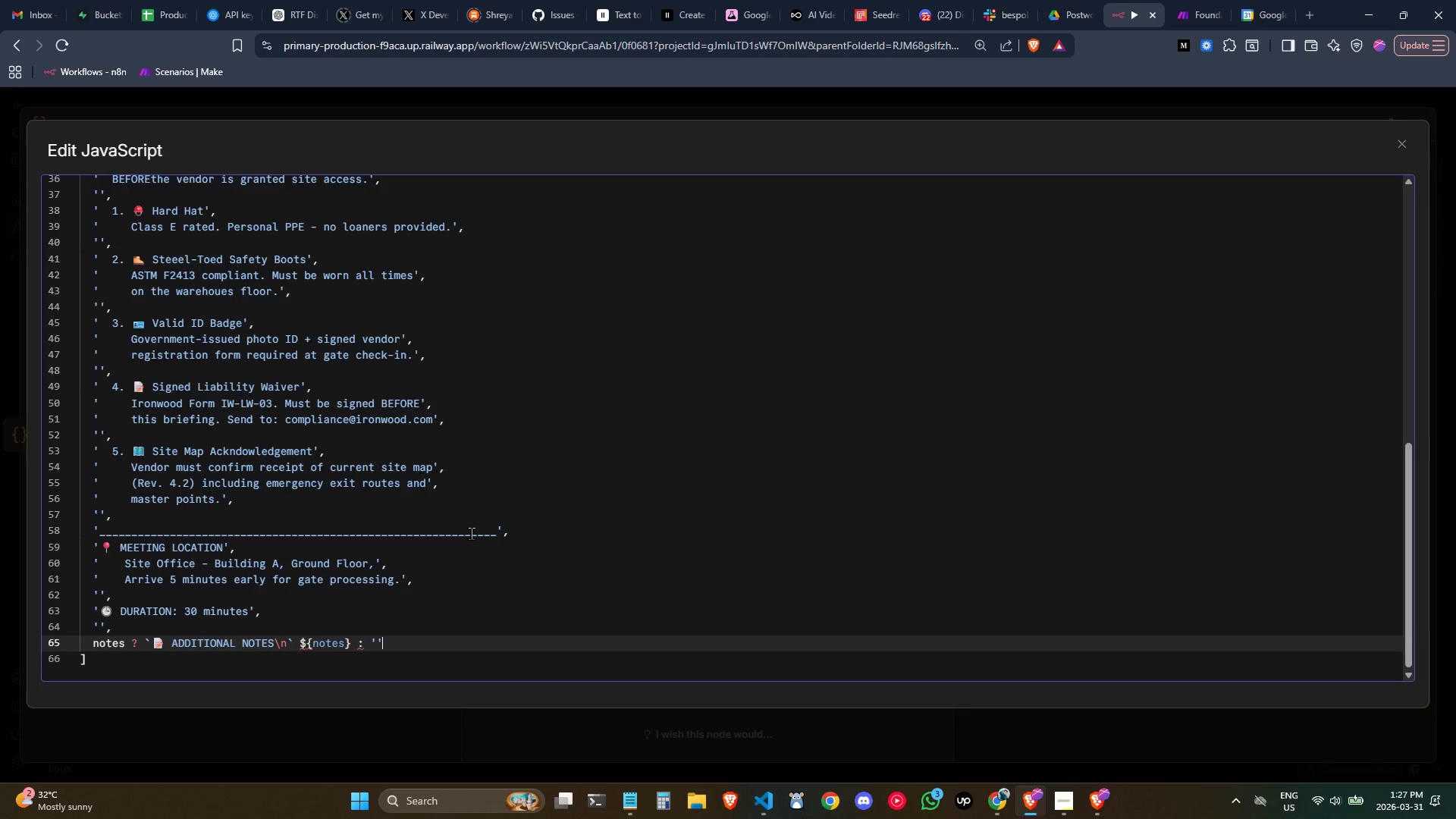 
hold_key(key=ArrowLeft, duration=0.95)
 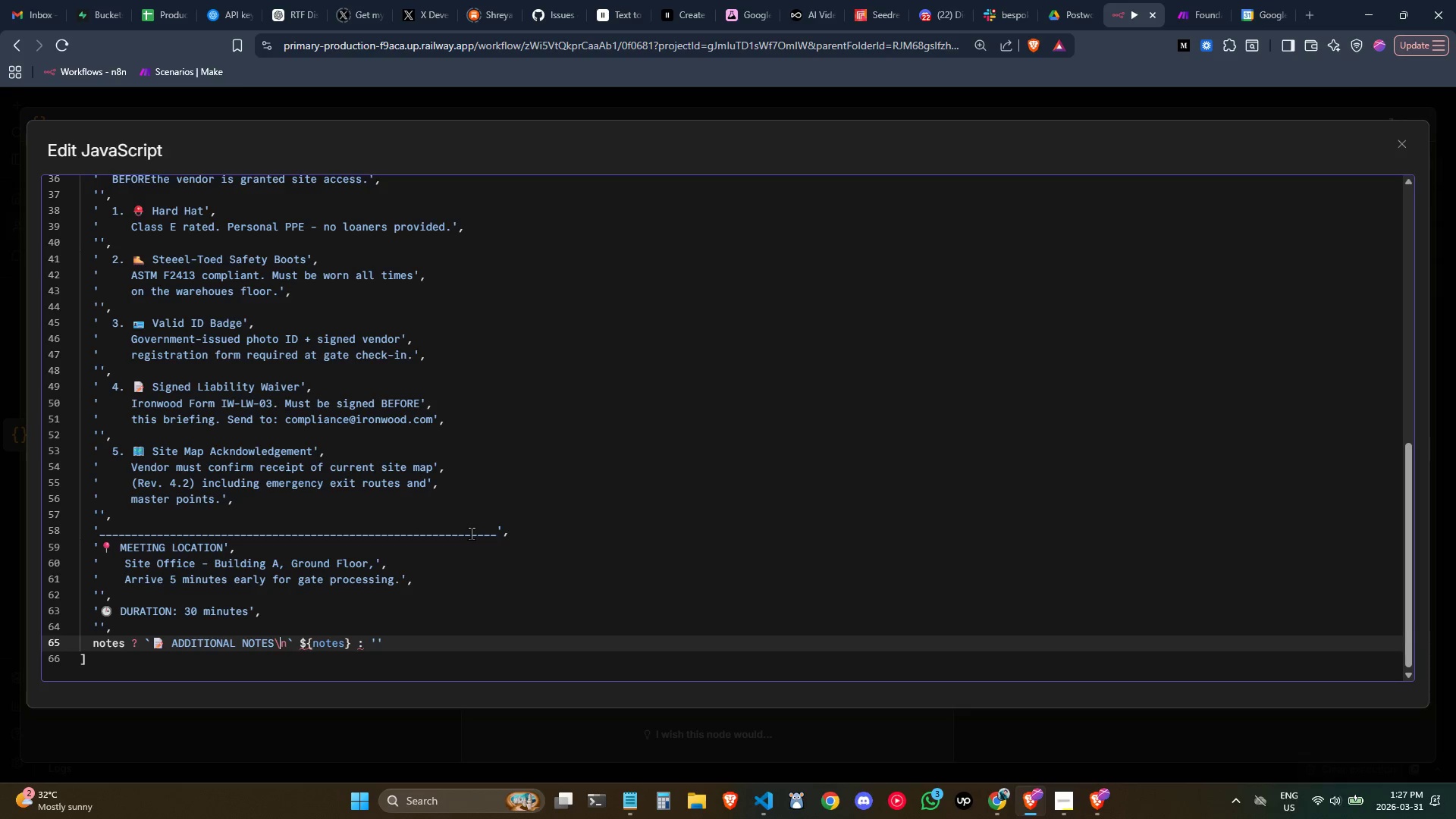 
key(ArrowLeft)
 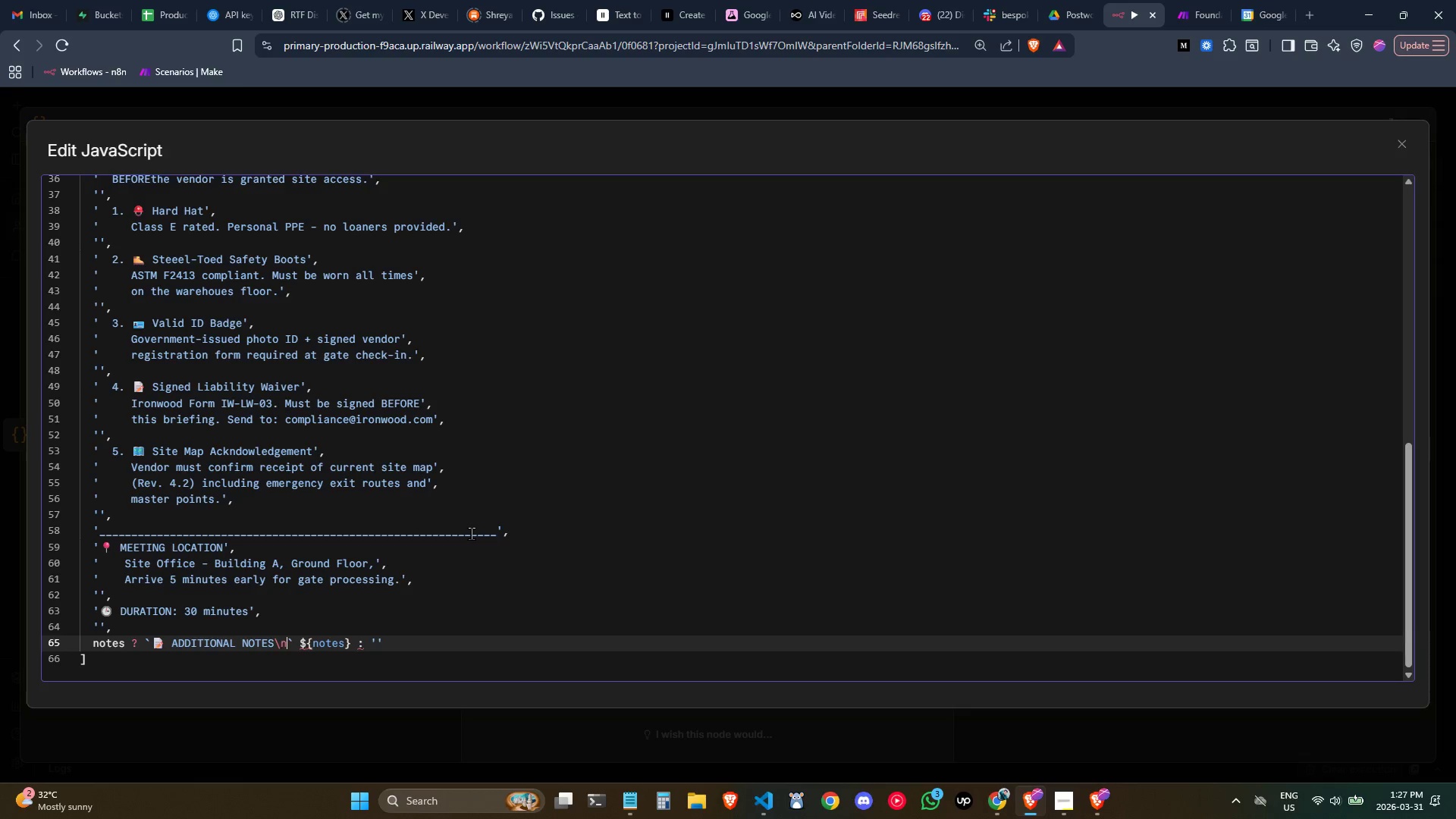 
key(ArrowRight)
 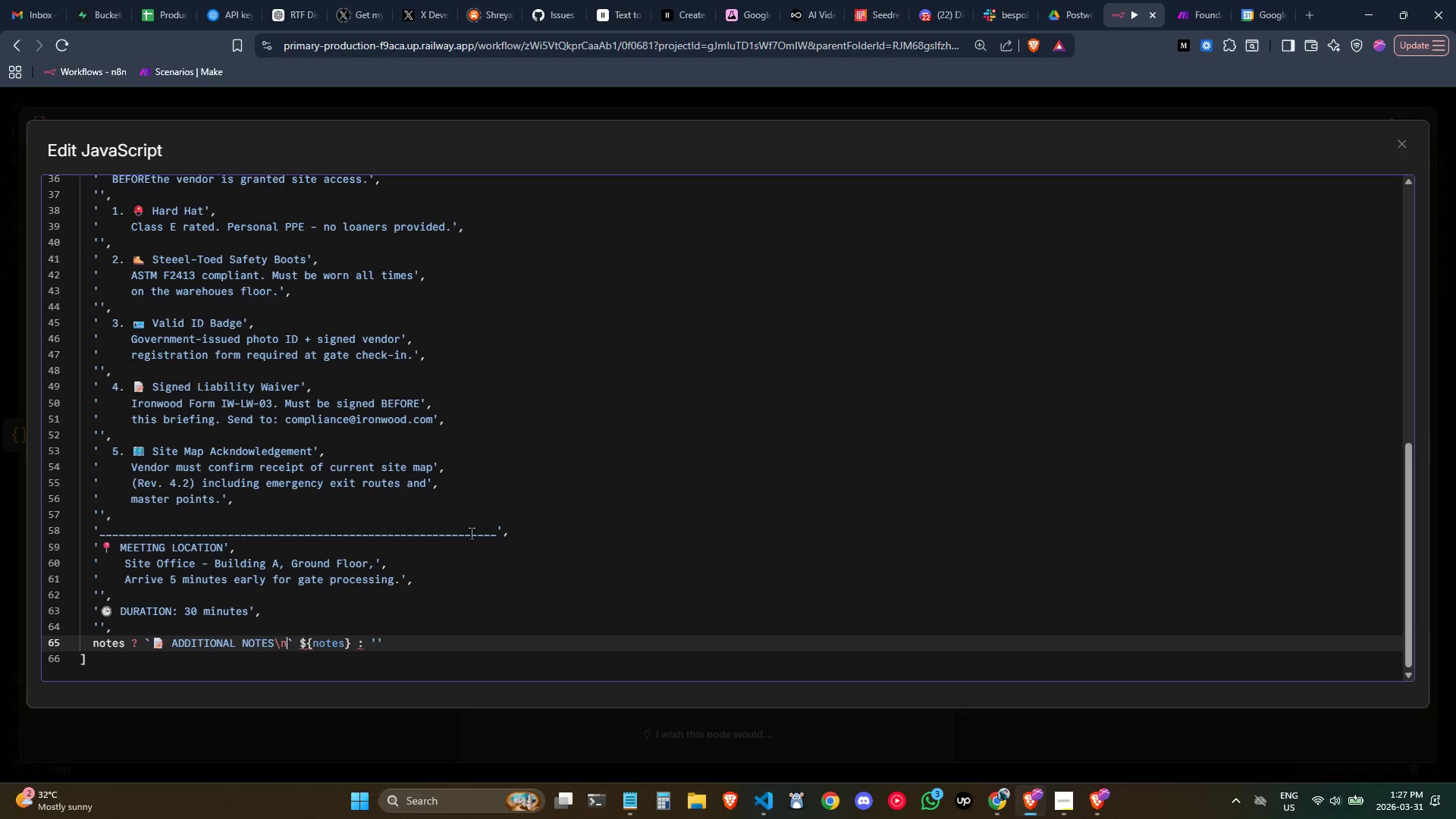 
key(ArrowRight)
 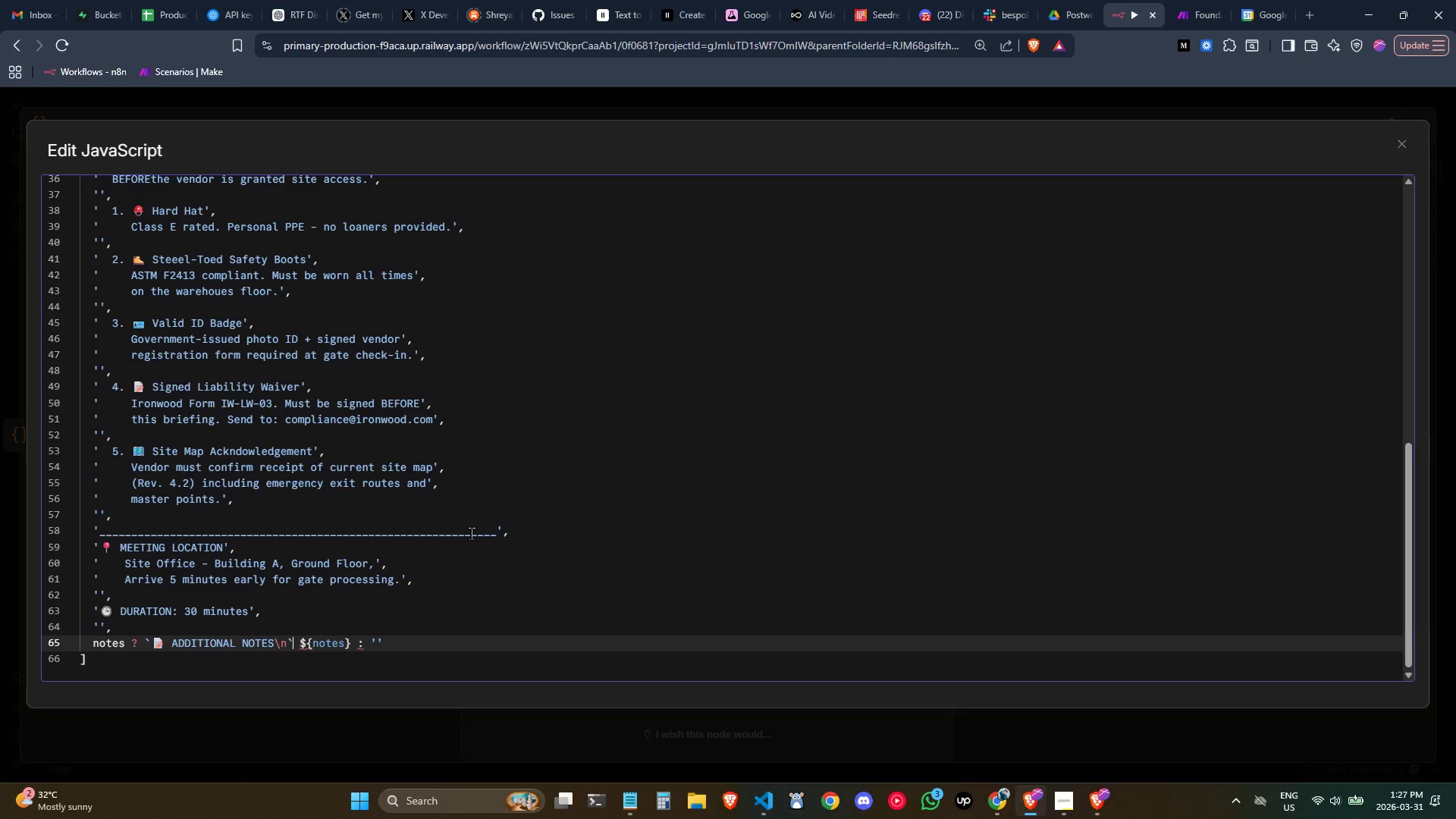 
key(ArrowRight)
 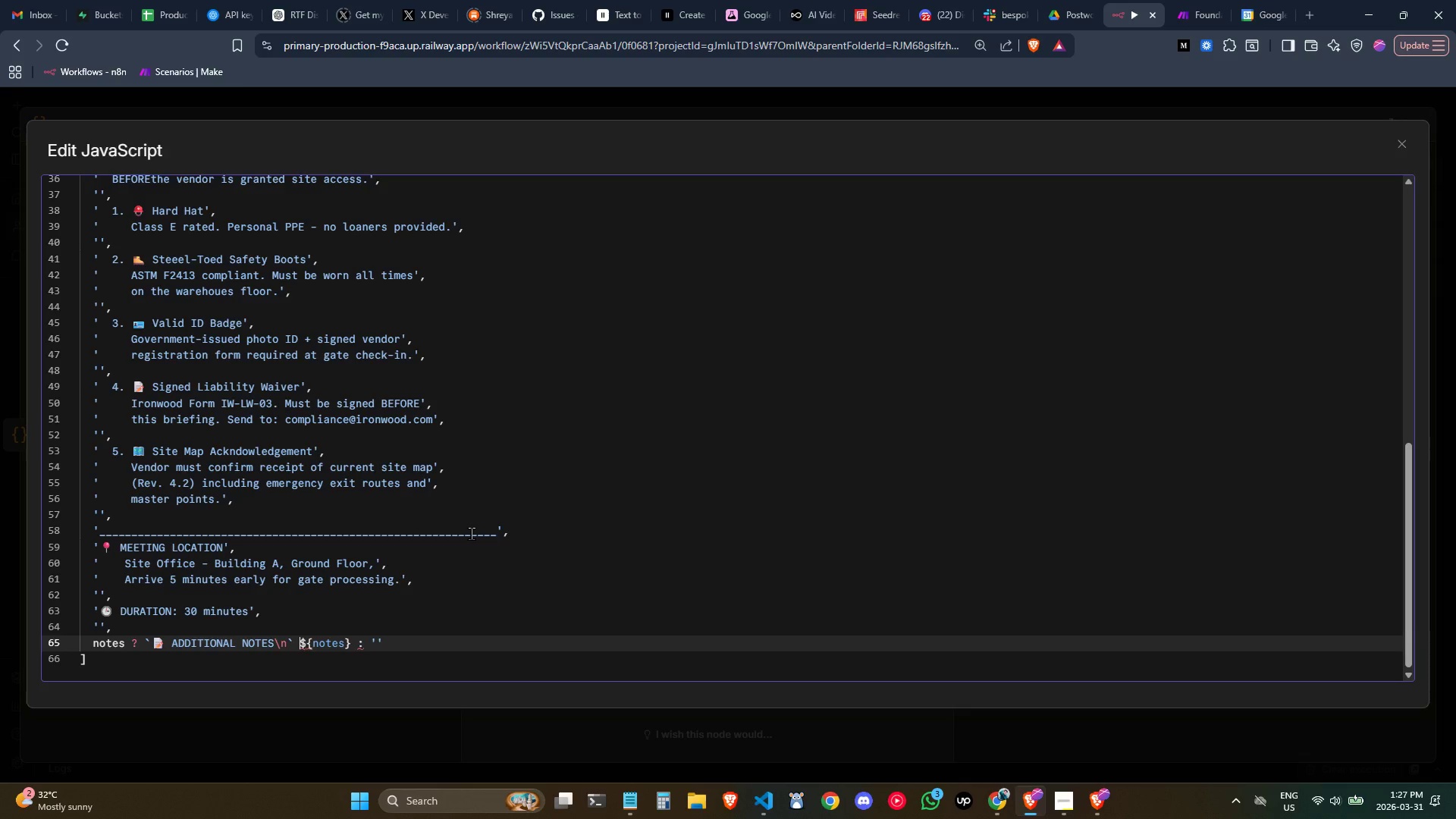 
key(ArrowLeft)
 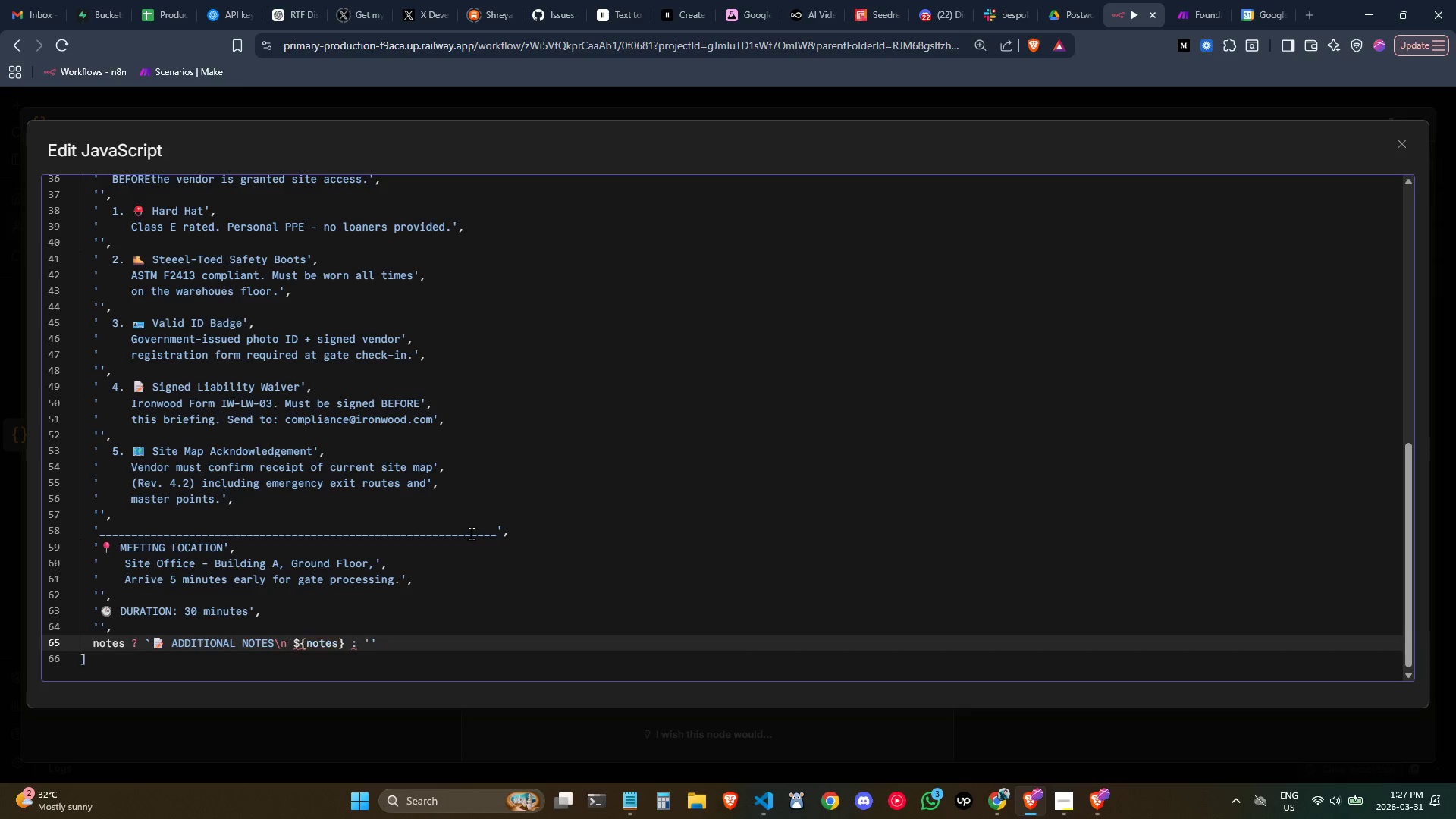 
key(Backspace)
 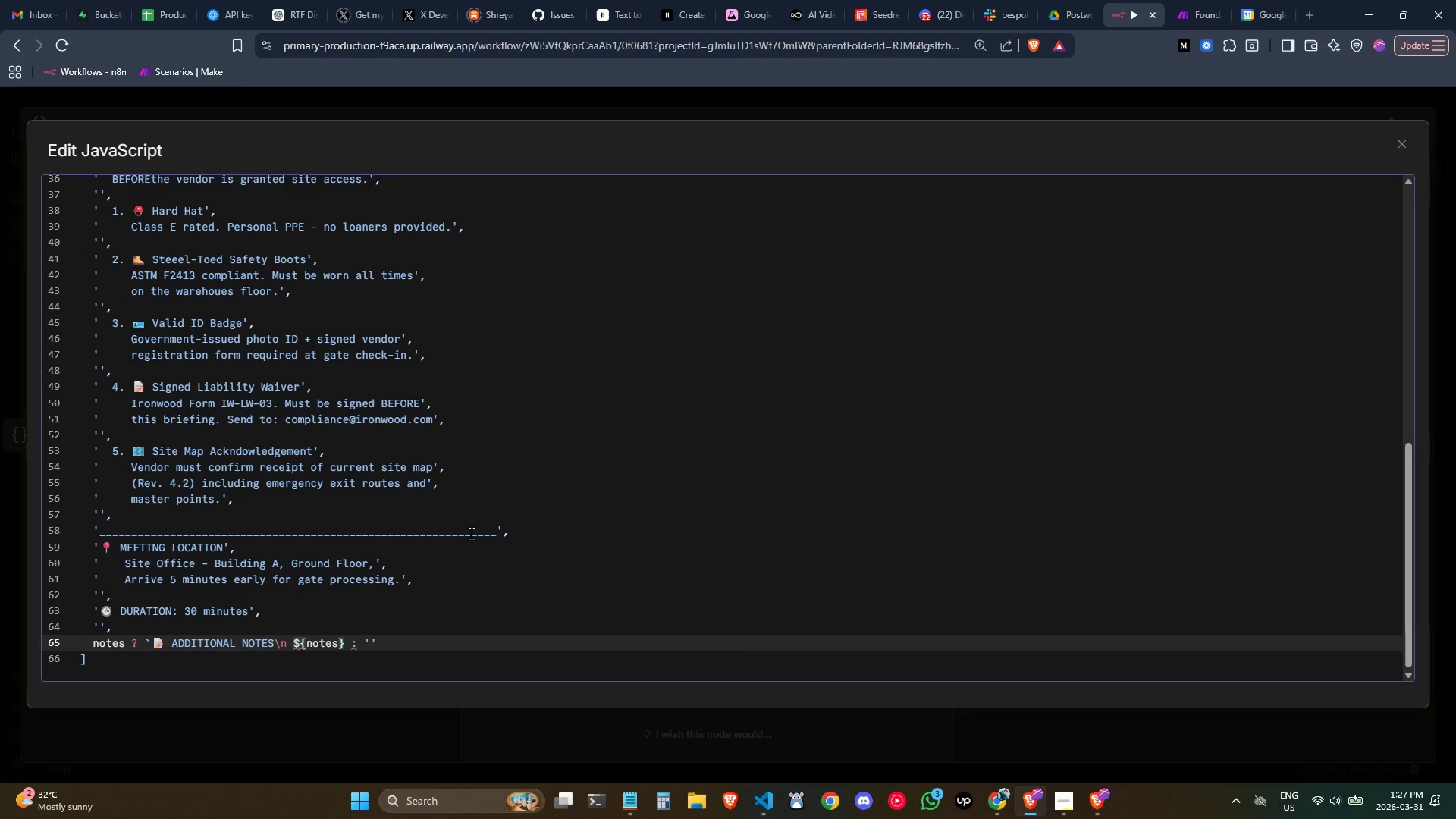 
key(ArrowRight)
 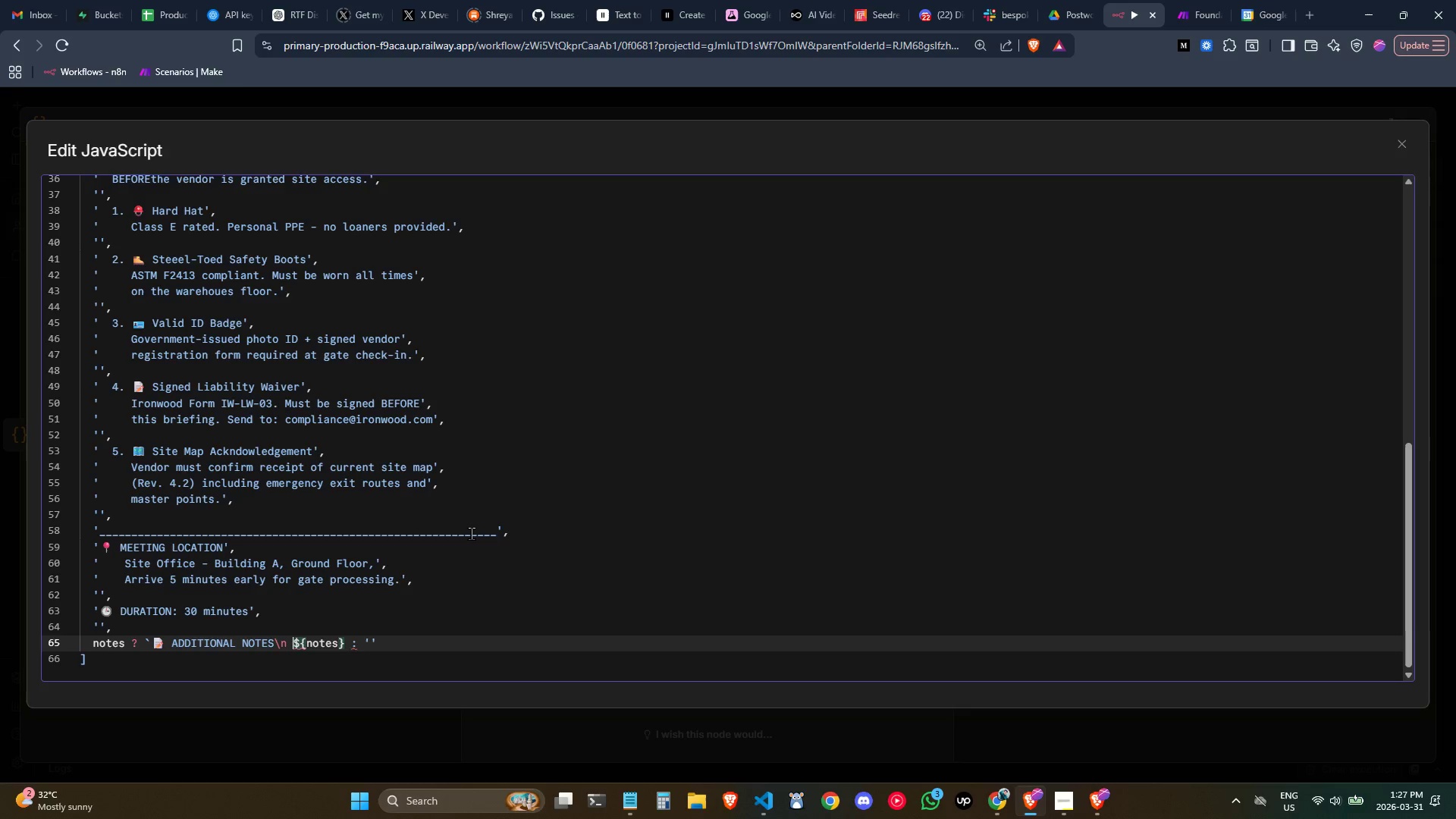 
key(ArrowRight)
 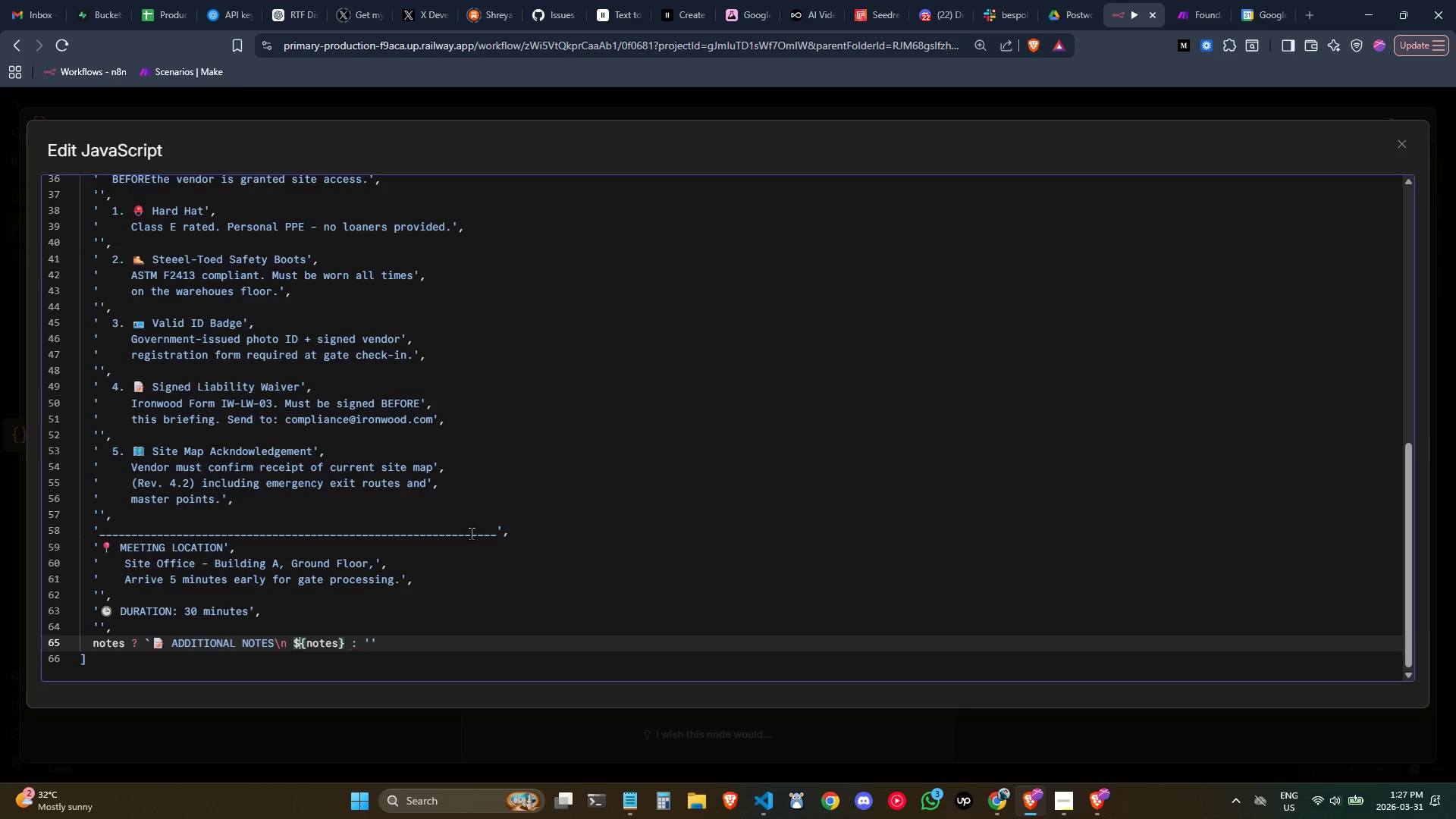 
key(ArrowRight)
 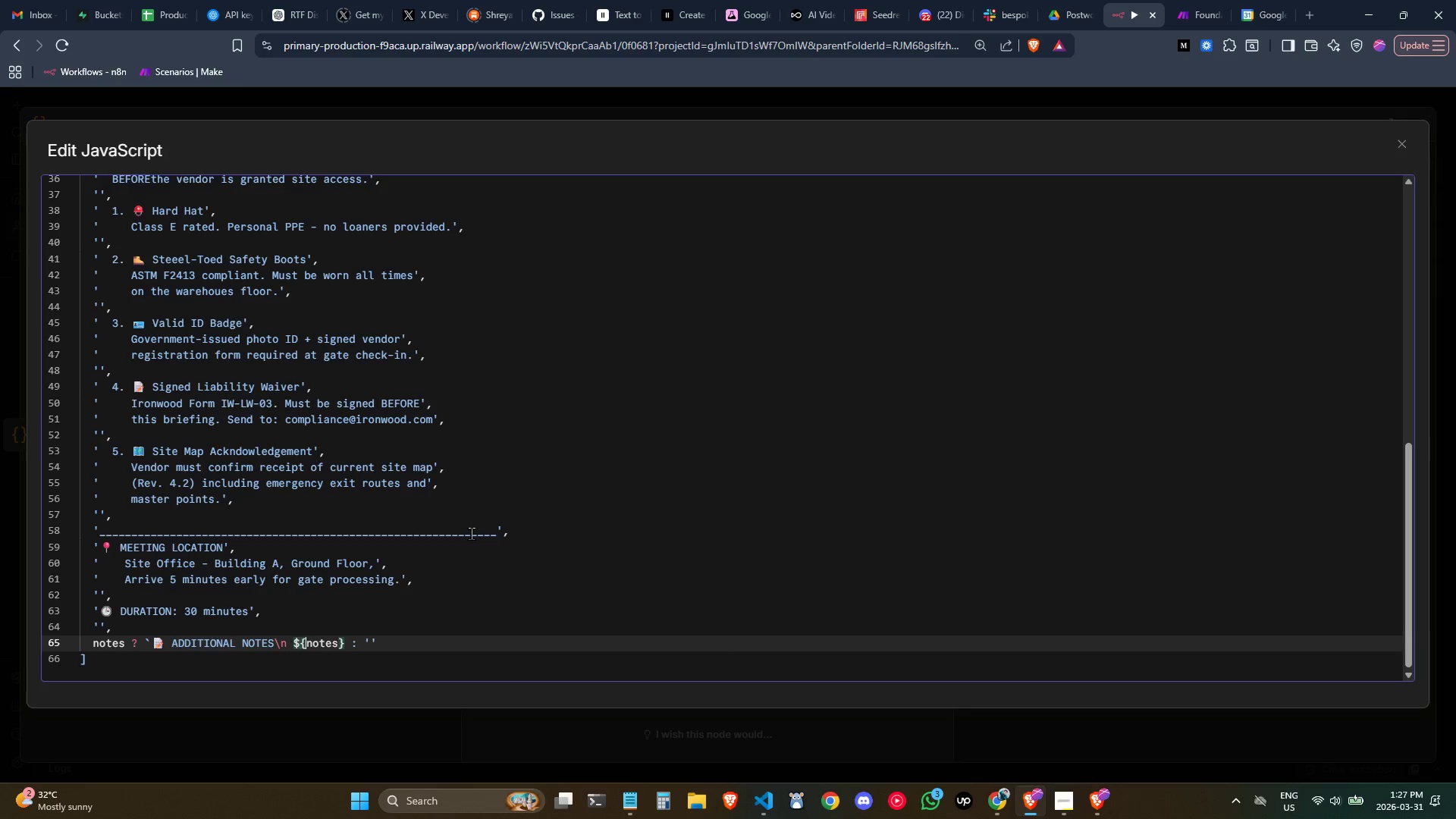 
key(ArrowRight)
 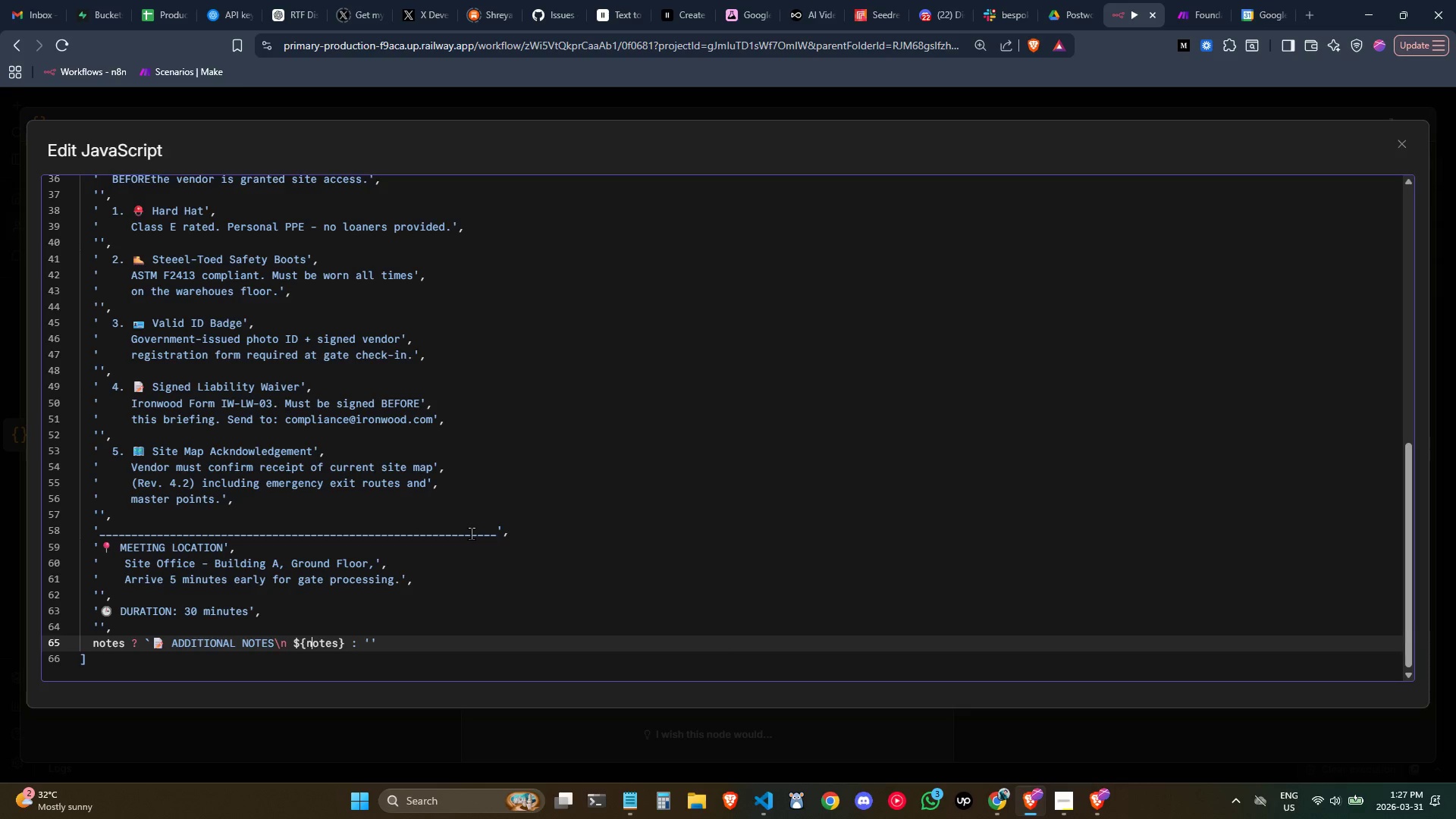 
key(ArrowRight)
 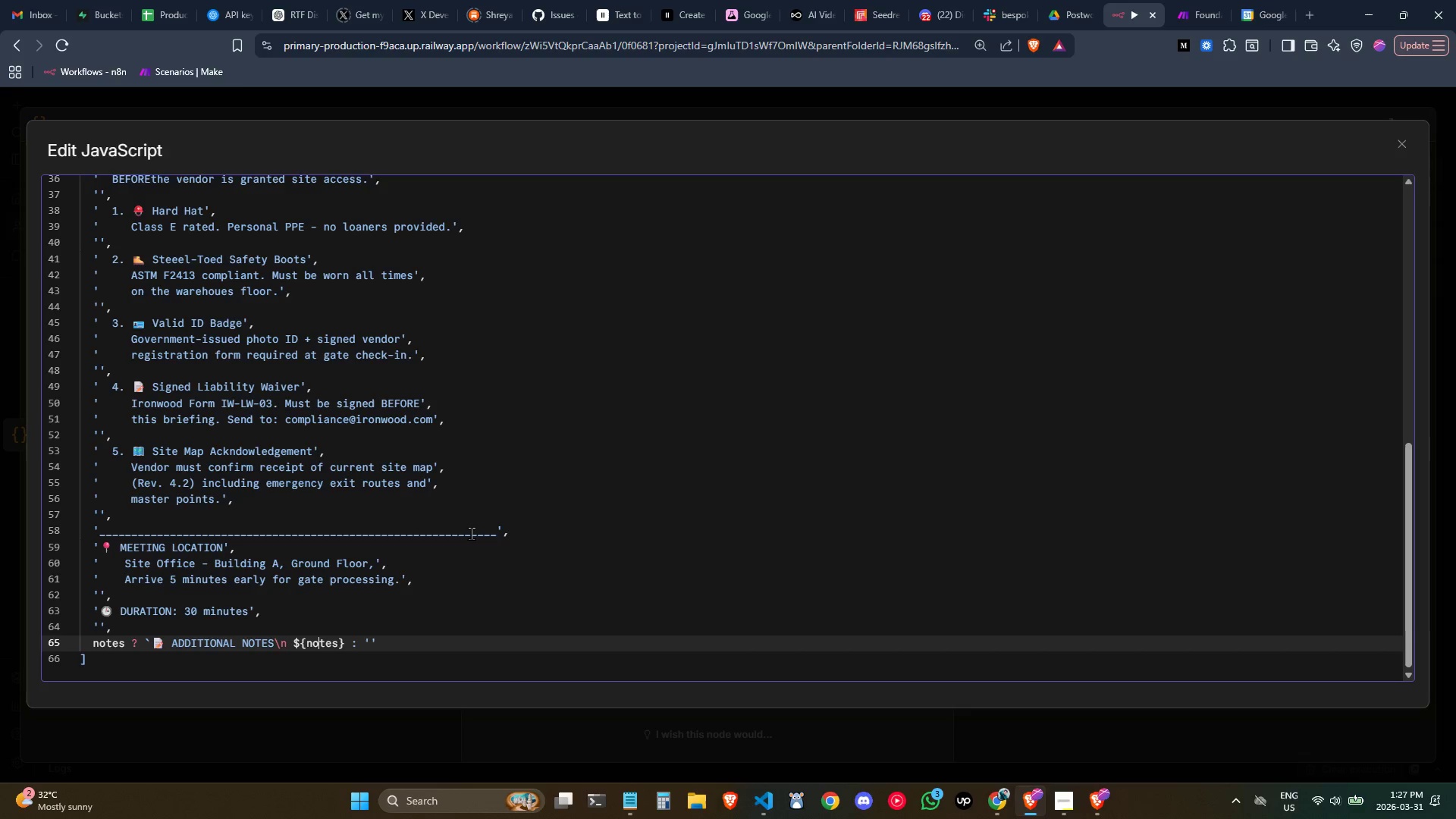 
key(ArrowRight)
 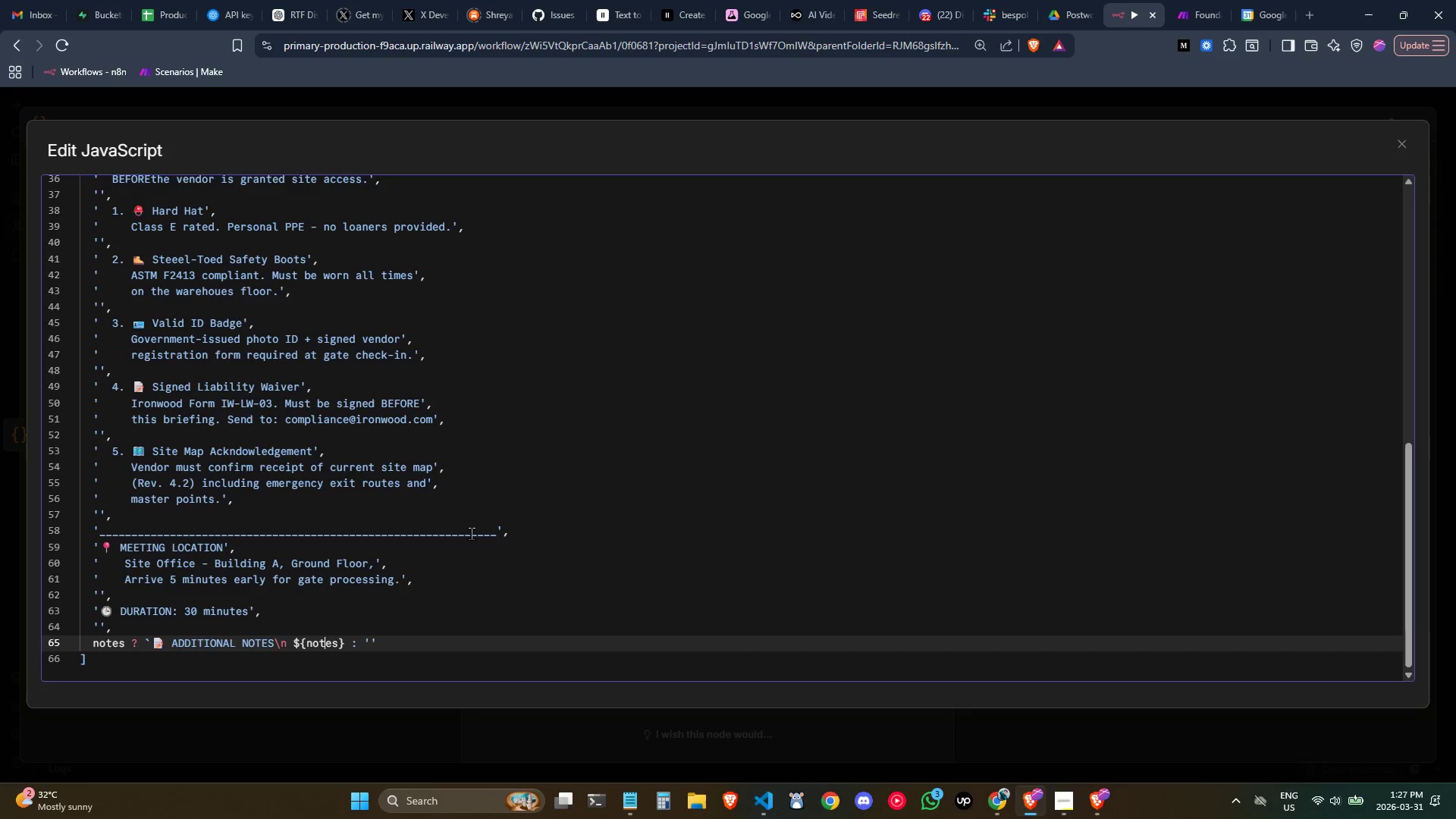 
key(ArrowRight)
 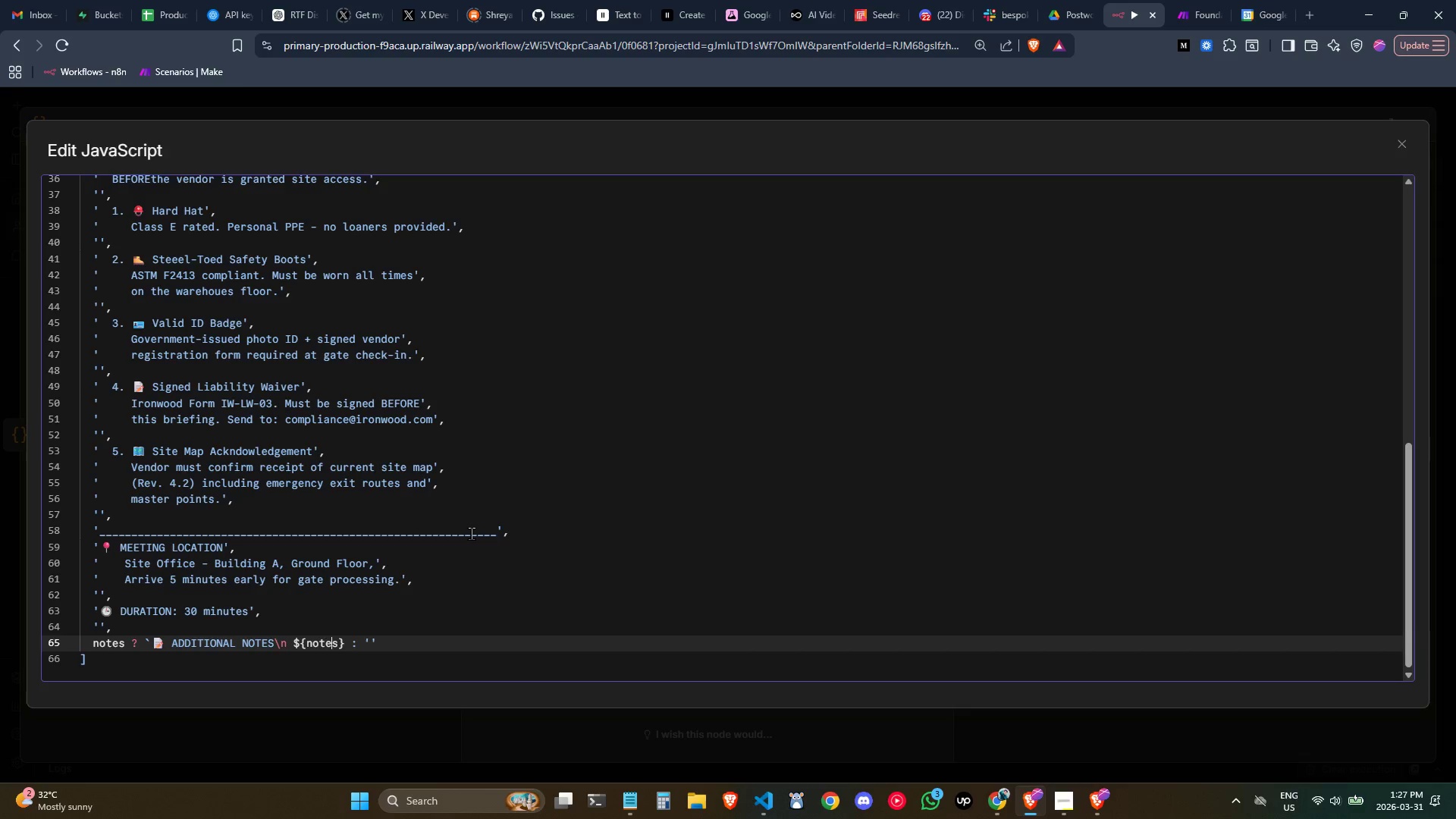 
key(ArrowRight)
 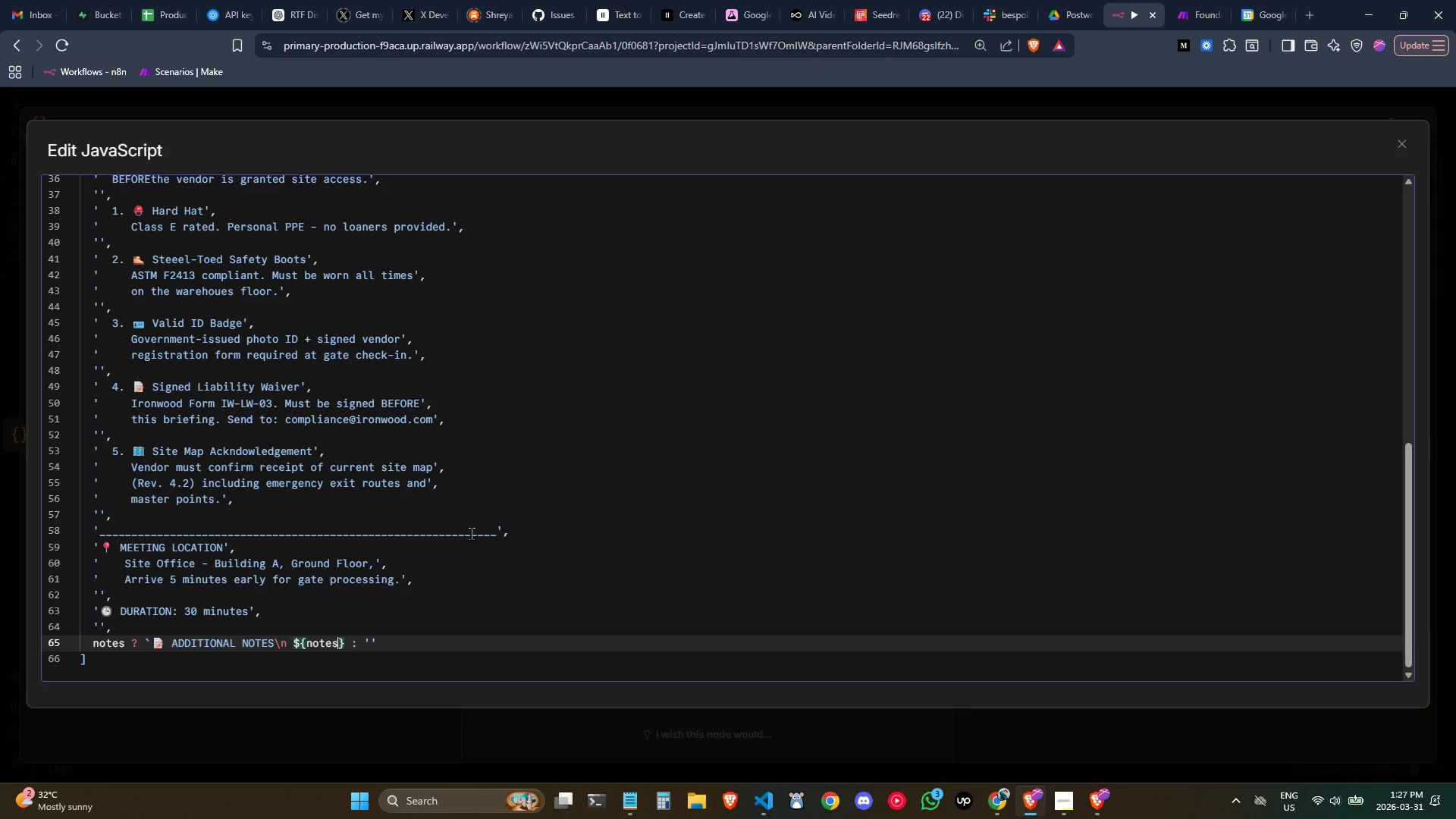 
key(ArrowRight)
 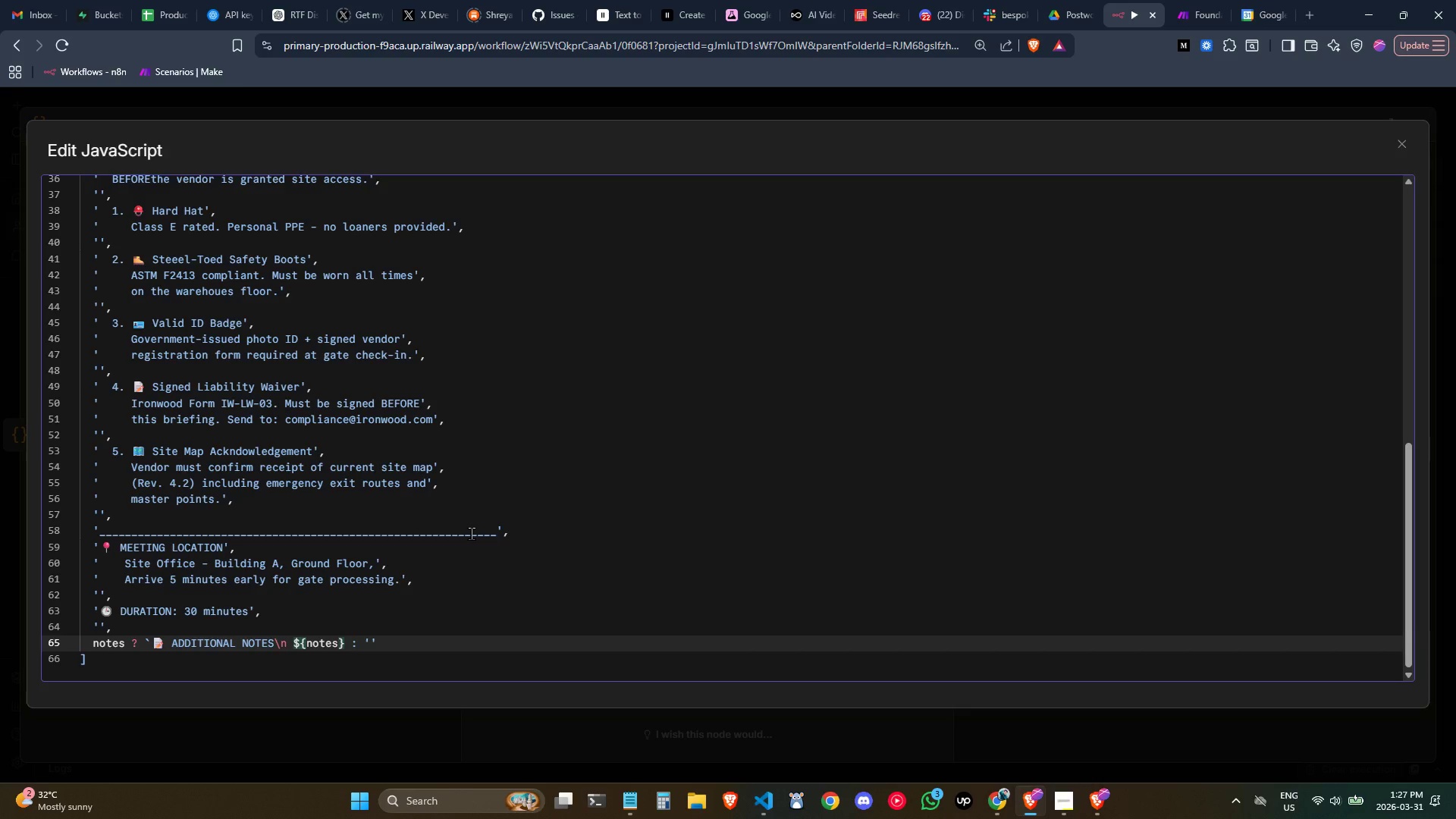 
key(Backquote)
 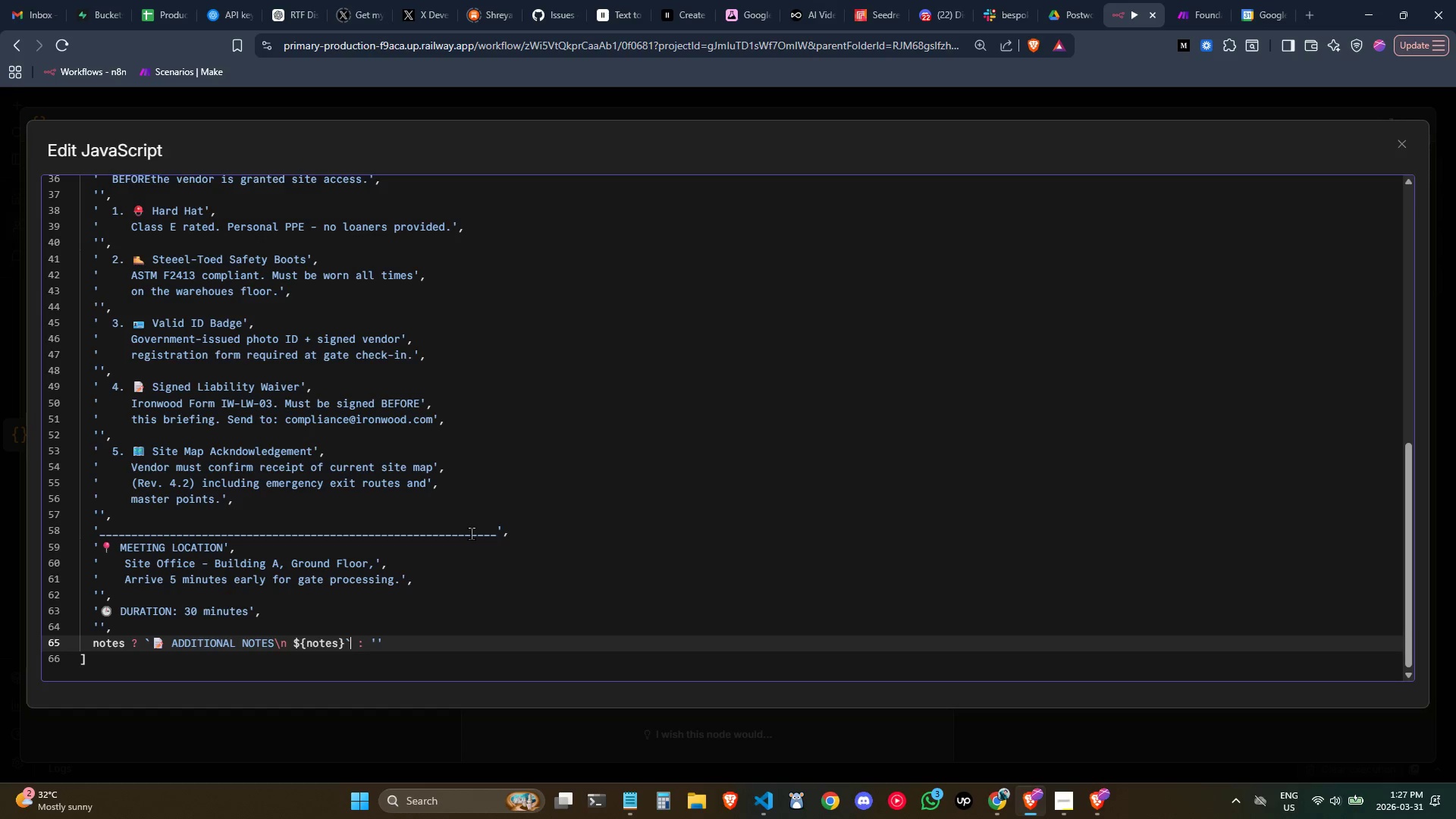 
key(ArrowRight)
 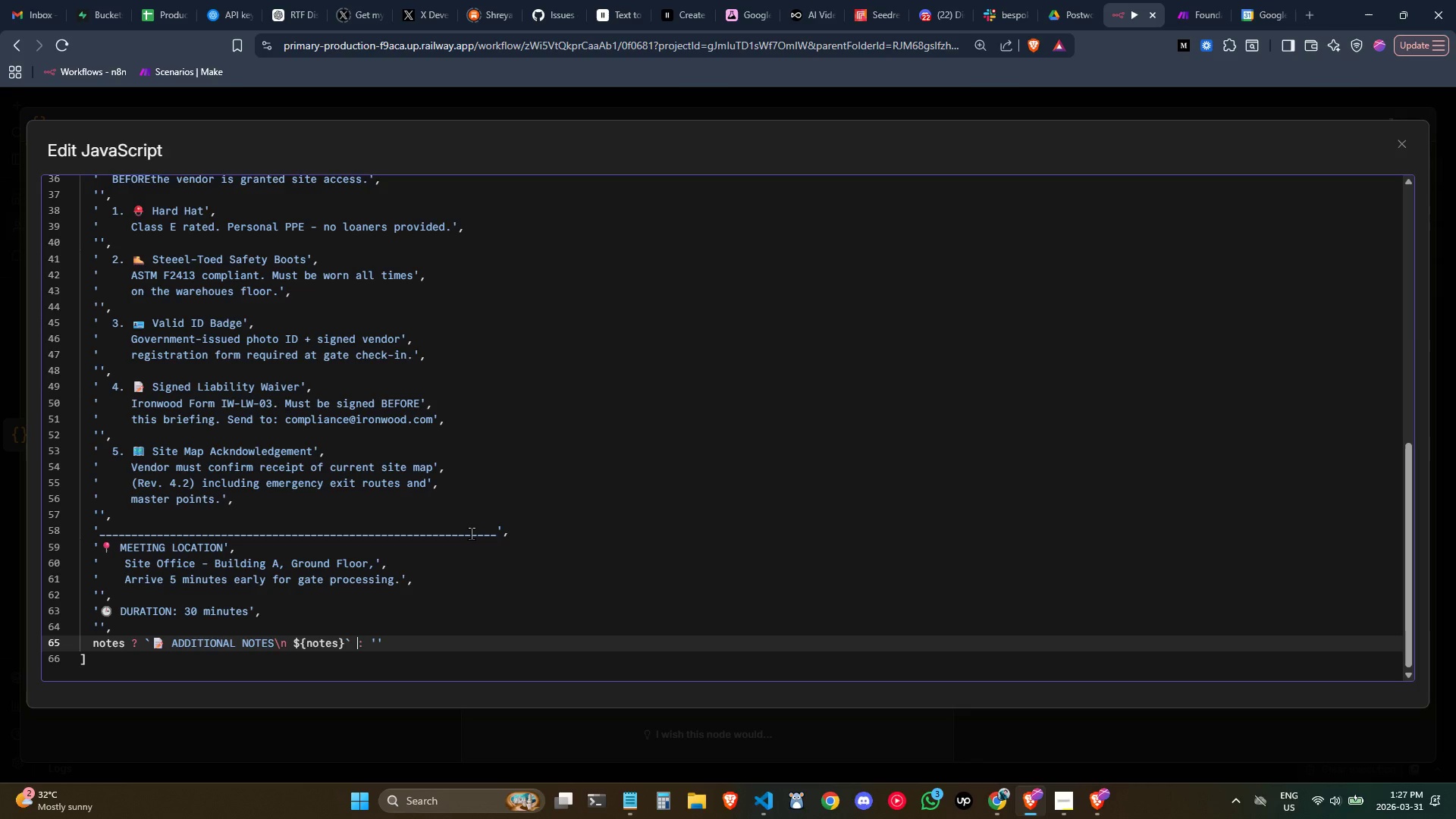 
key(ArrowRight)
 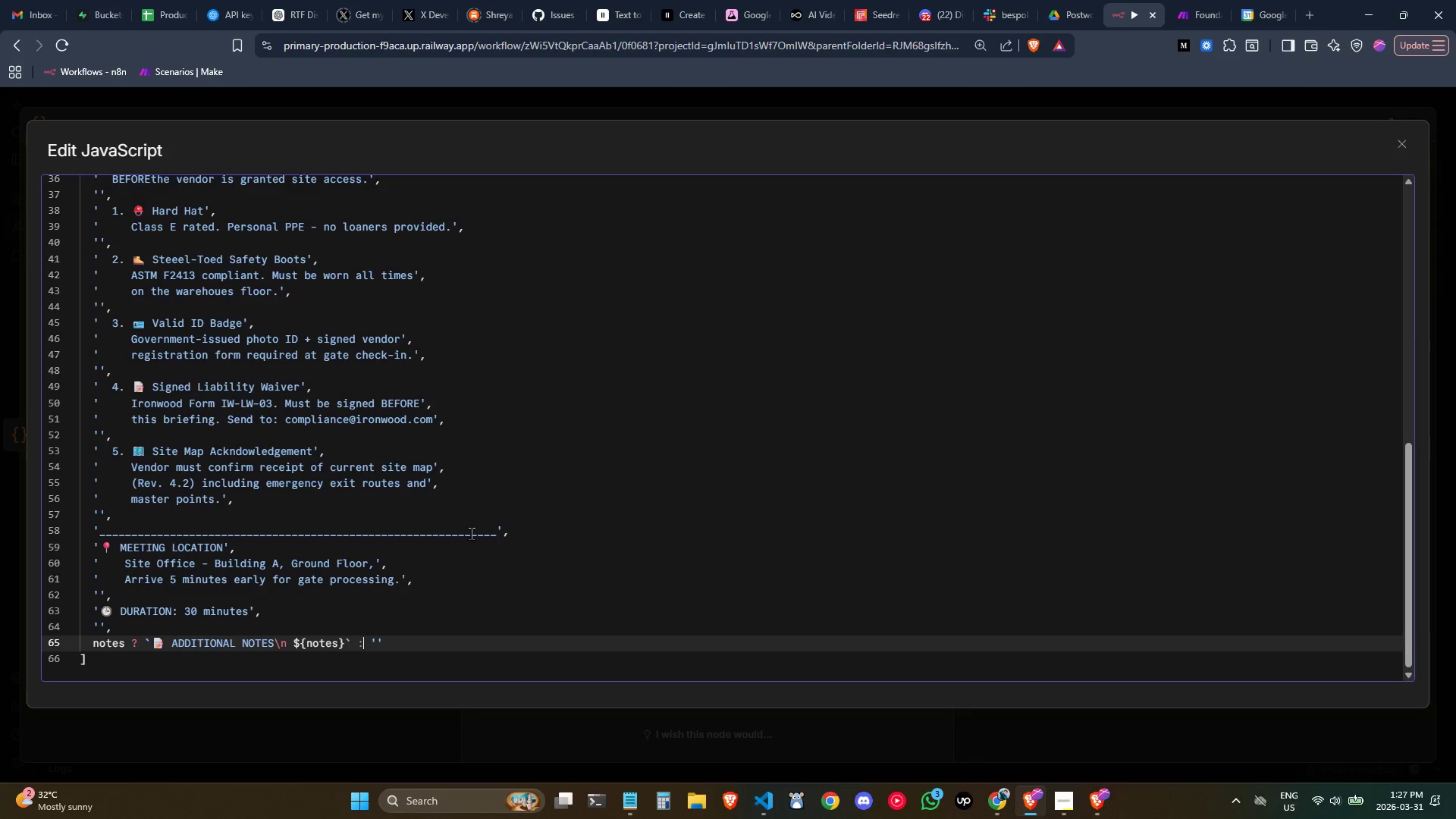 
key(ArrowRight)
 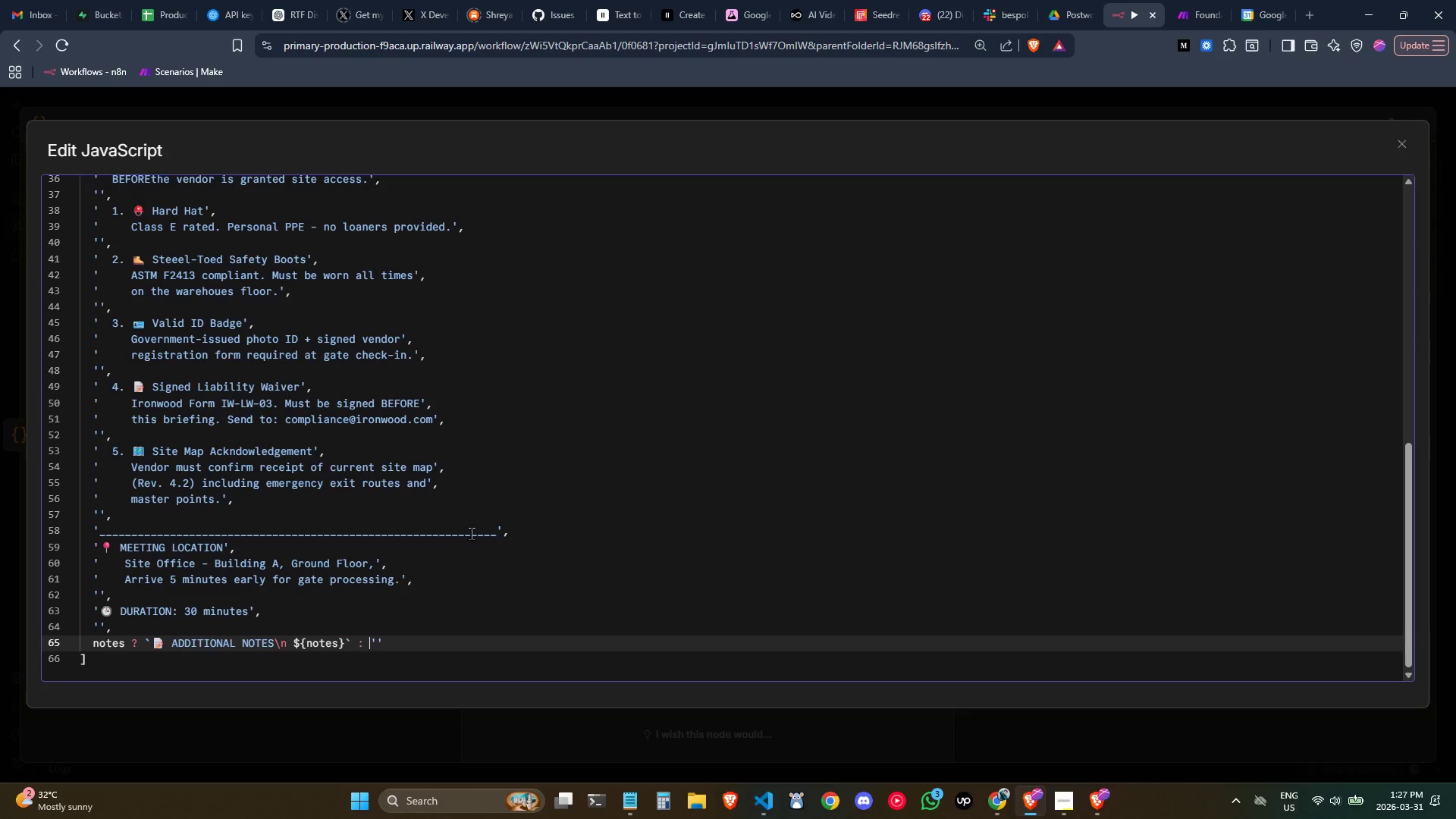 
key(ArrowRight)
 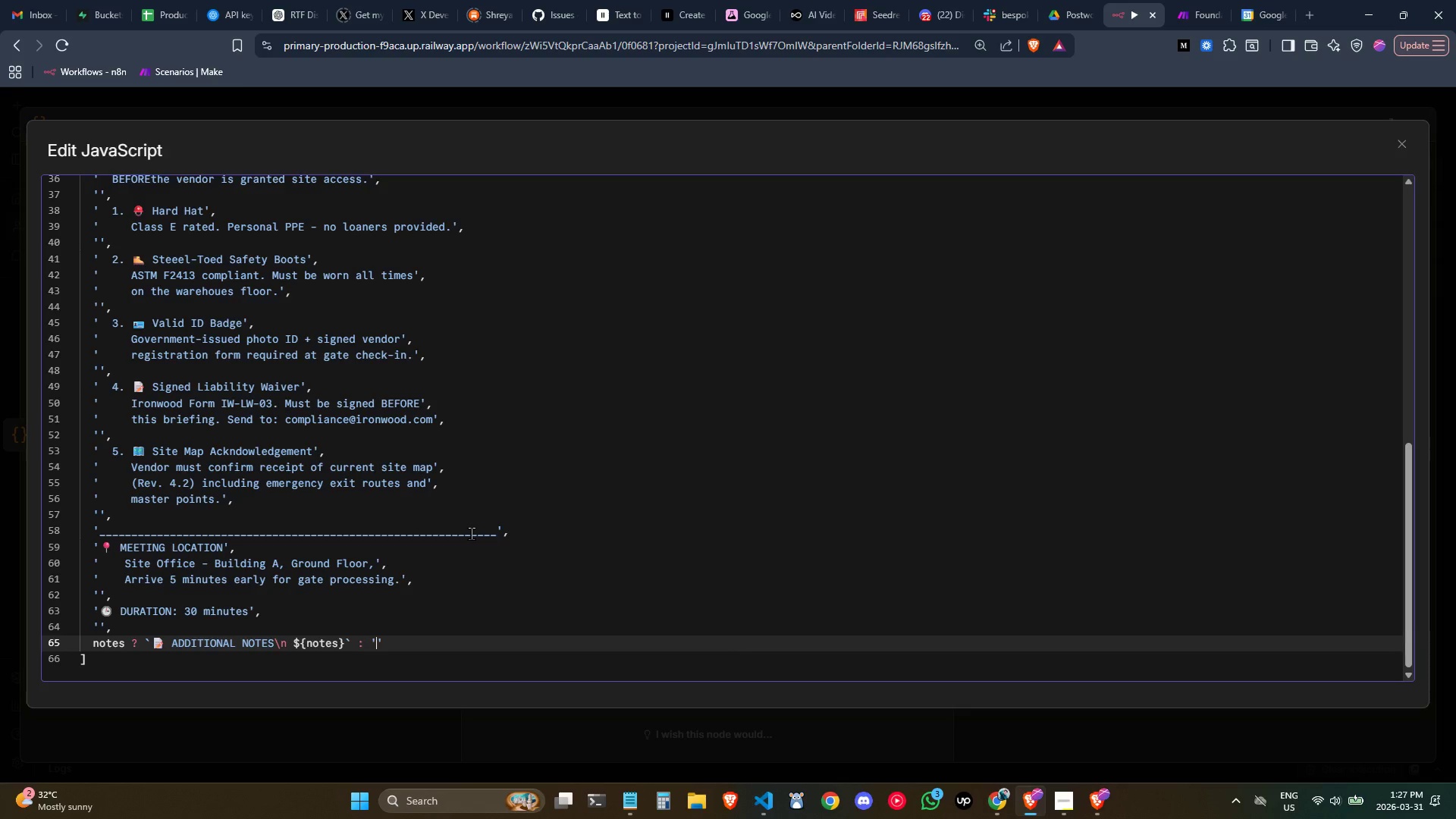 
key(ArrowRight)
 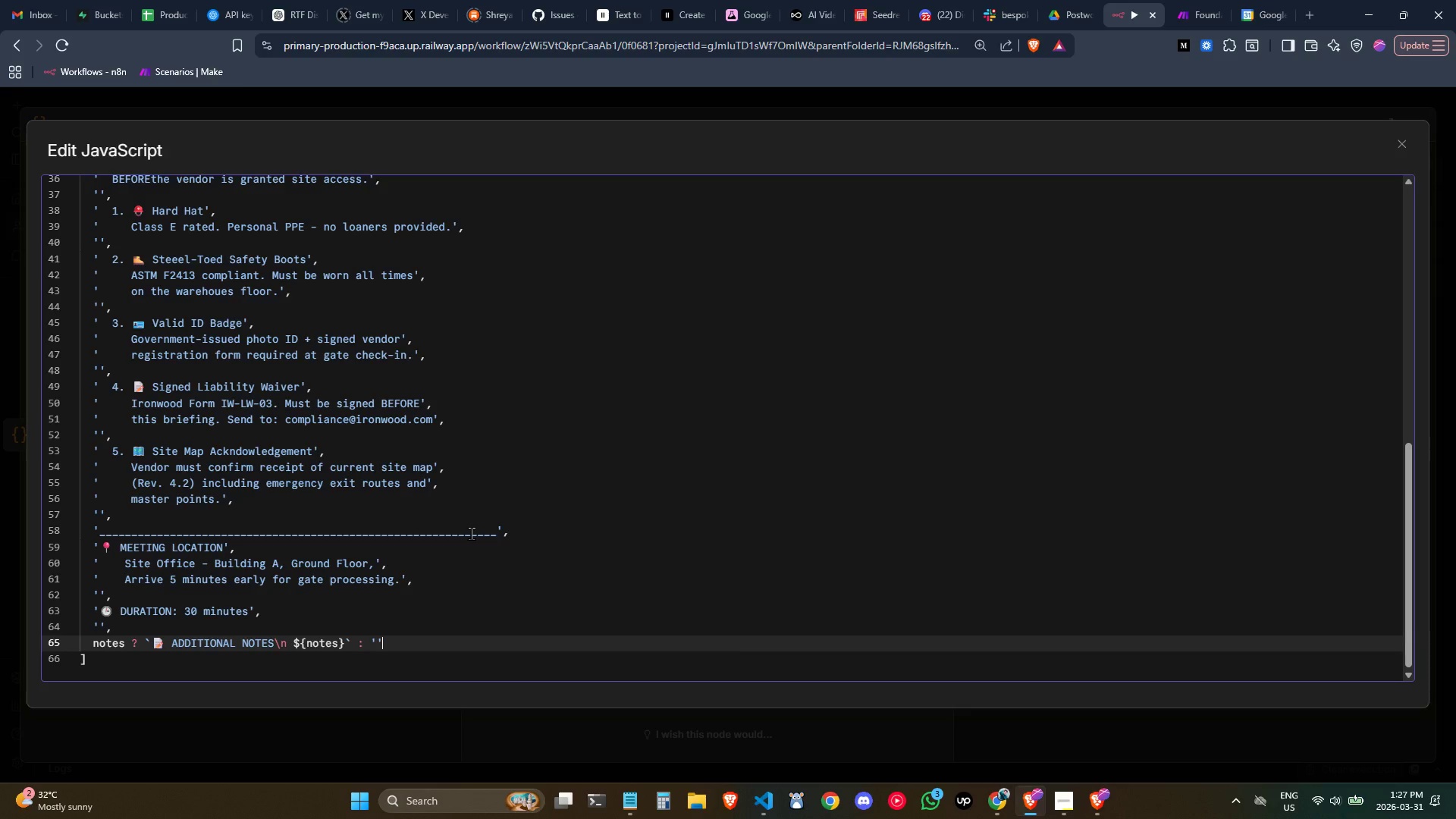 
key(Comma)
 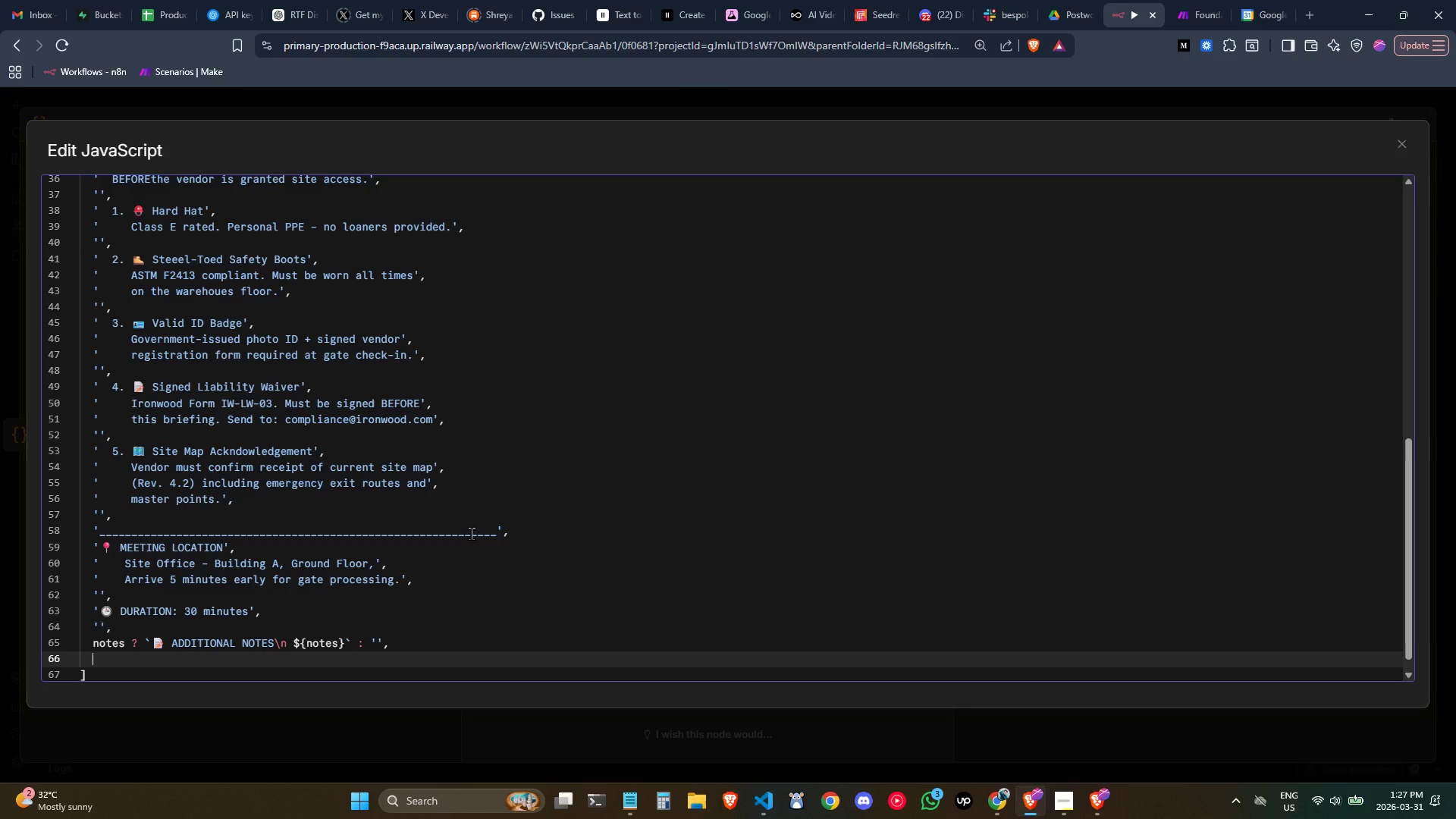 
key(Enter)
 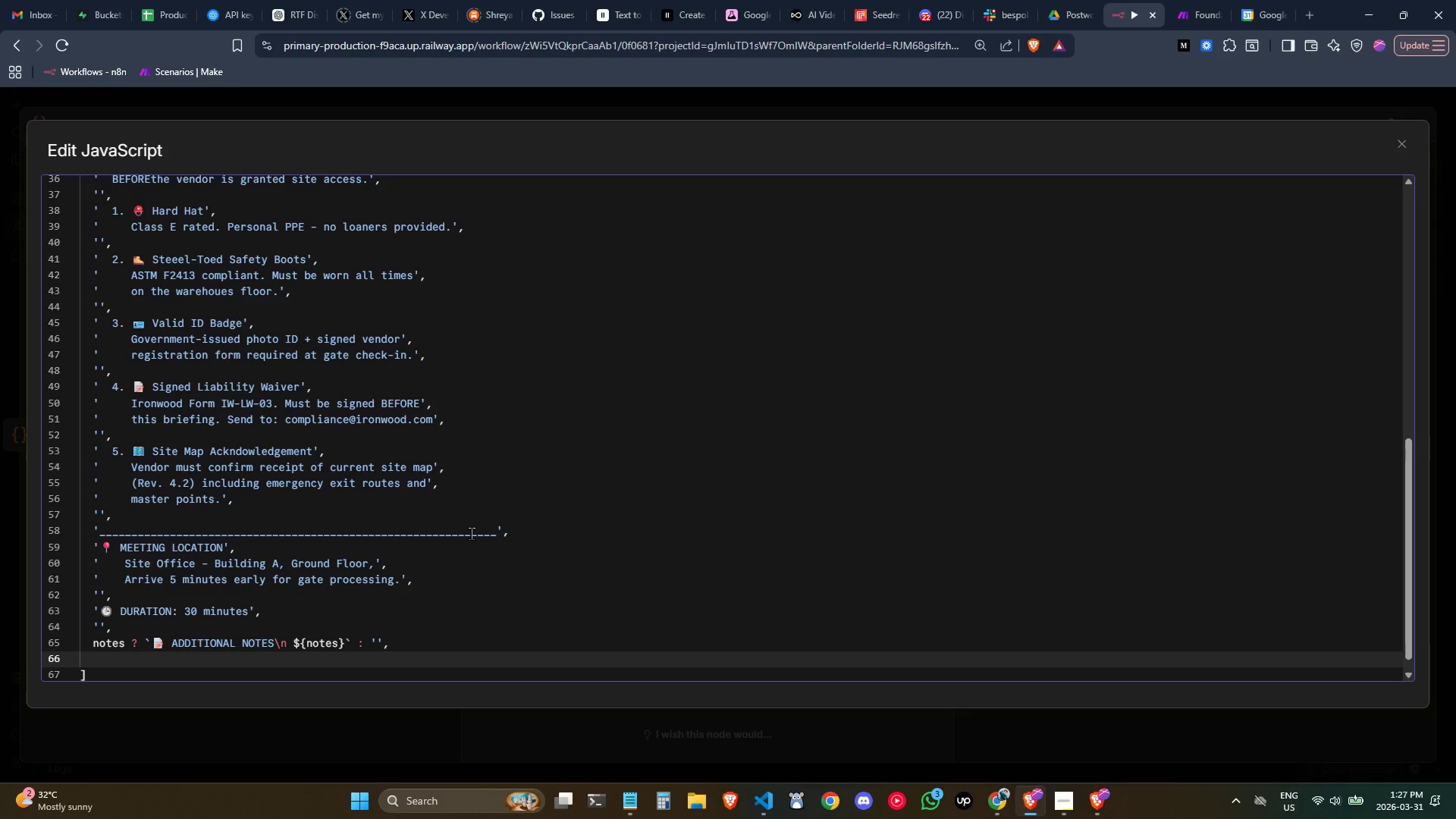 
key(Quote)
 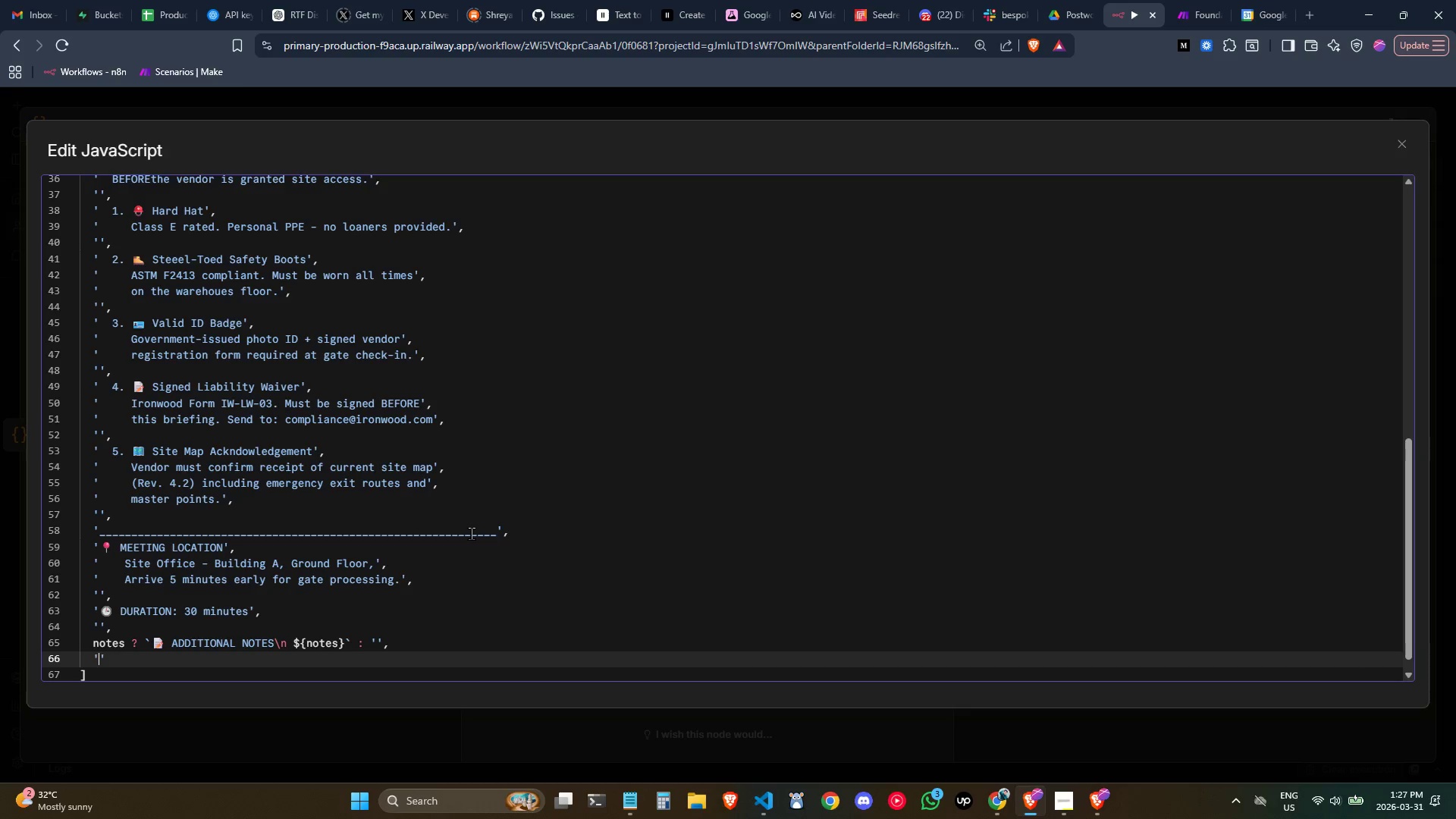 
key(Quote)
 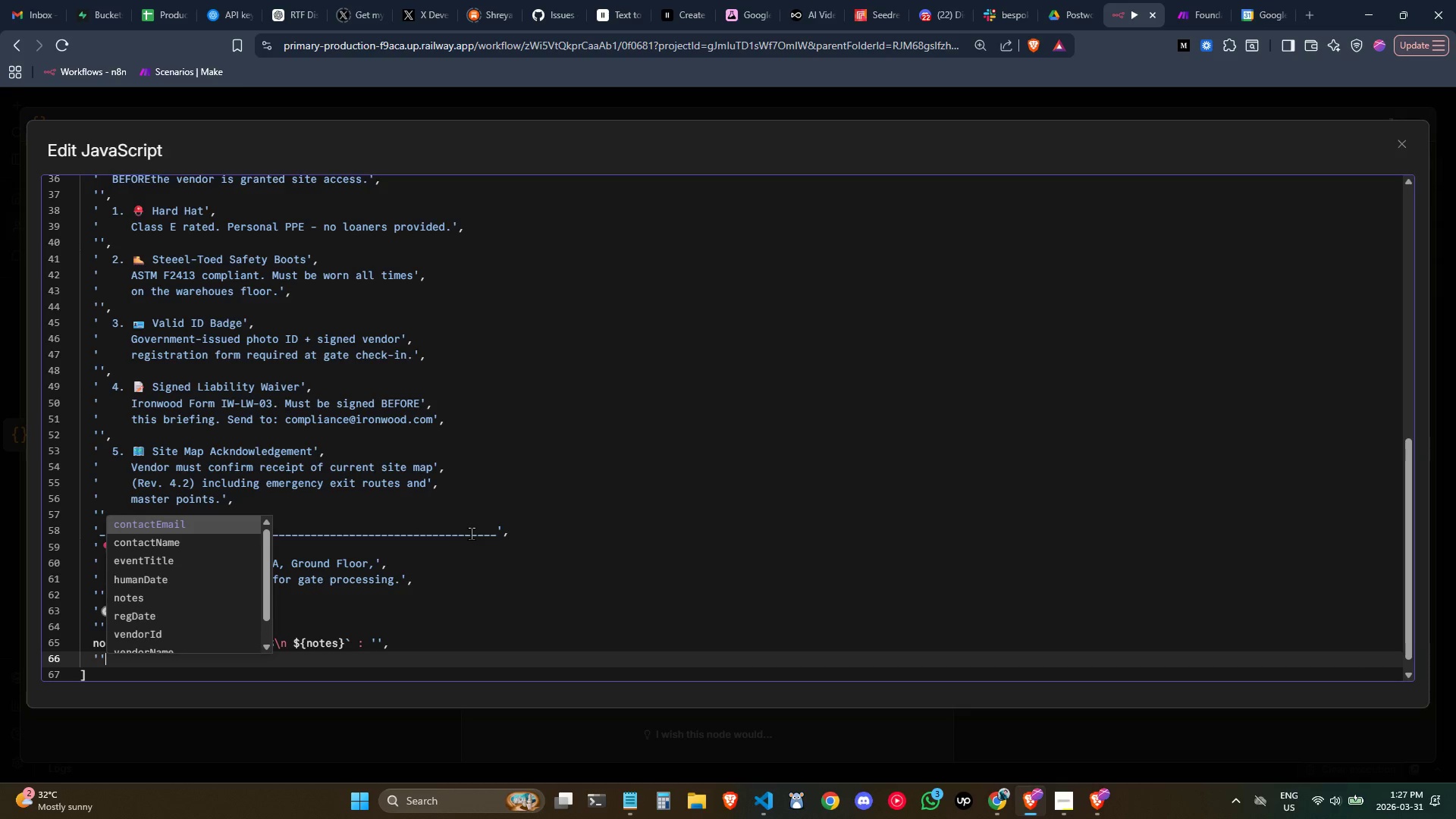 
key(Escape)
 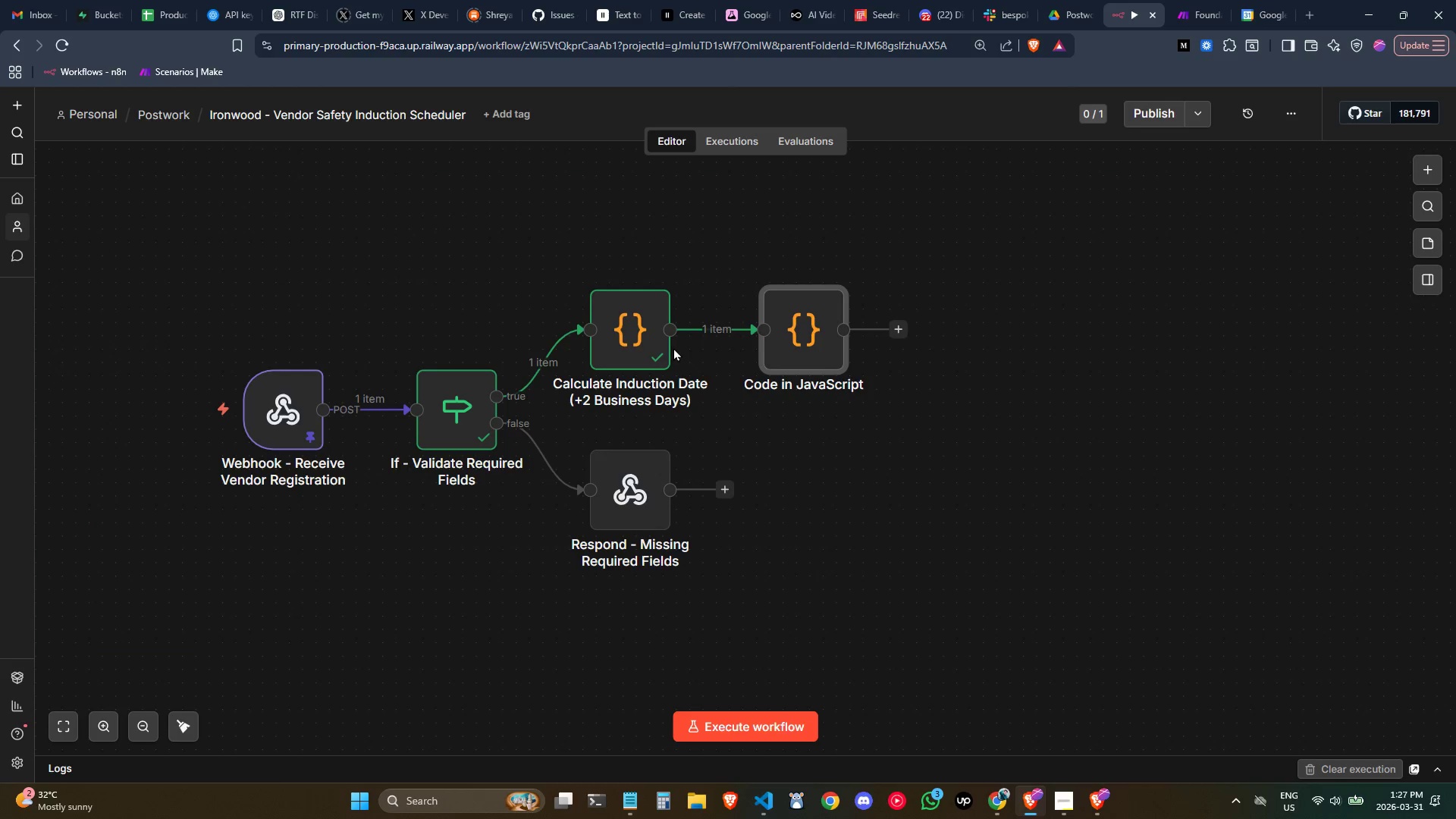 
double_click([776, 330])
 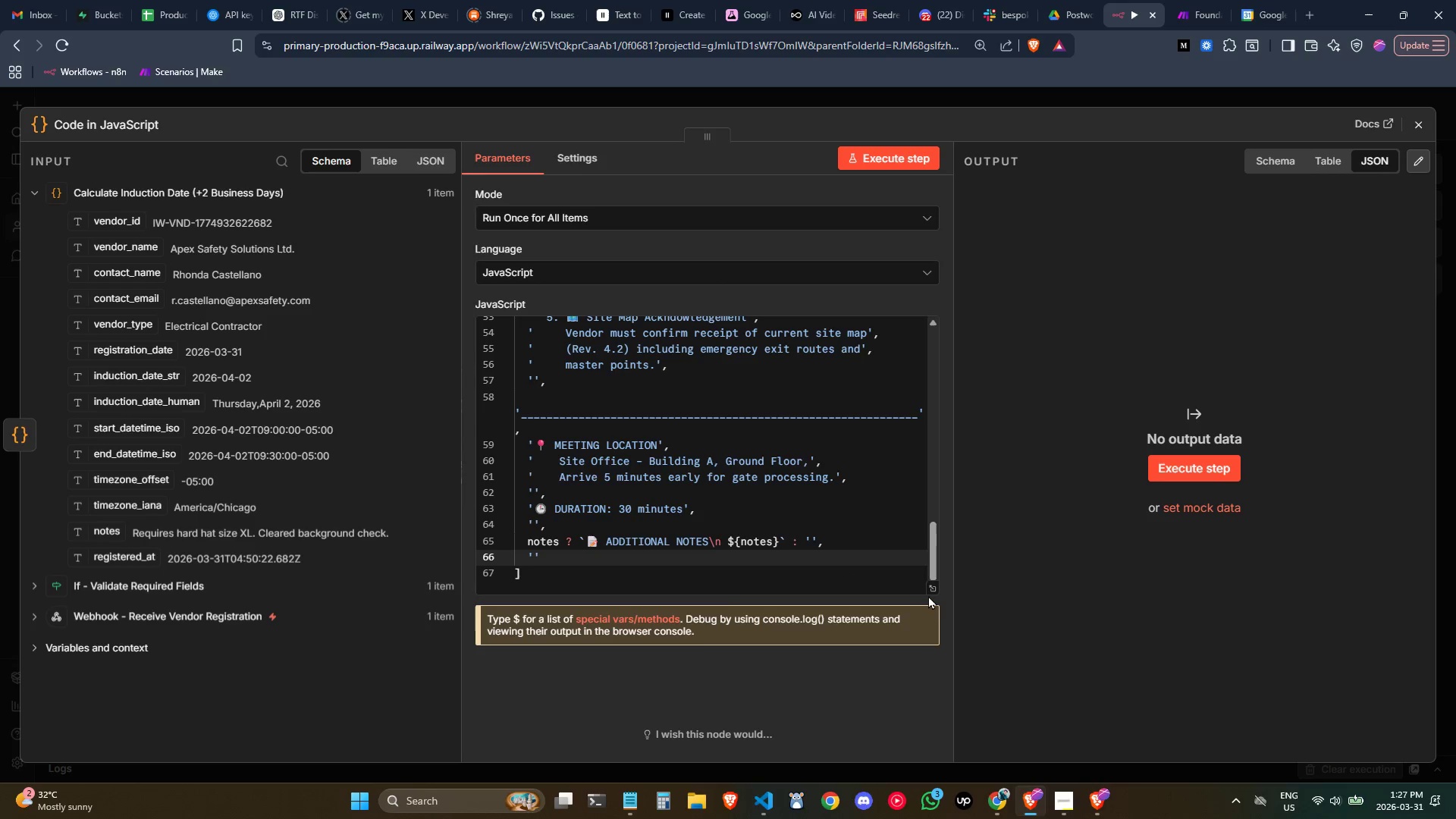 
left_click([934, 586])
 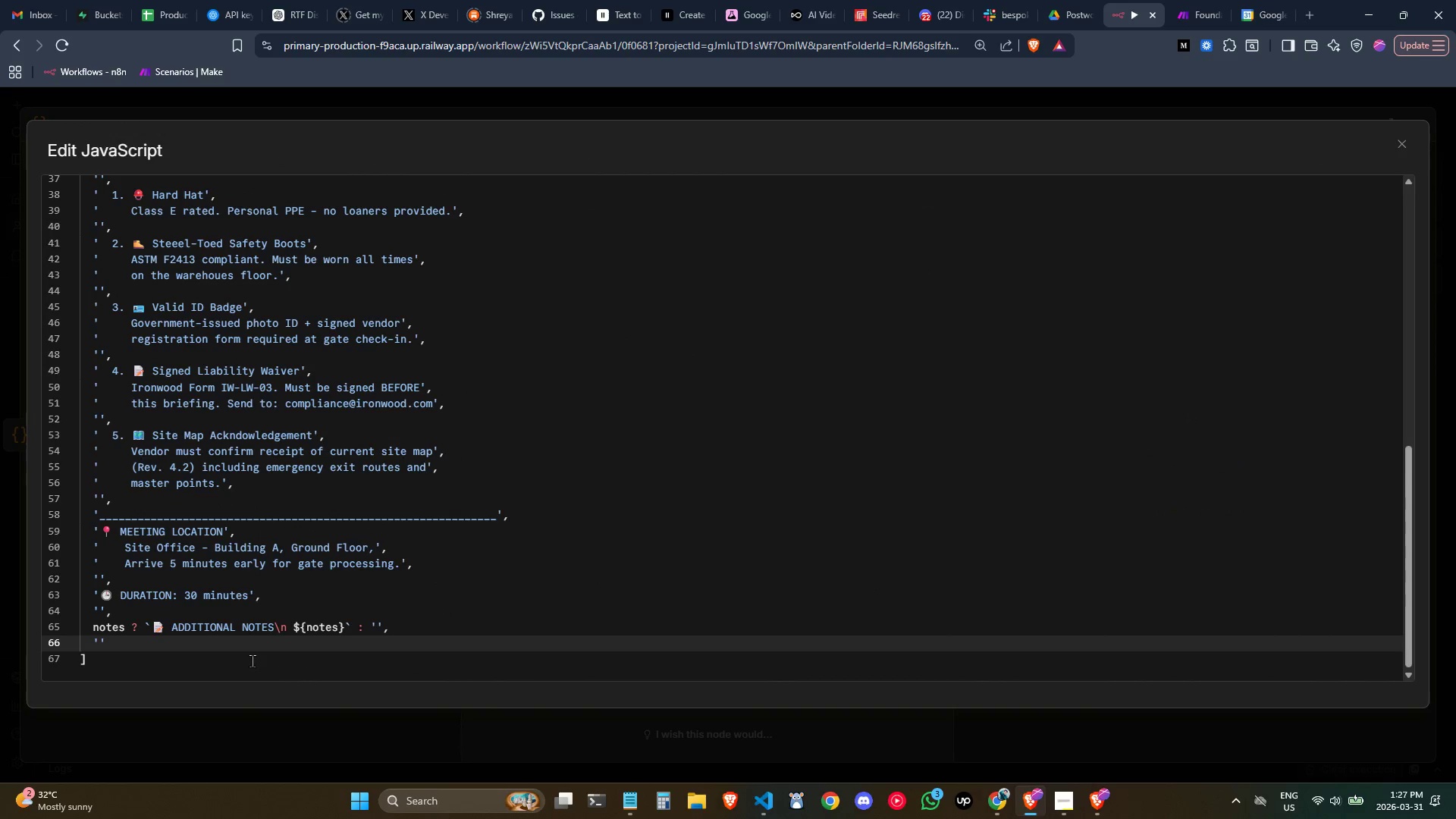 
left_click([239, 646])
 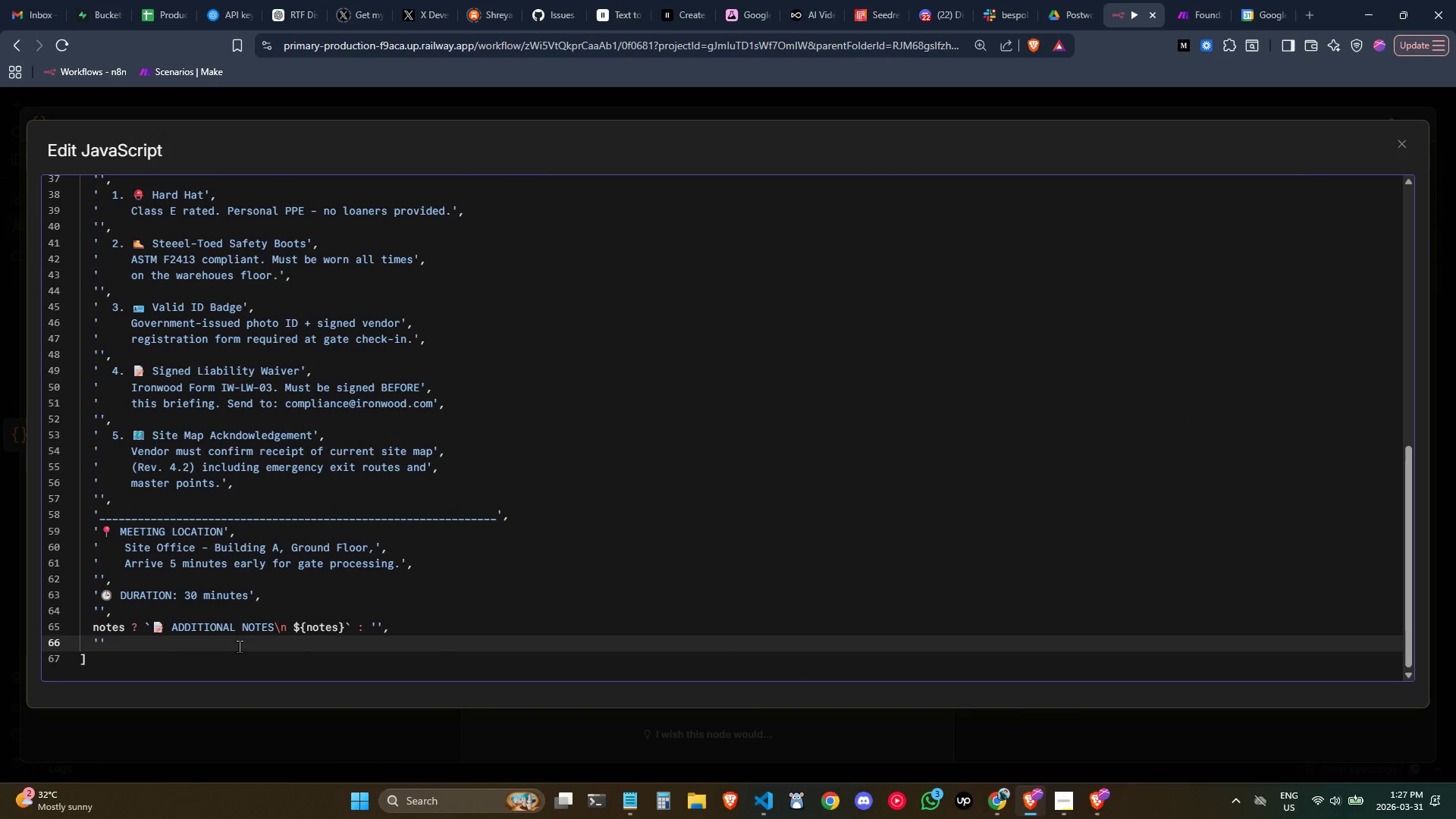 
key(Comma)
 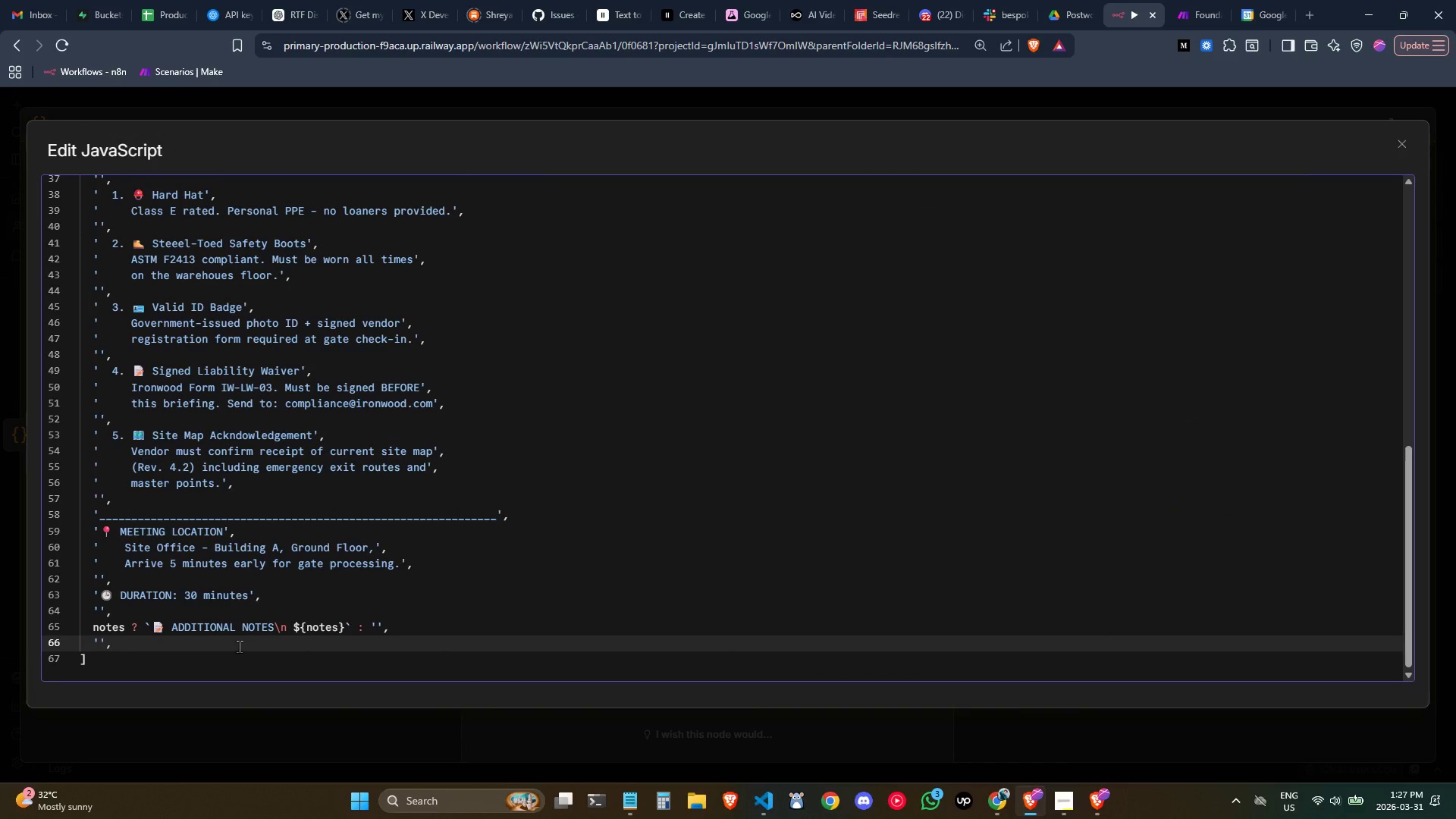 
key(Enter)
 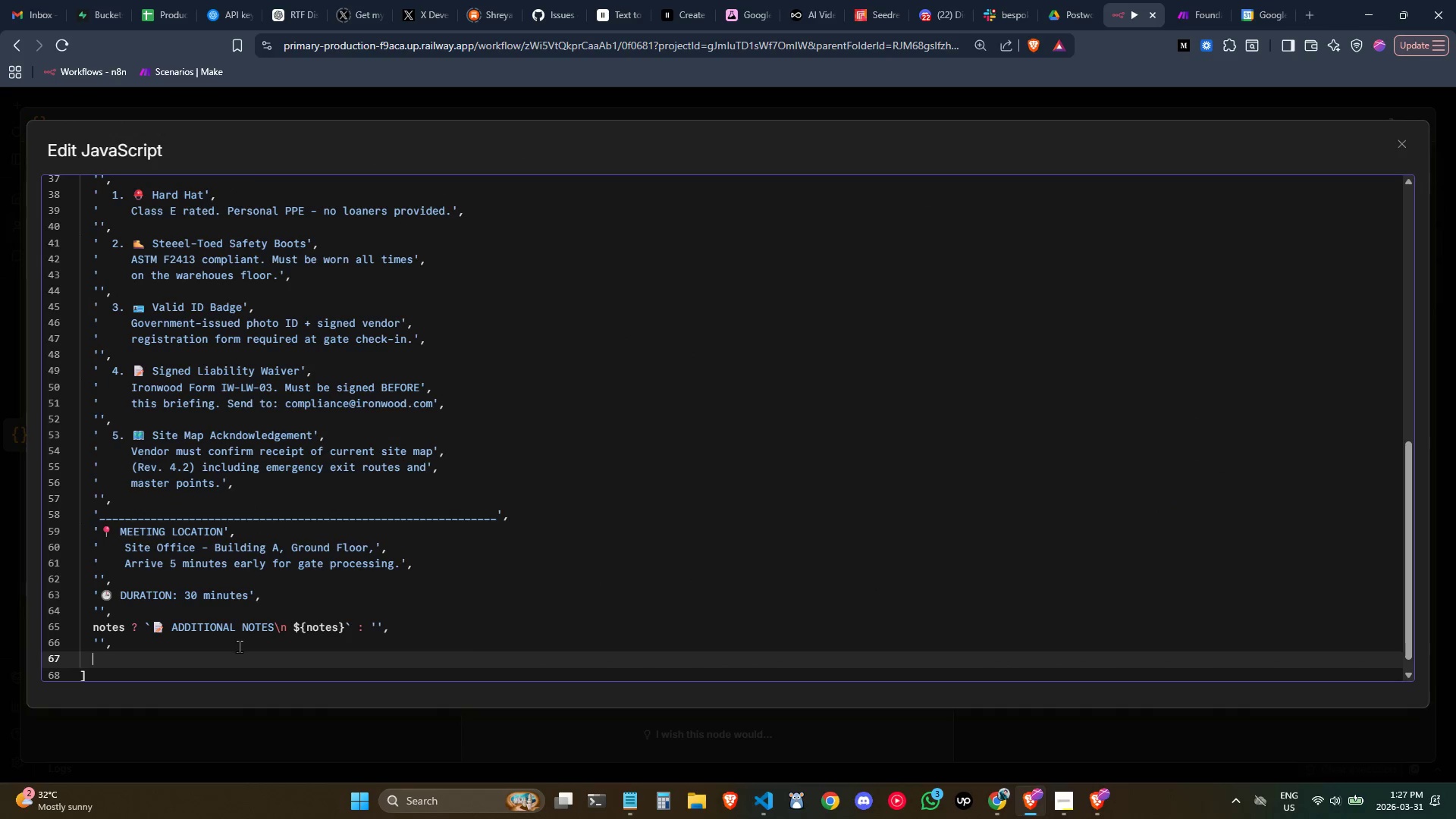 
wait(11.05)
 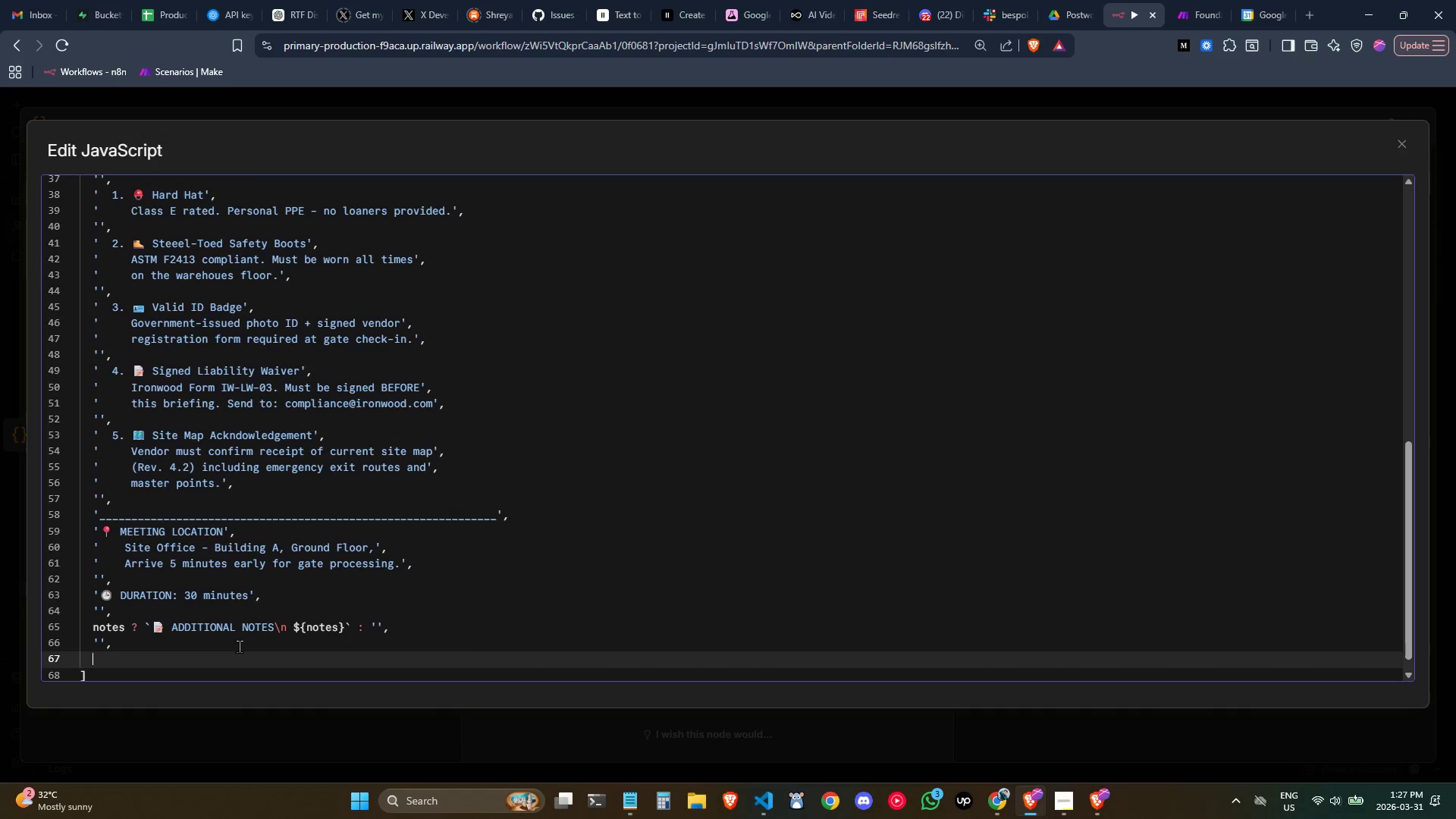 
key(Quote)
 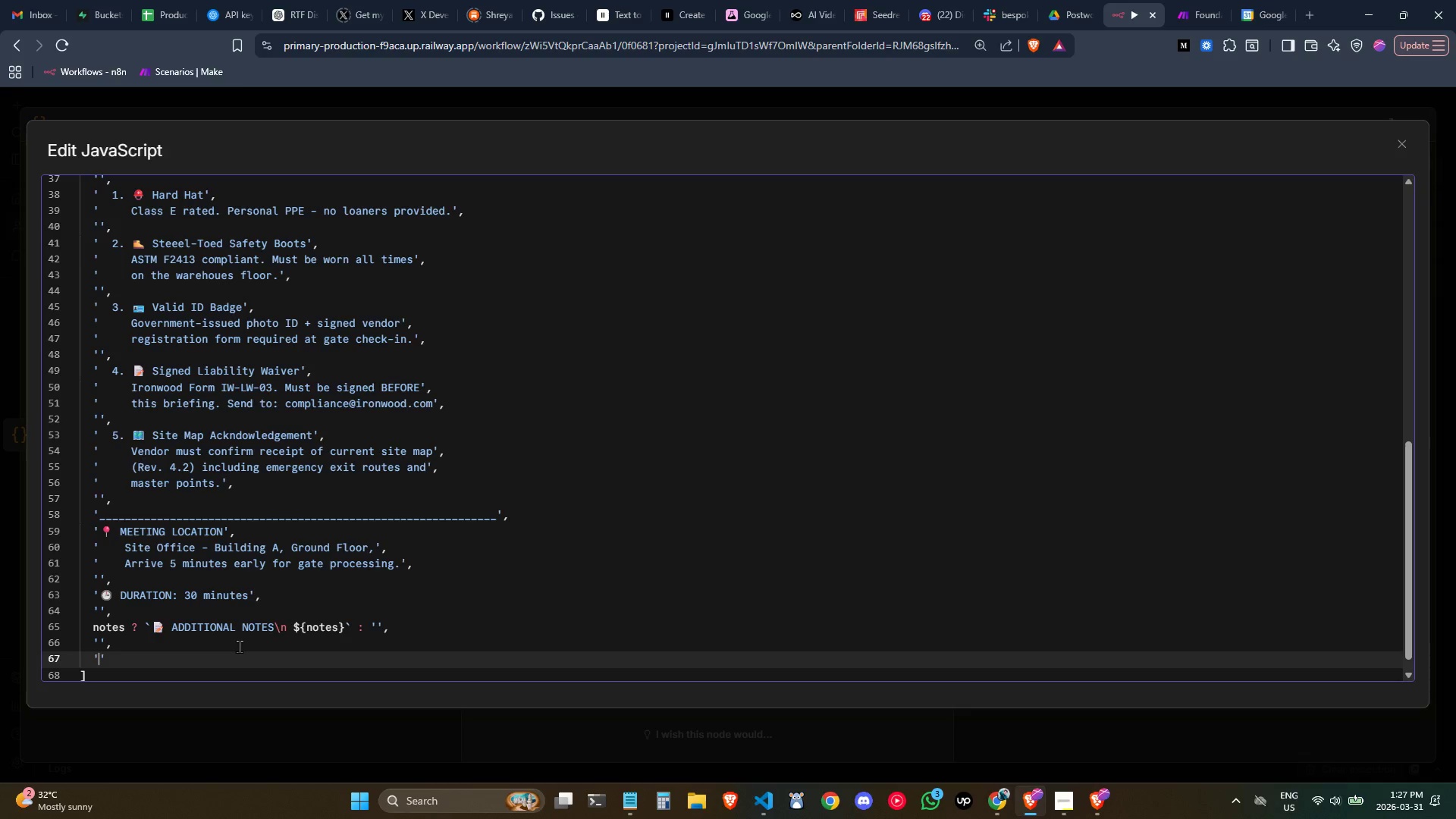 
key(Shift+Minus)
 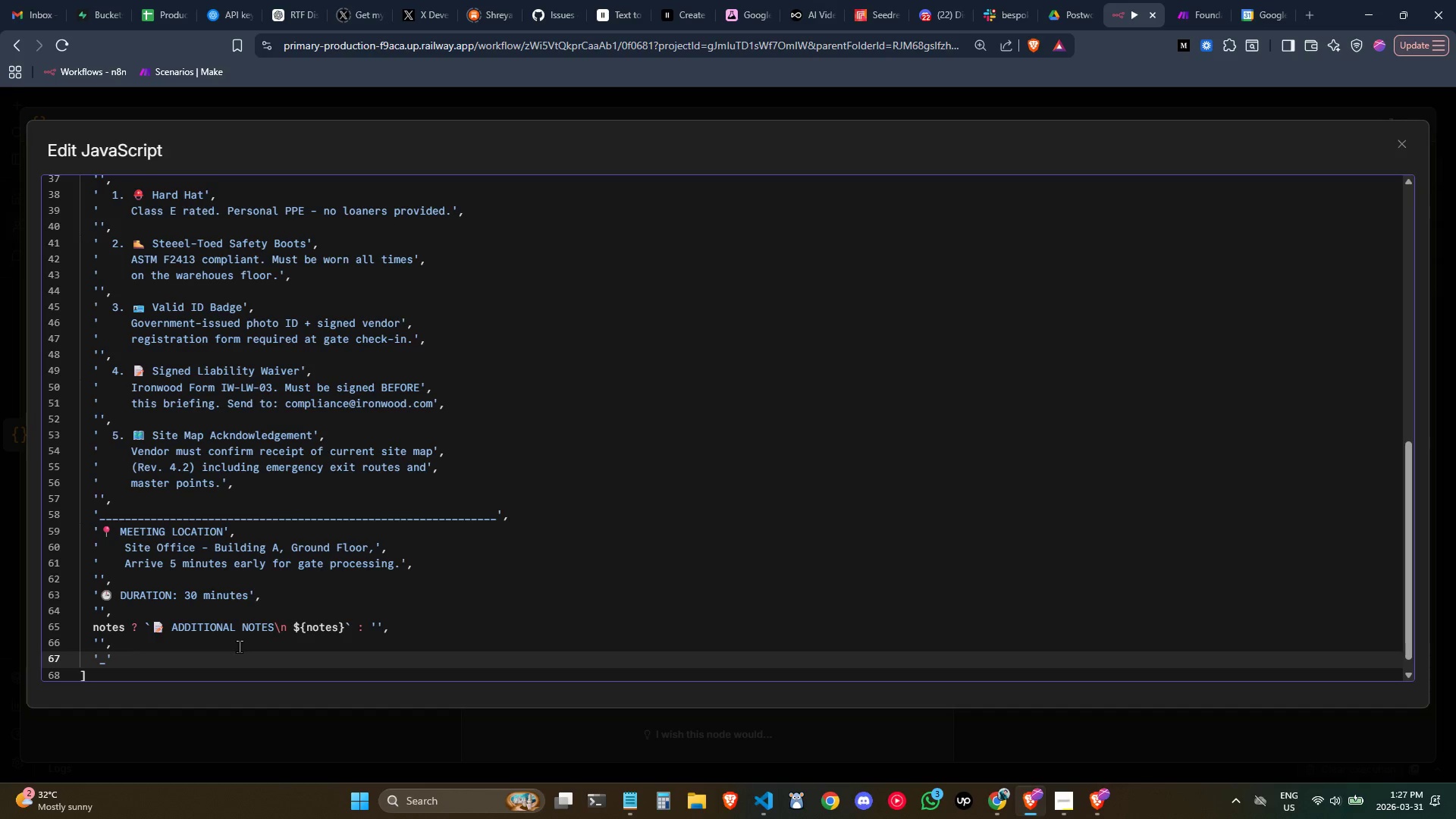 
key(Shift+Minus)
 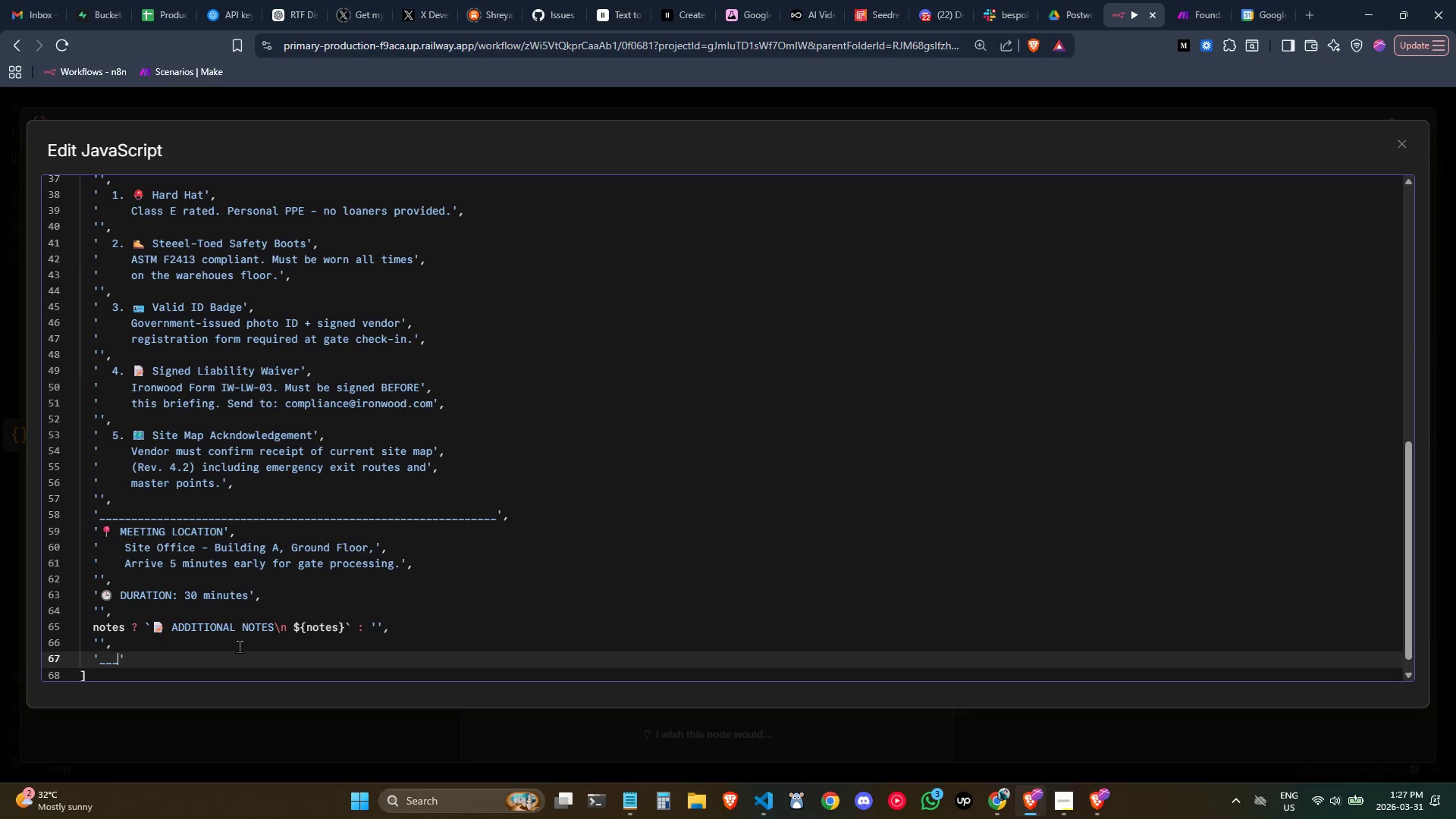 
key(Shift+Minus)
 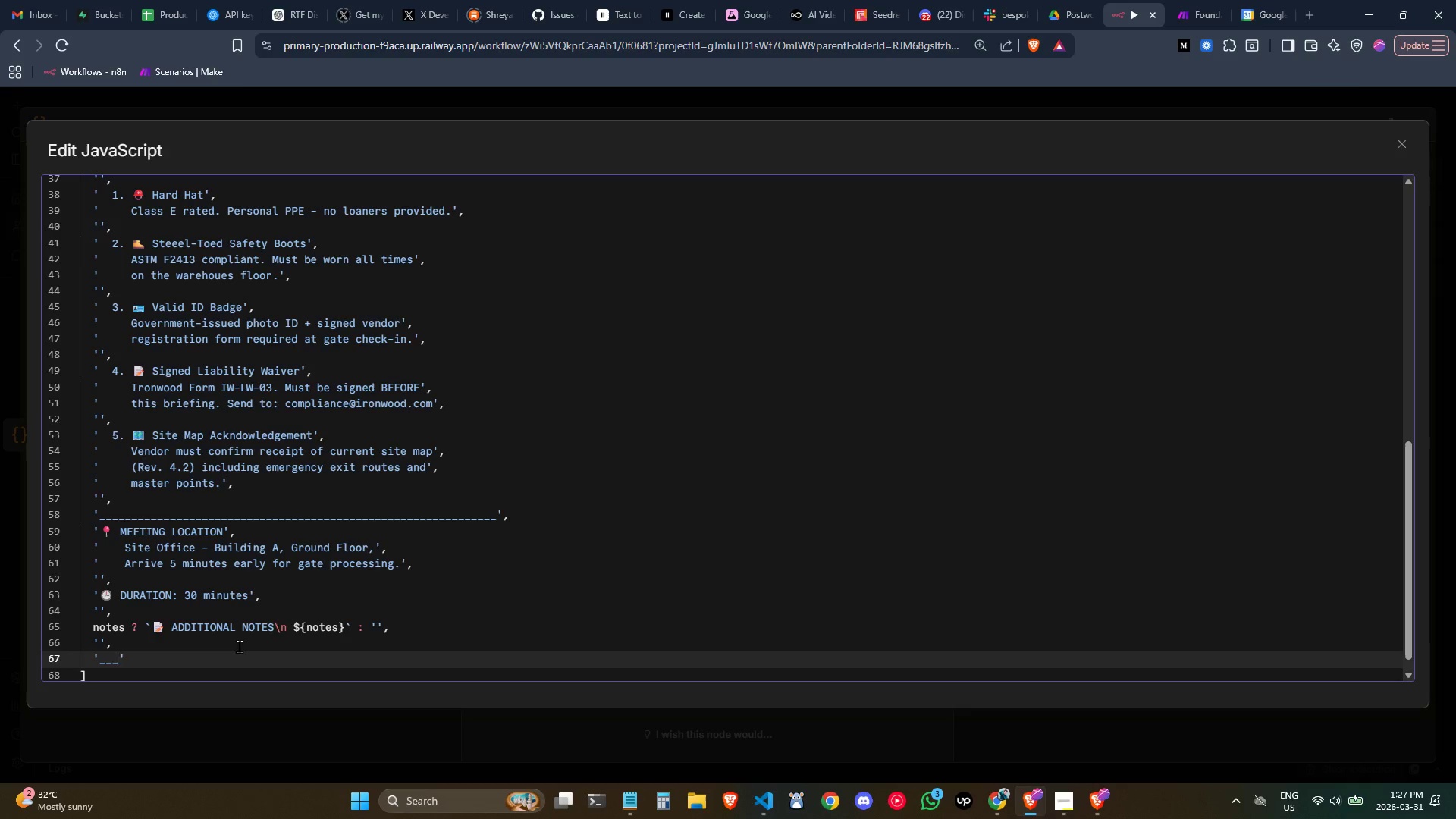 
key(Shift+Minus)
 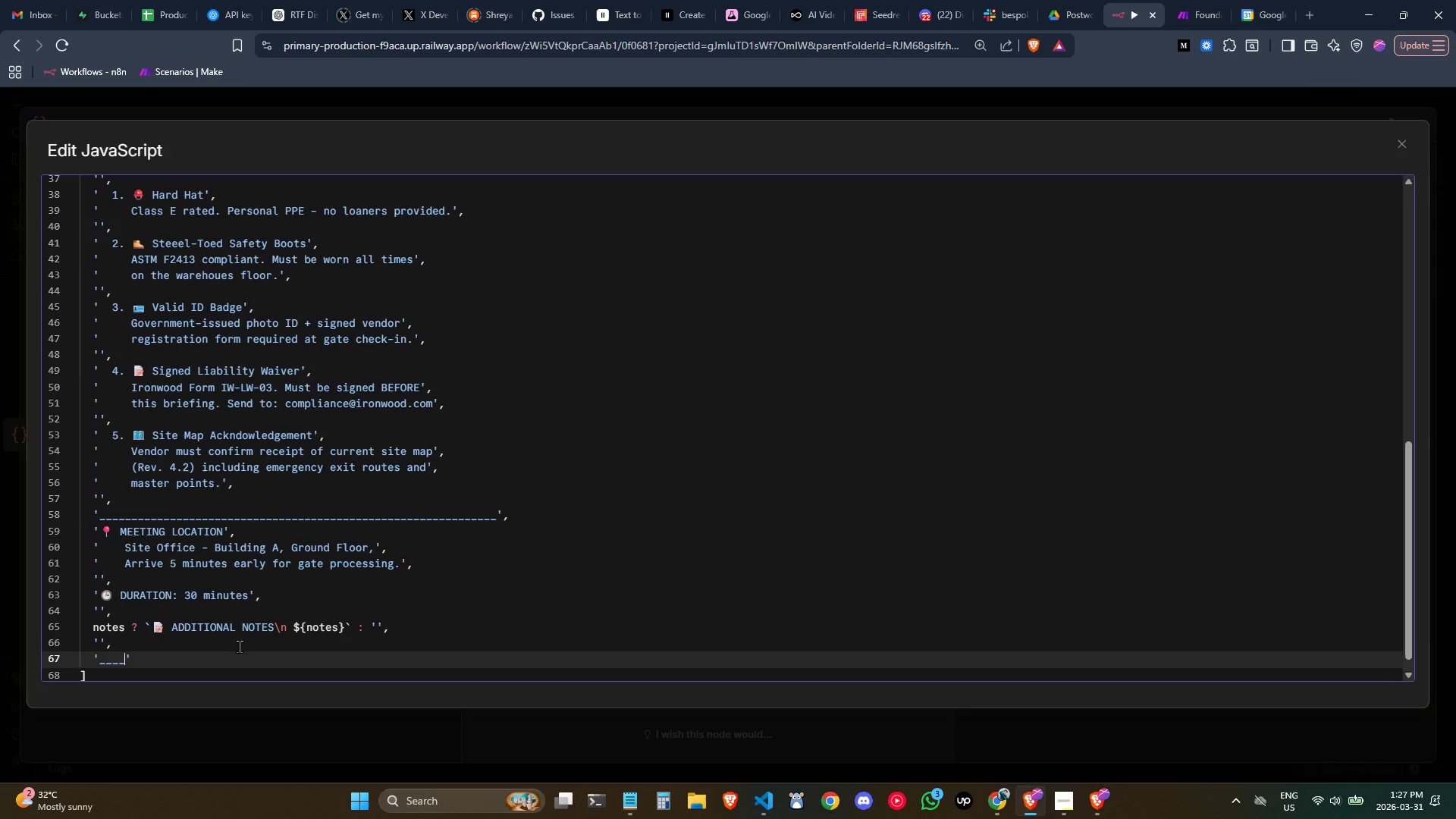 
hold_key(key=Minus, duration=1.5)
 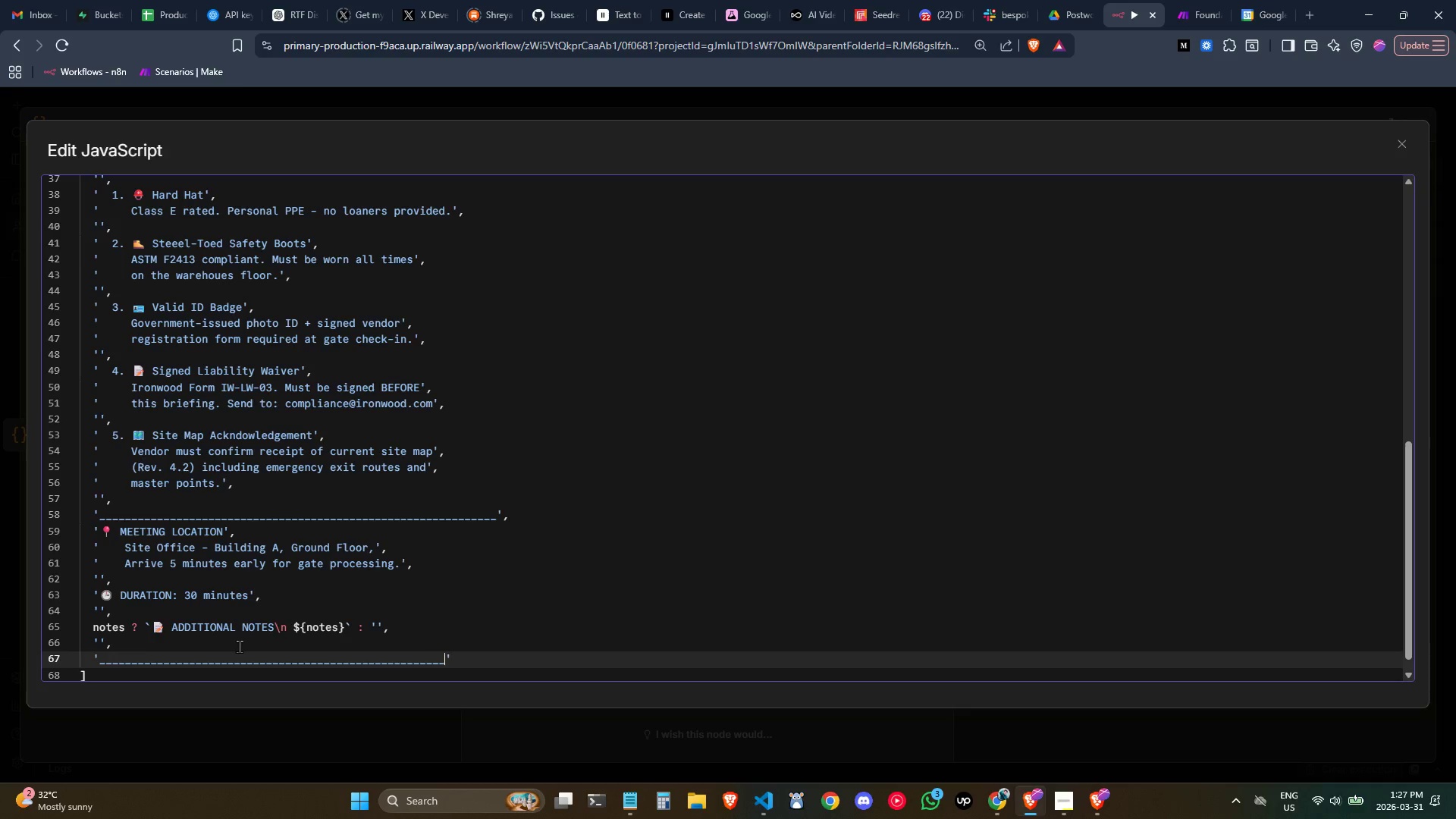 
hold_key(key=Minus, duration=0.59)
 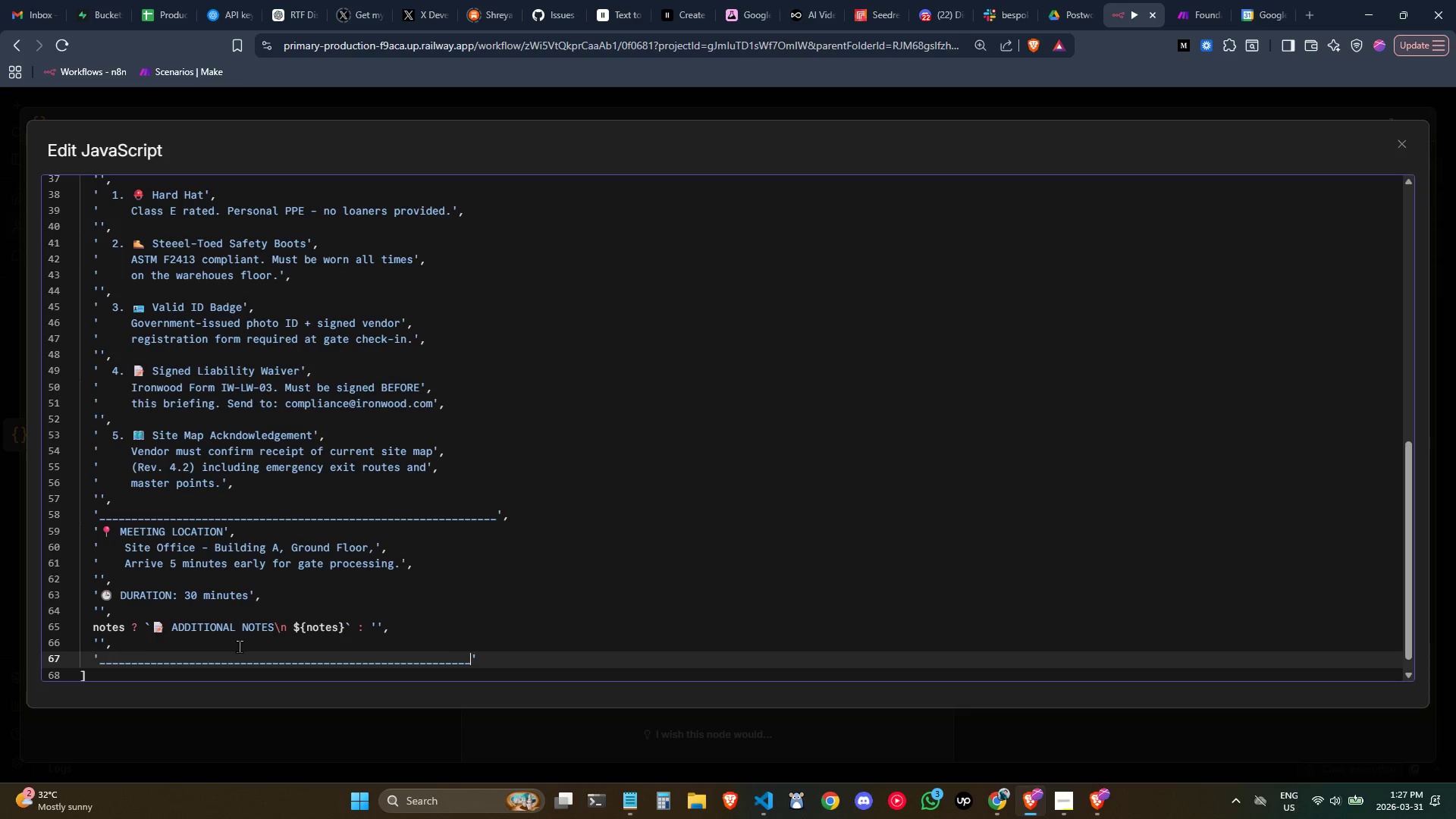 
key(Shift+Minus)
 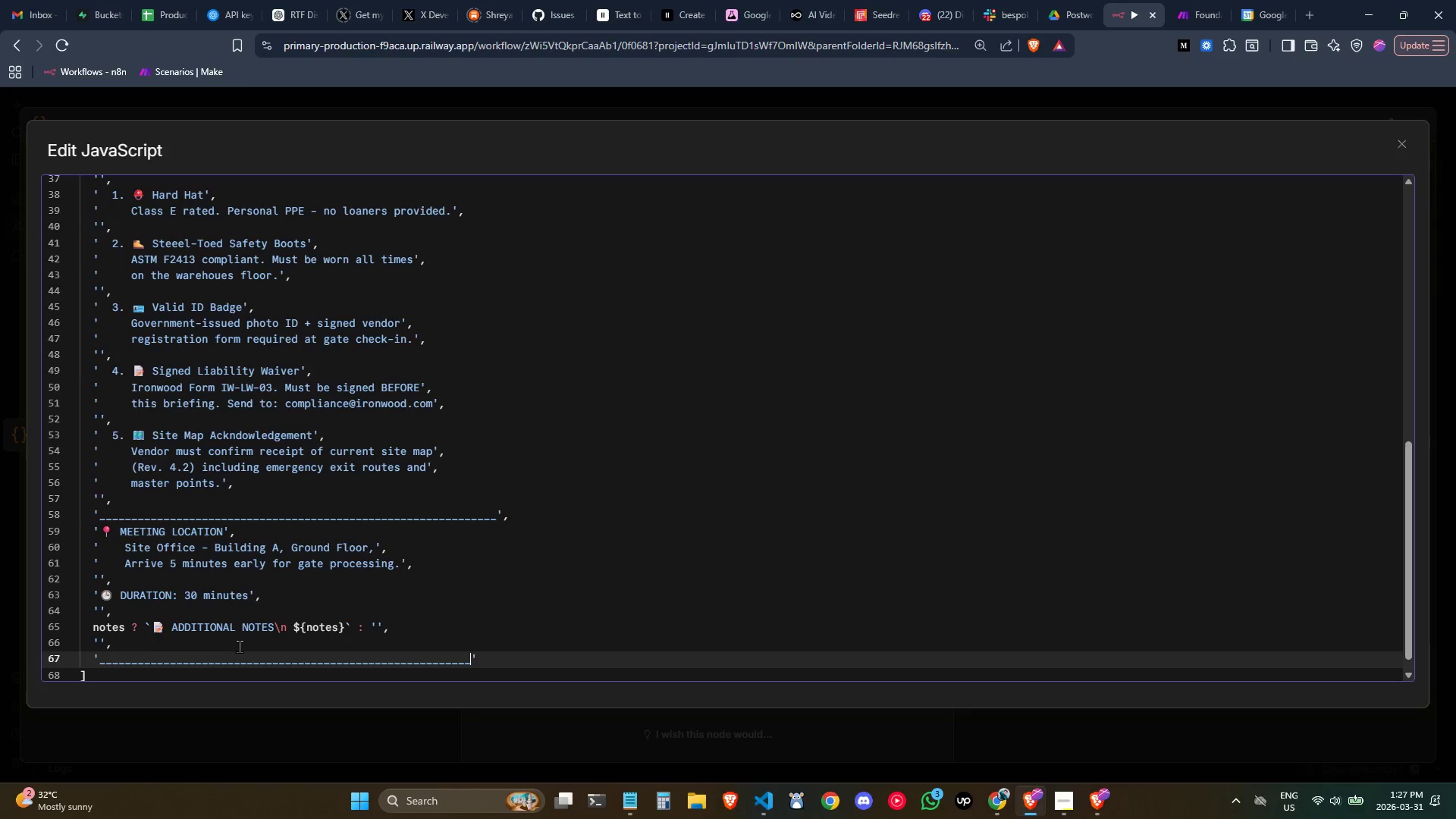 
key(Shift+Minus)
 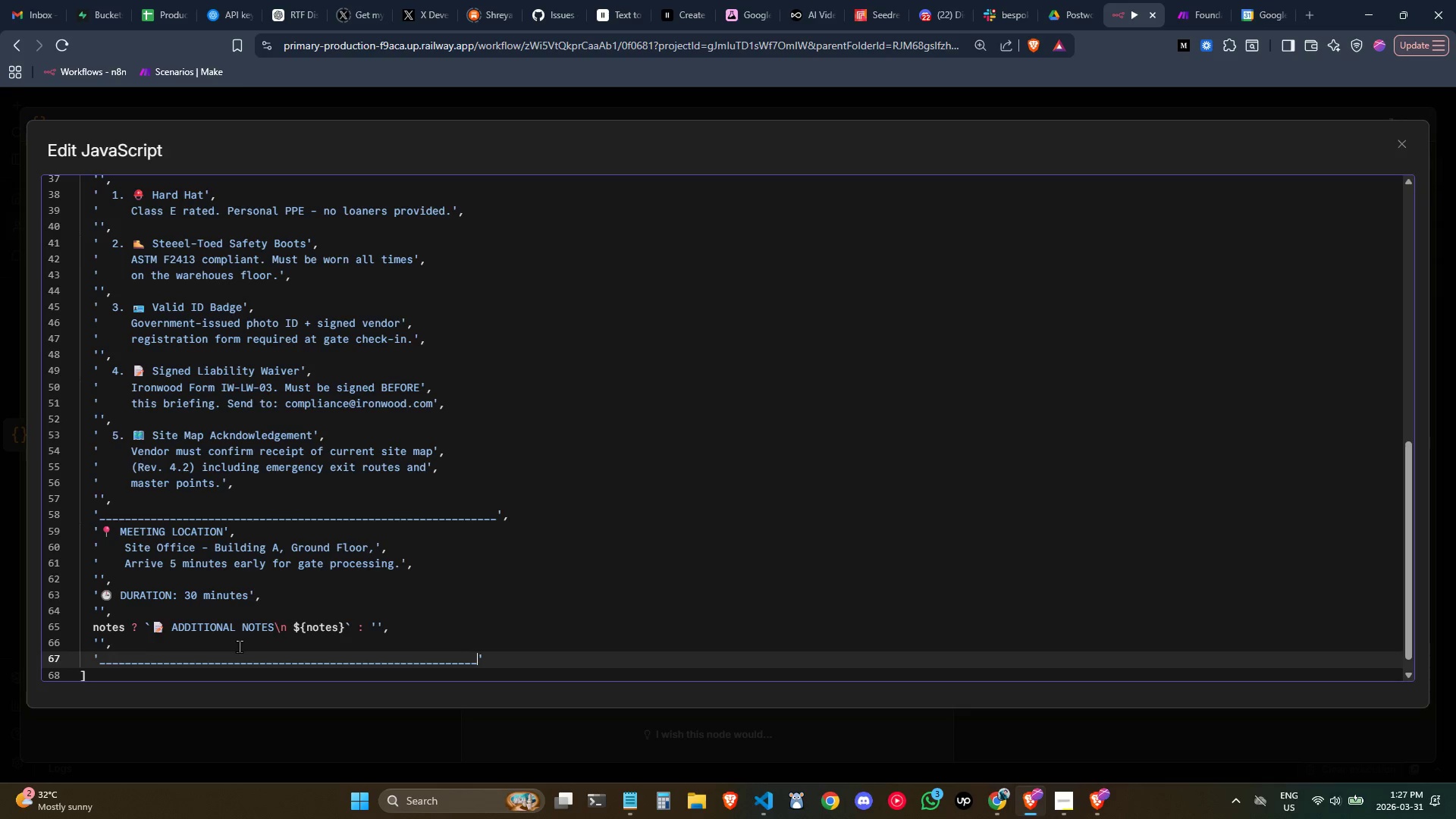 
key(Shift+Minus)
 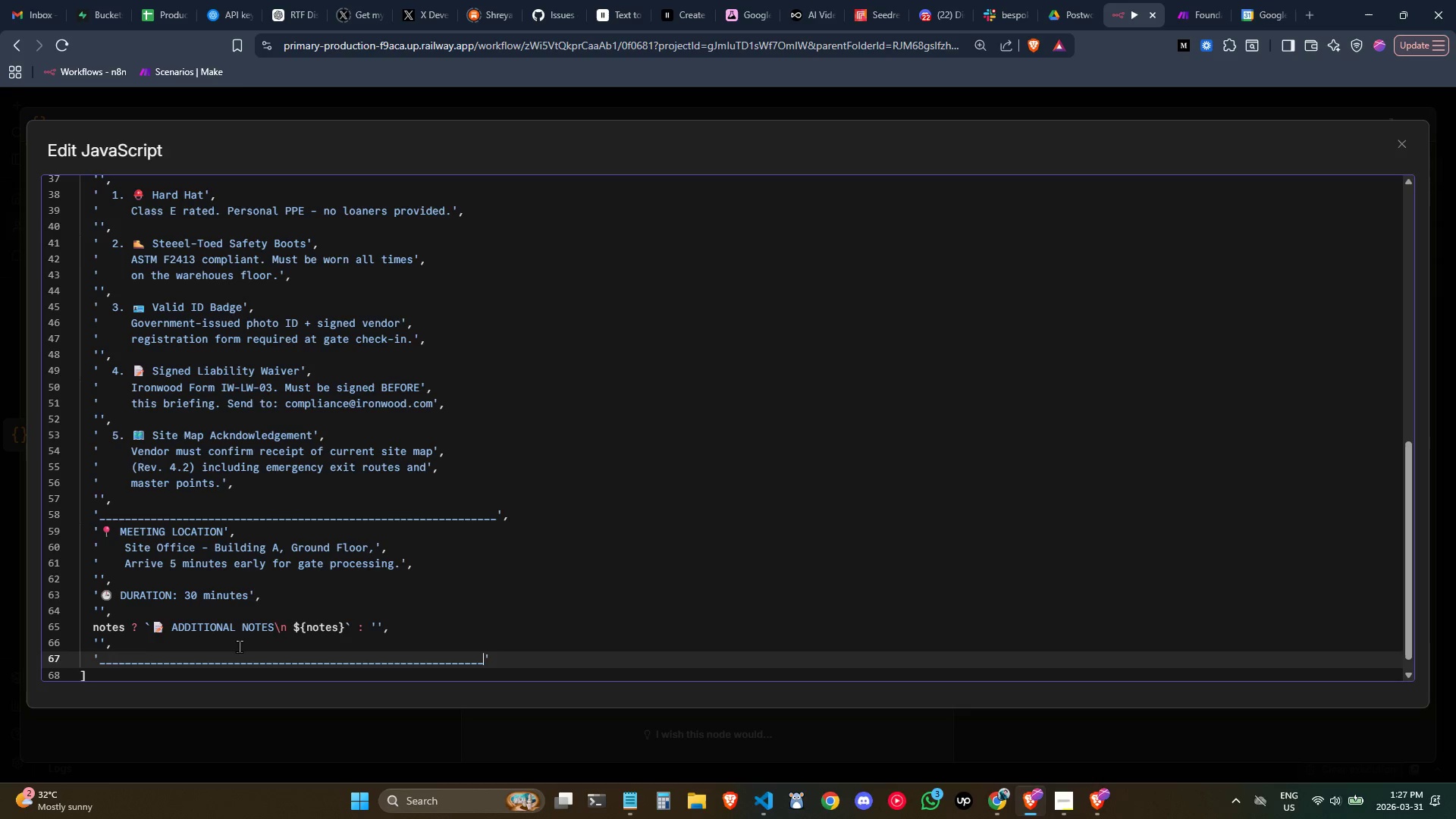 
key(Shift+Minus)
 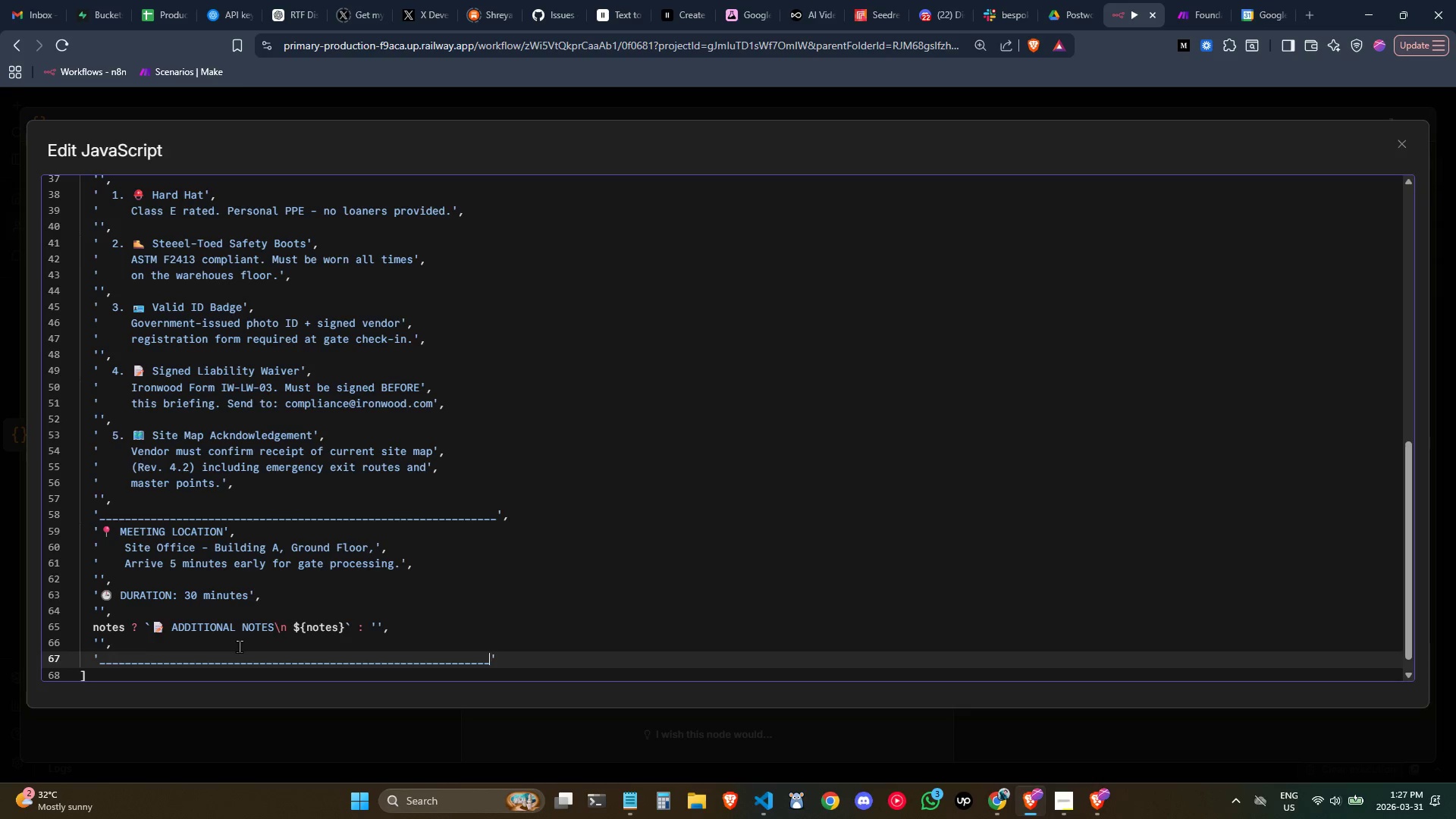 
key(Shift+Minus)
 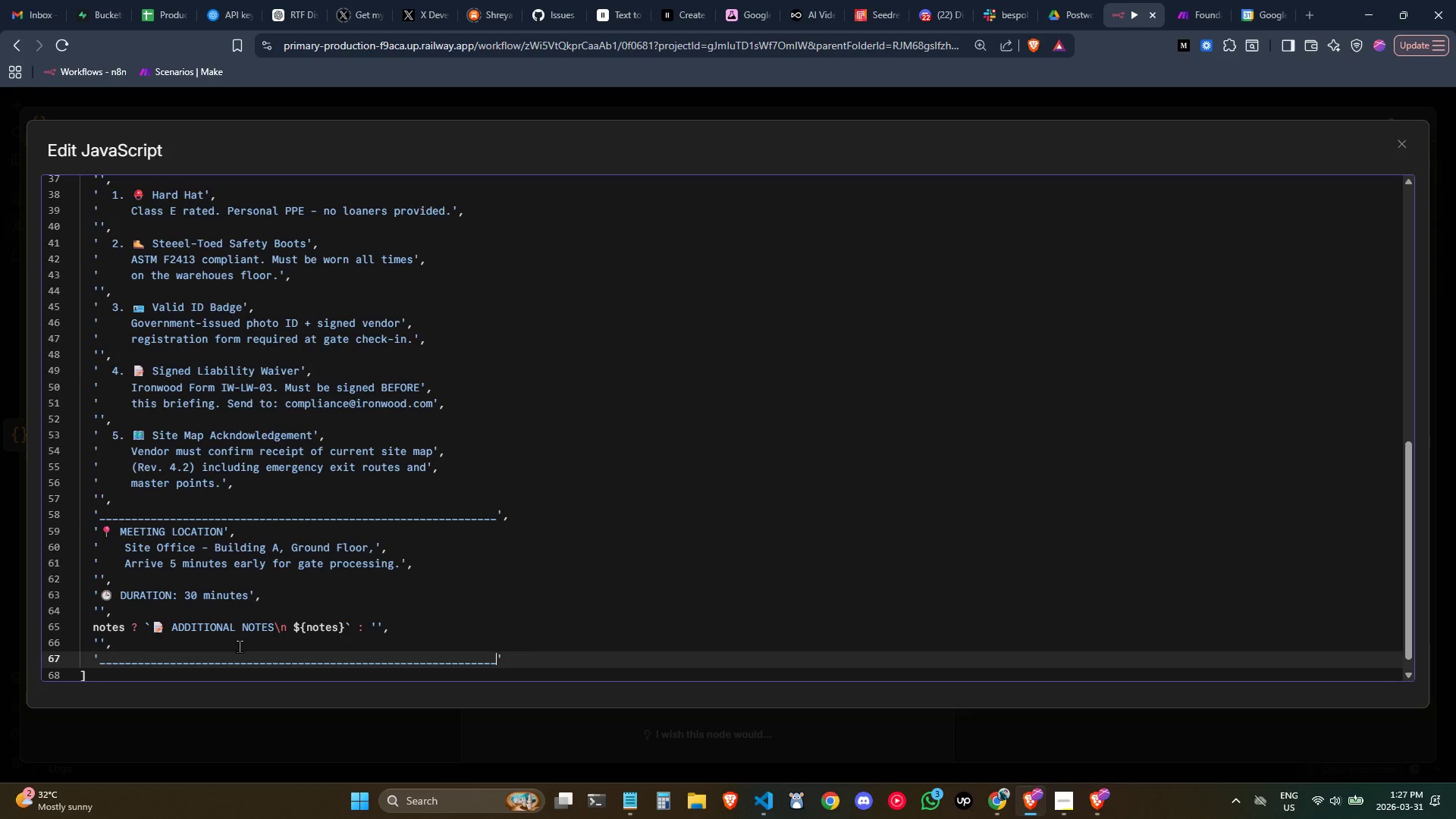 
key(Shift+Minus)
 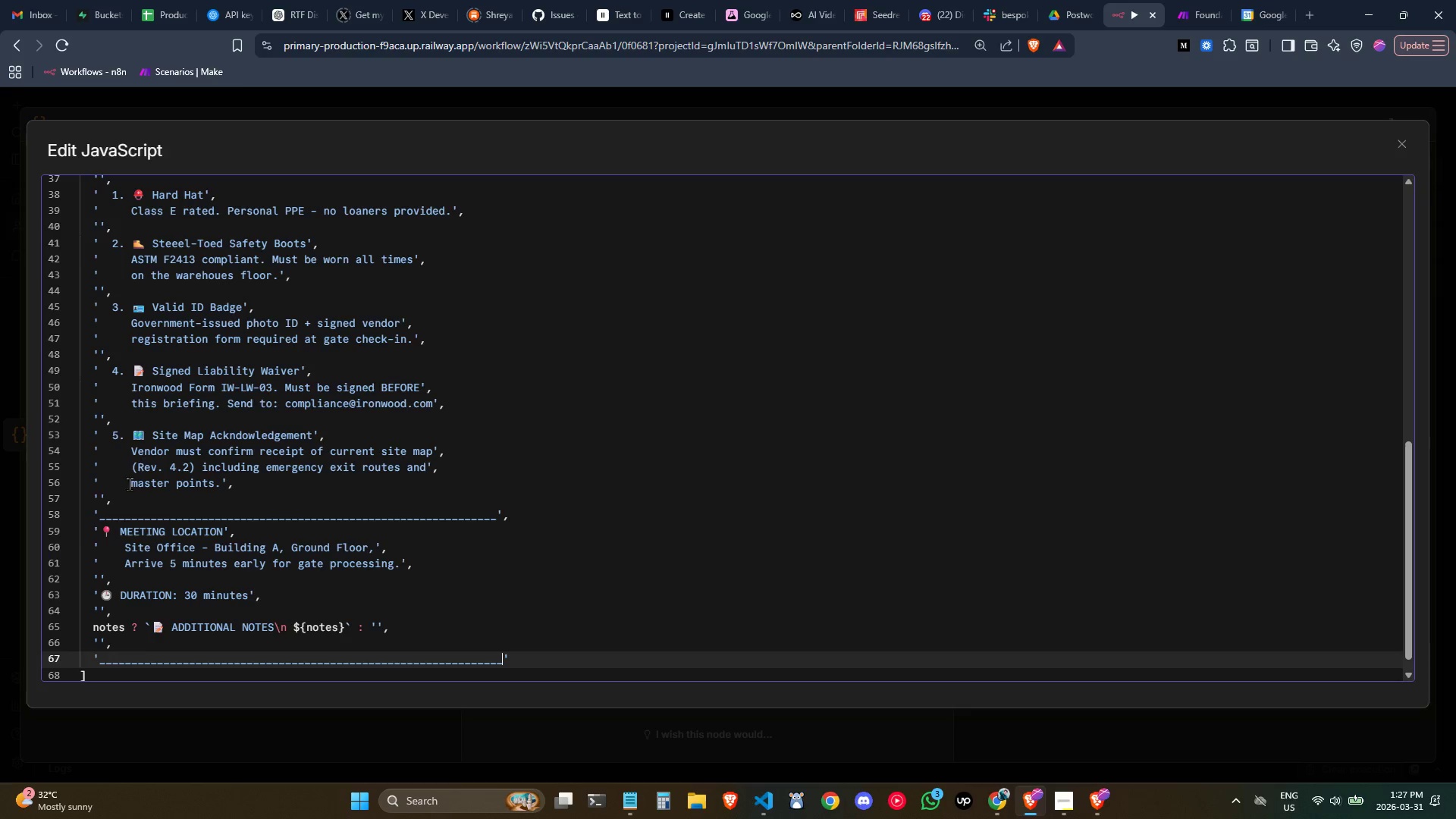 
wait(5.41)
 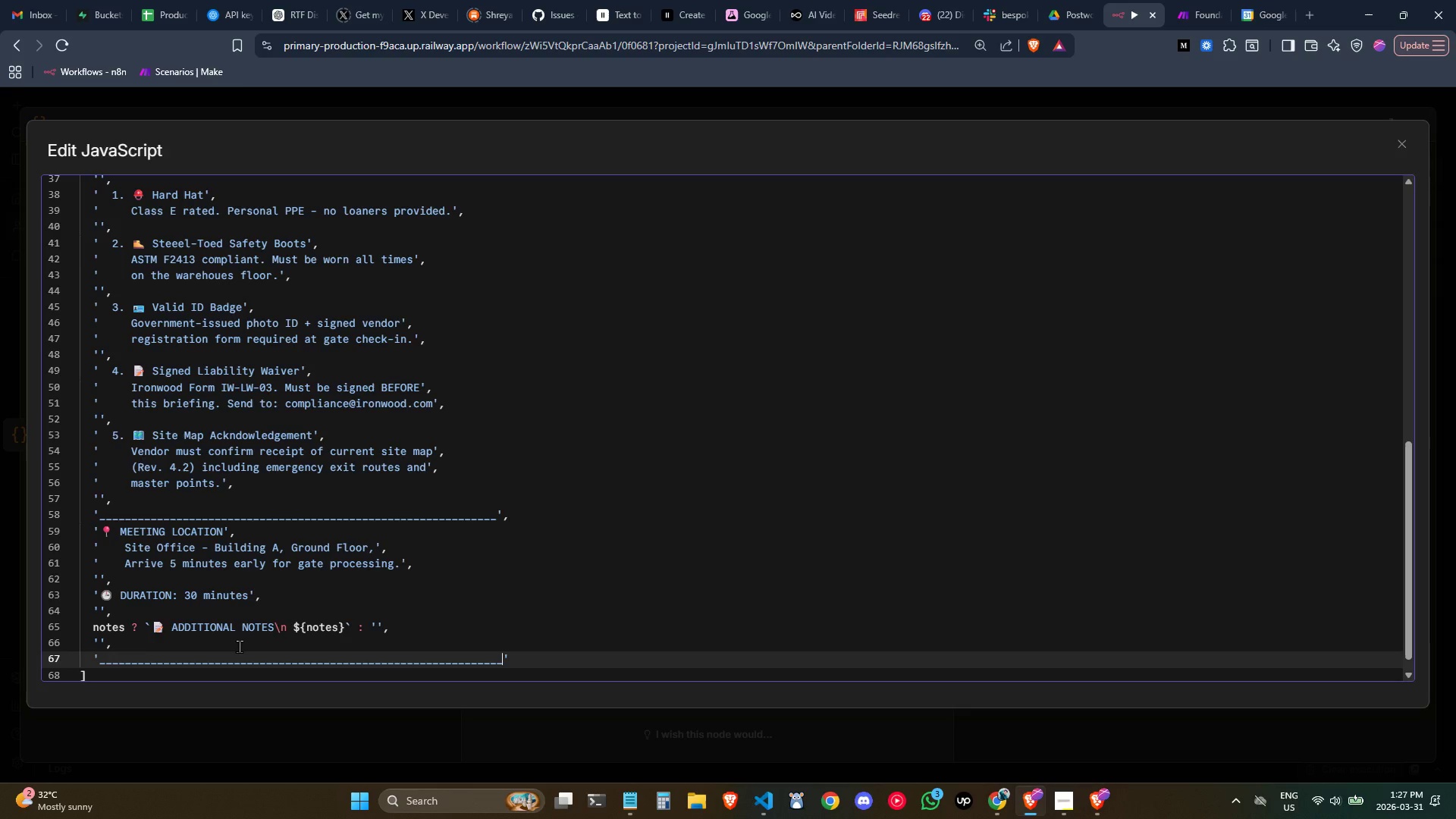 
left_click([516, 658])
 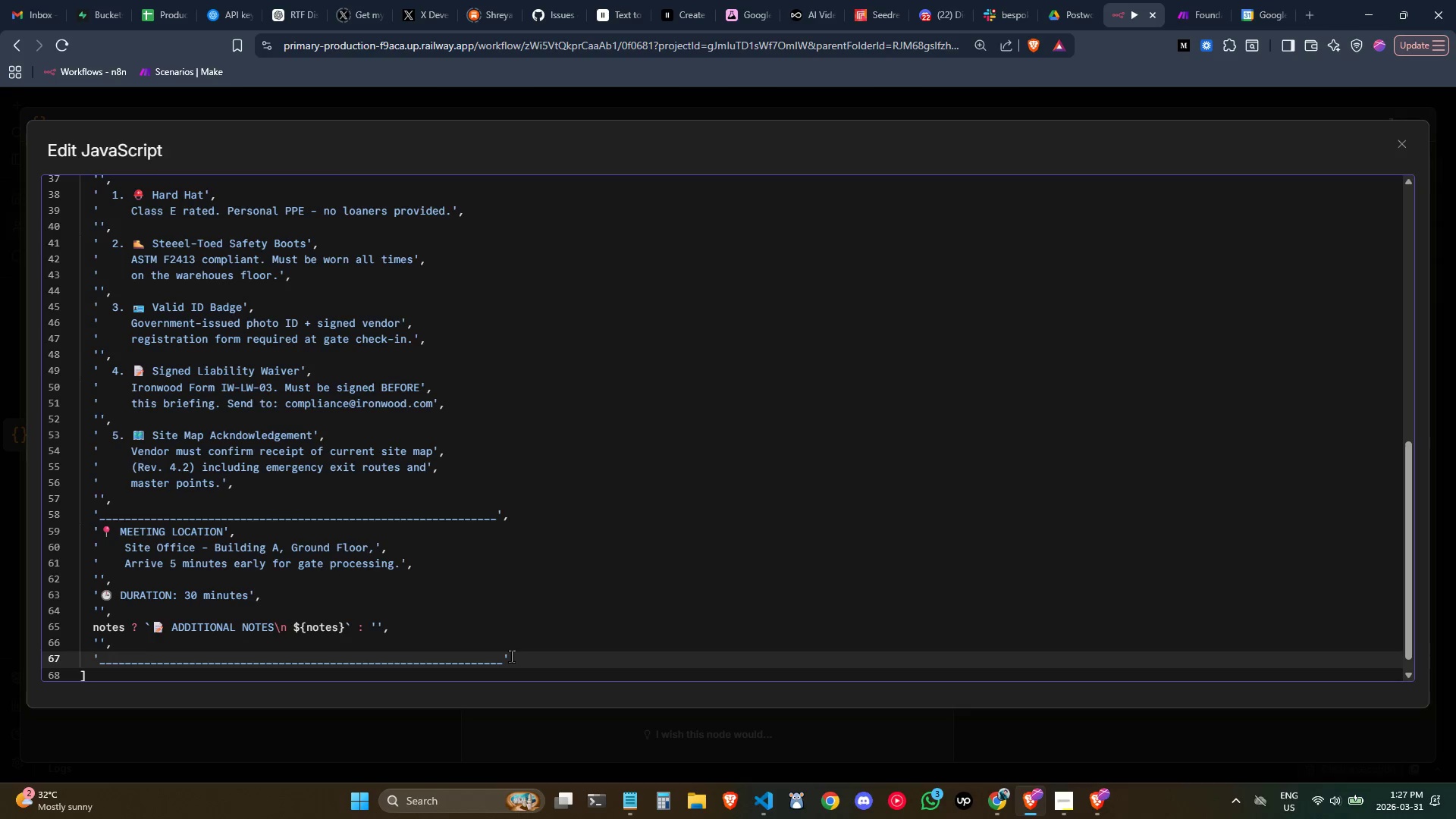 
key(ArrowLeft)
 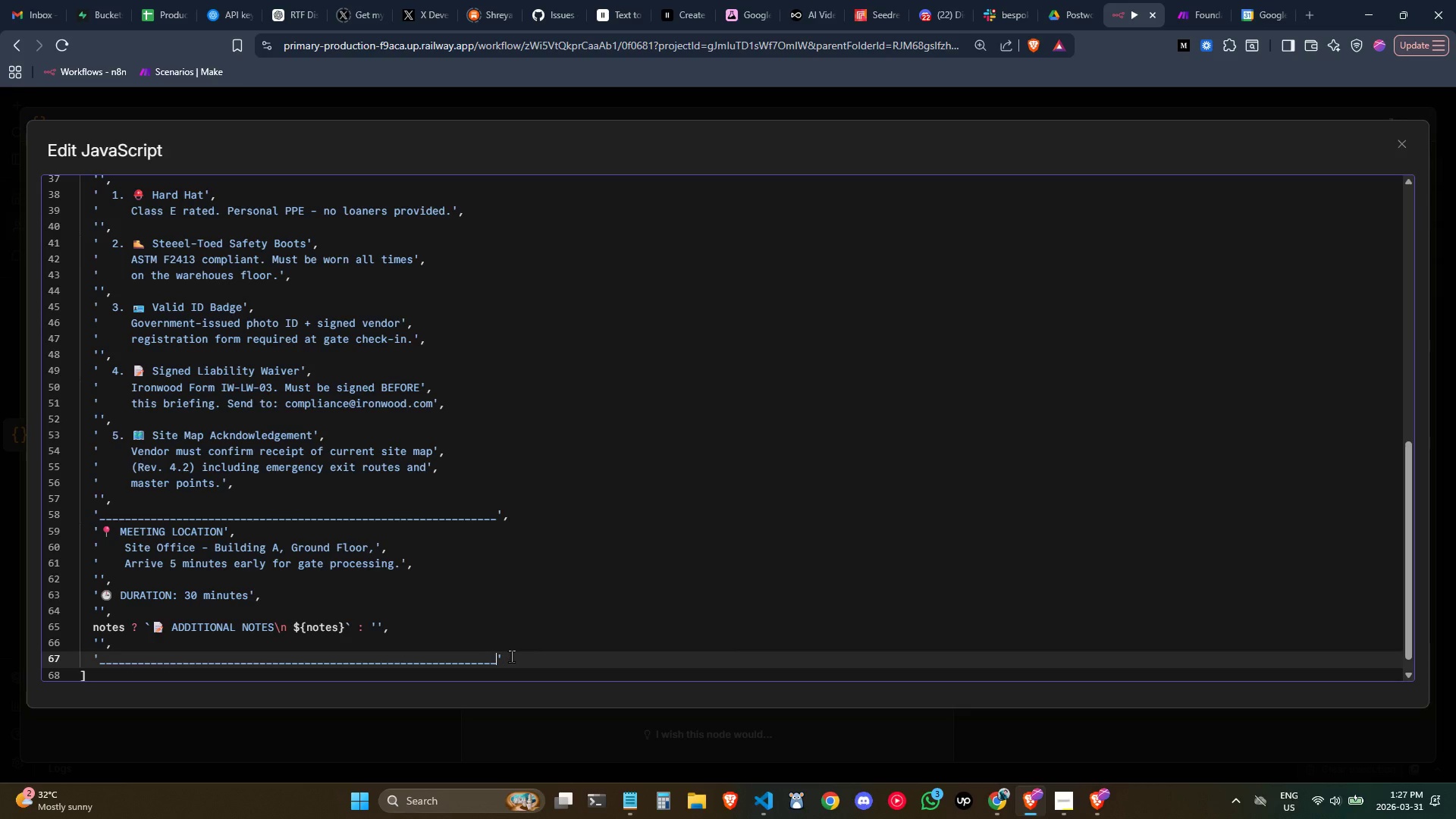 
key(Backspace)
 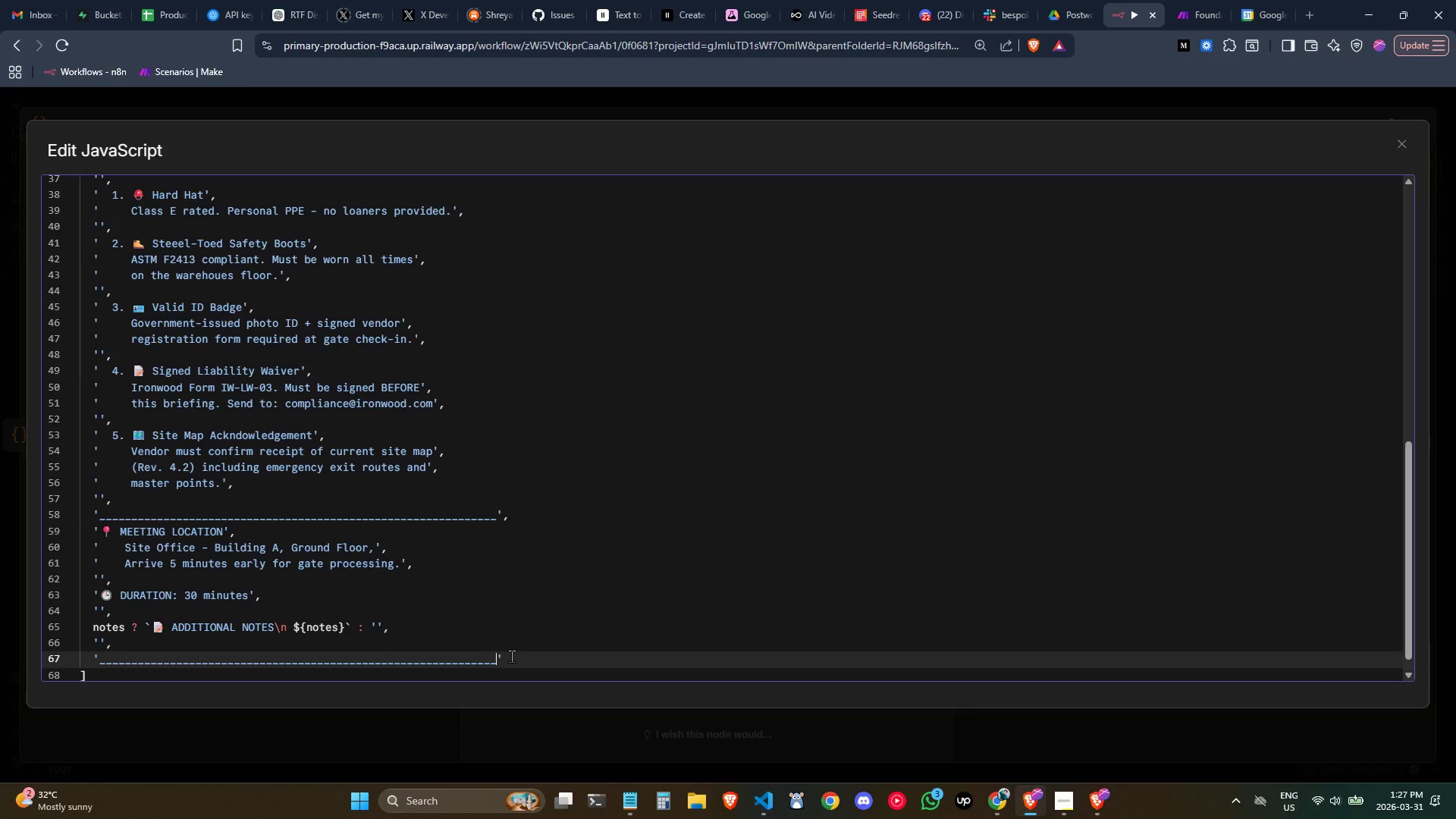 
key(ArrowRight)
 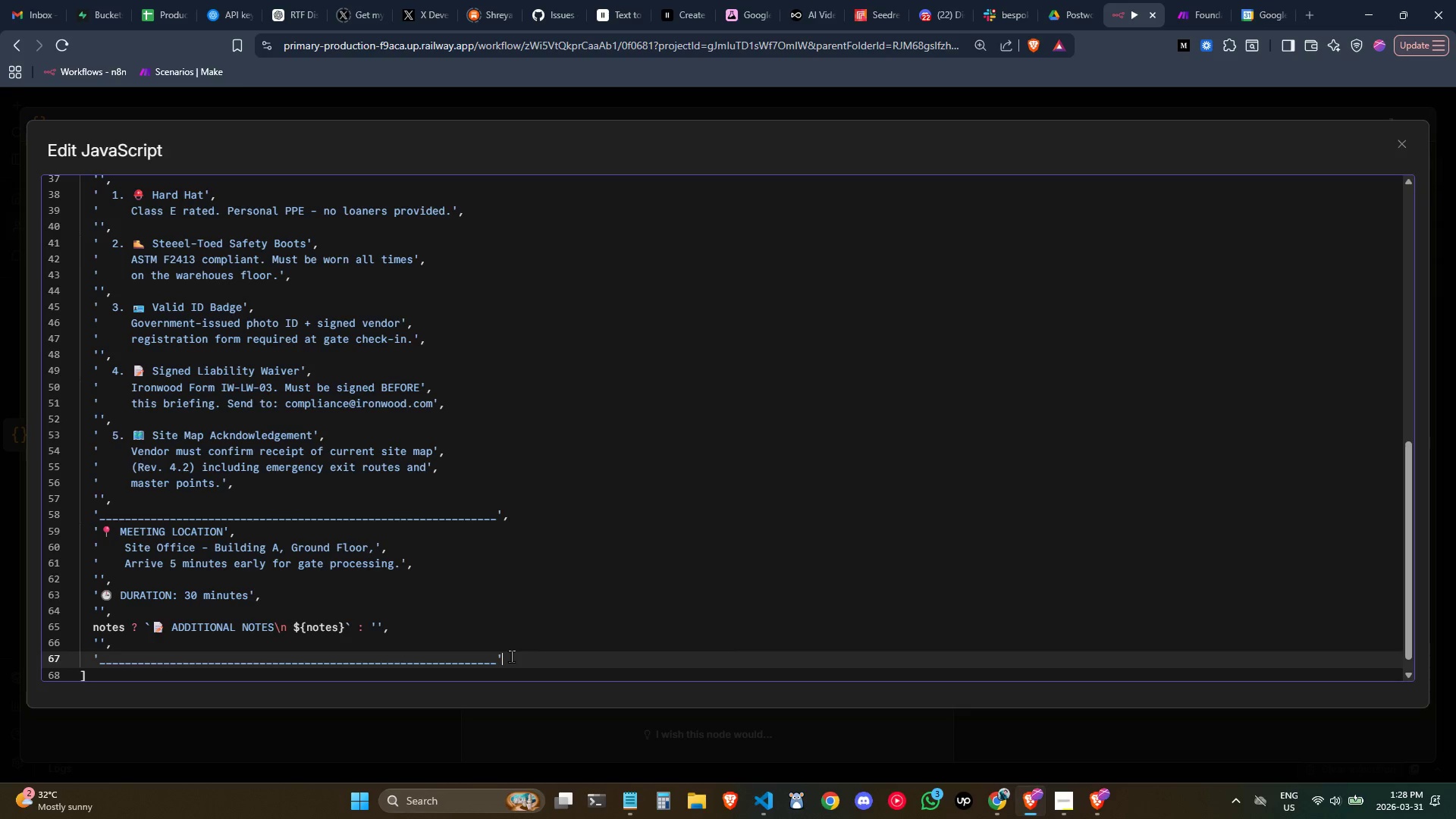 
key(Comma)
 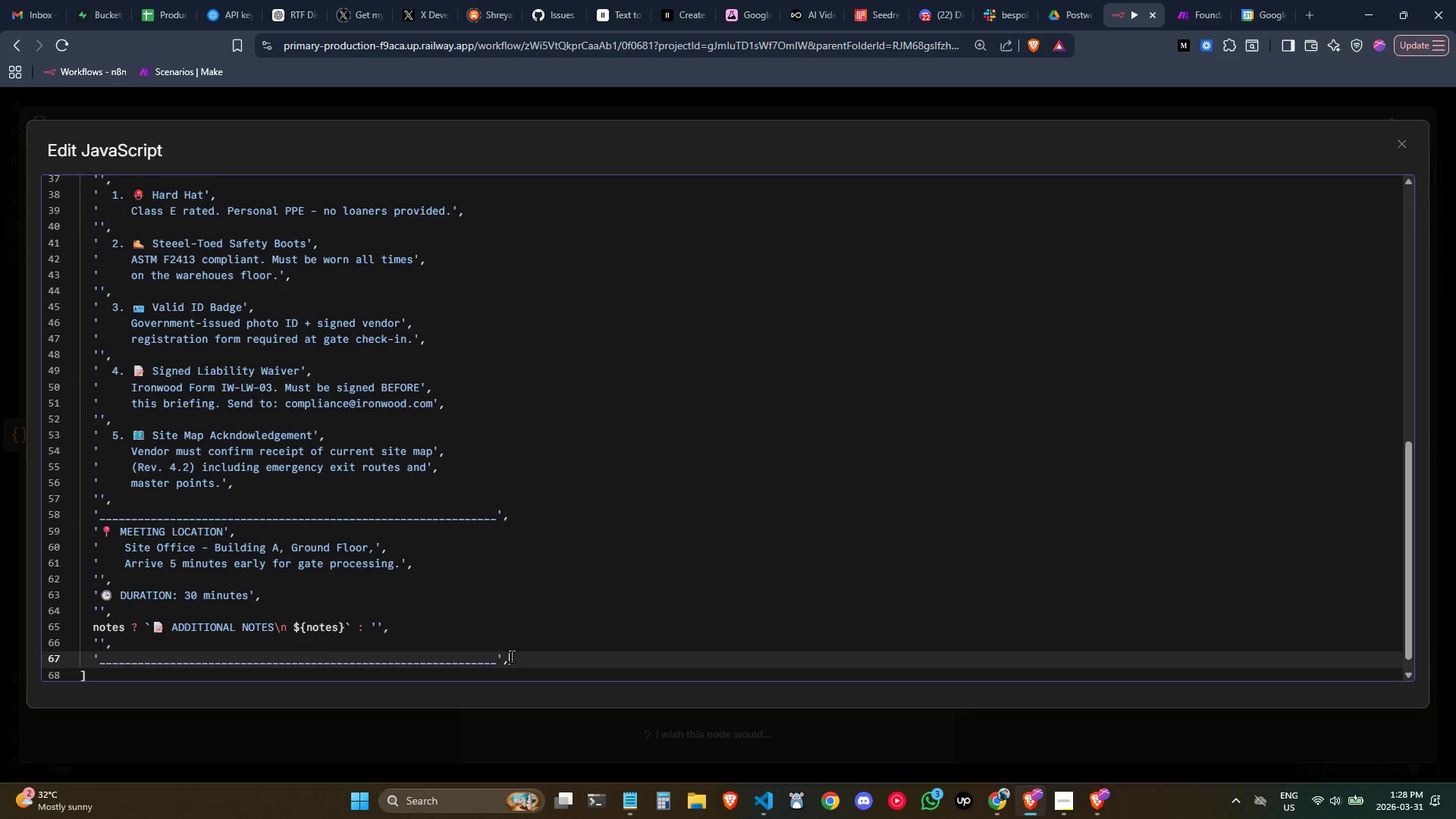 
key(Enter)
 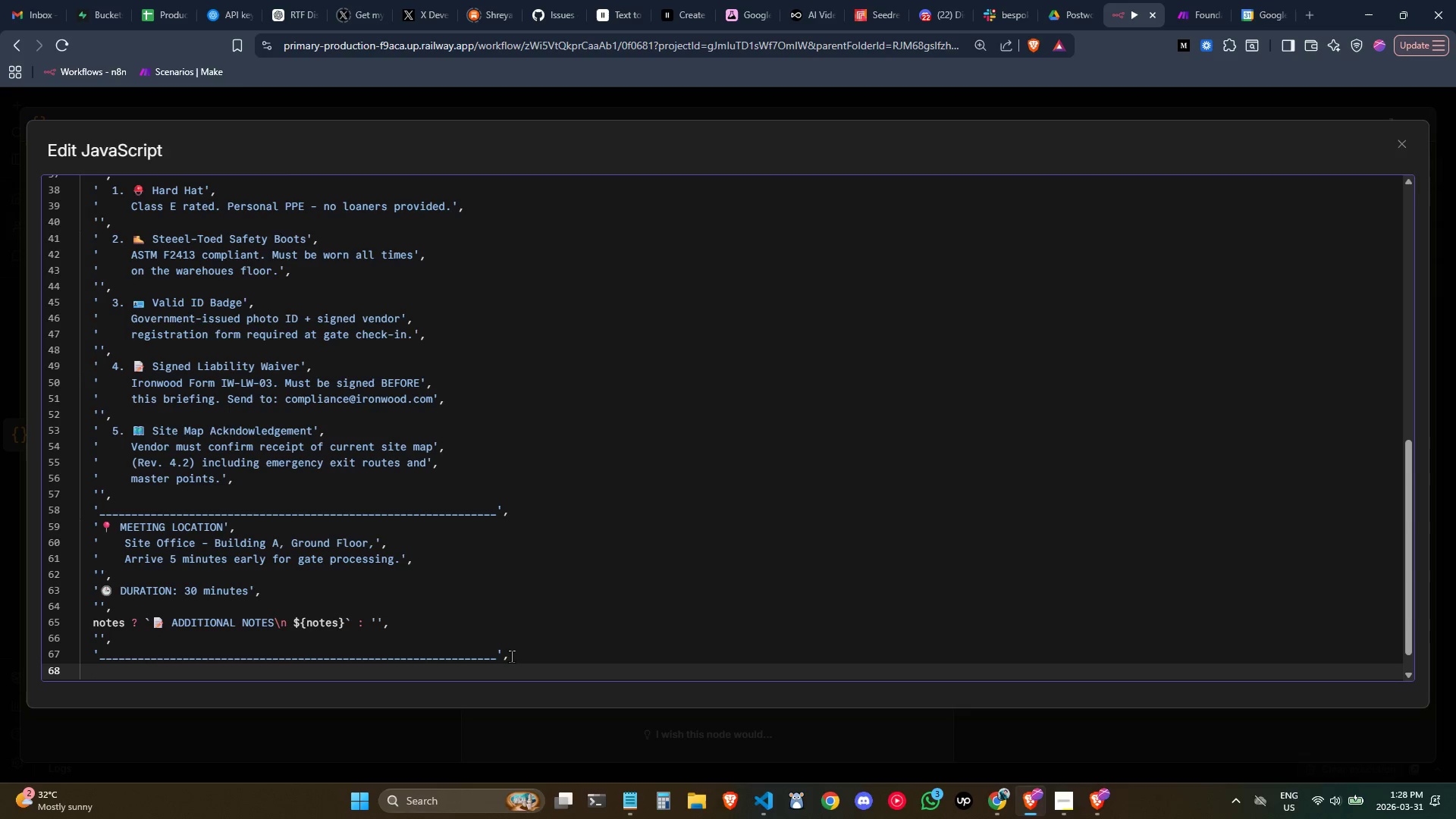 
type('Auto )
key(Backspace)
type(-scheduled by Ironwood Vendor)
 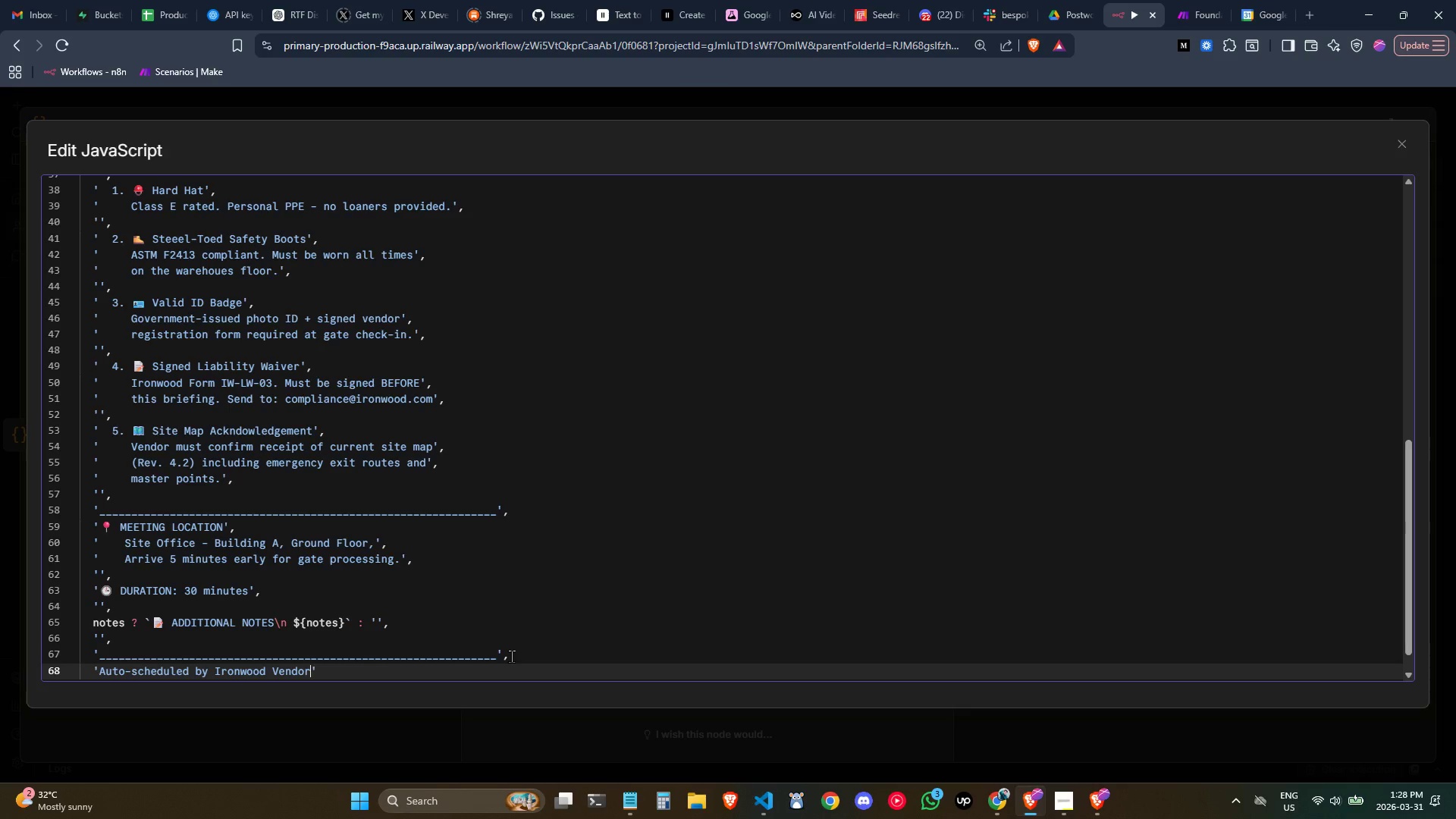 
wait(32.45)
 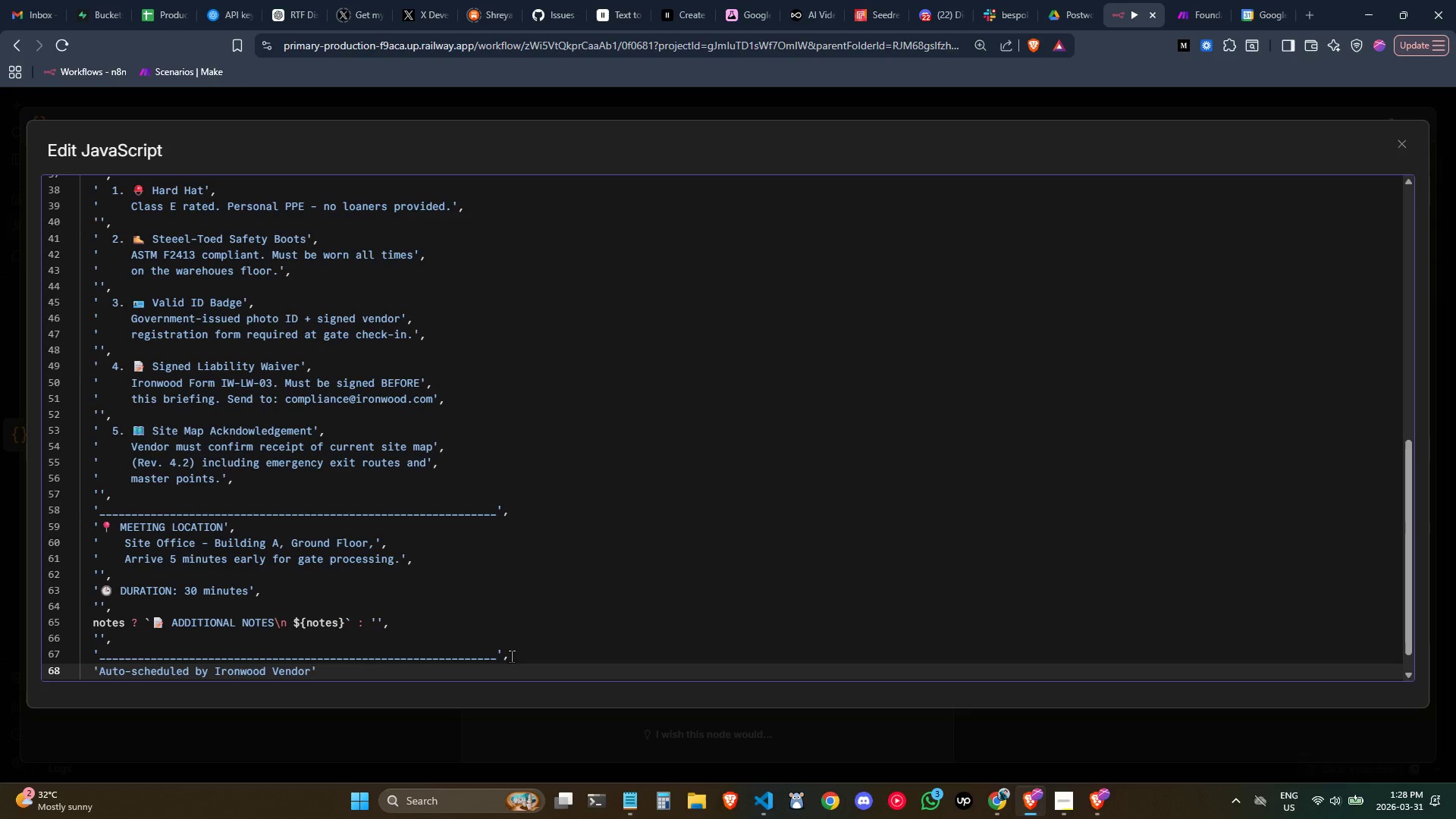 
scroll: coordinate [421, 643], scroll_direction: down, amount: 1.0
 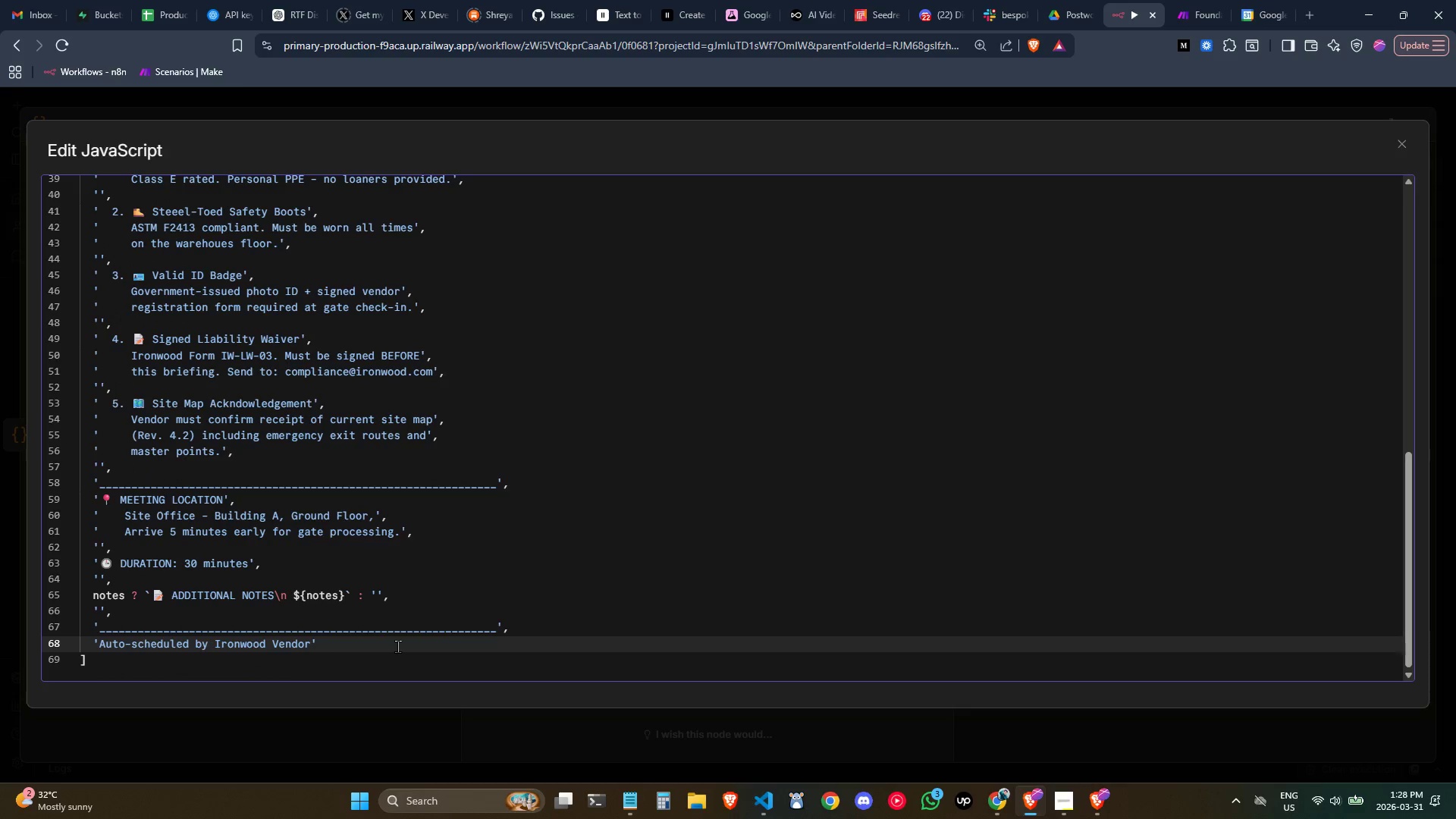 
wait(9.47)
 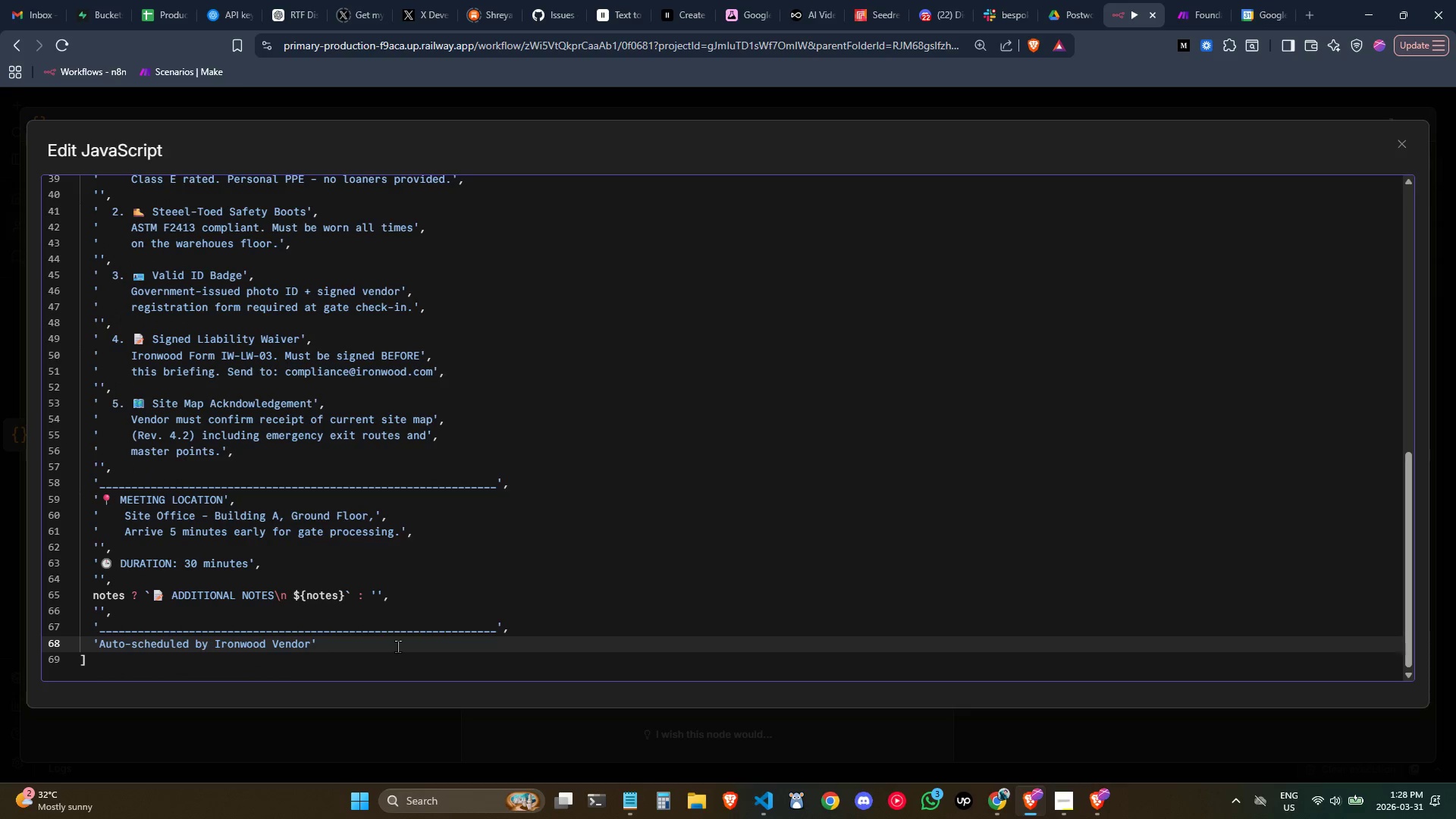 
key(ArrowLeft)
 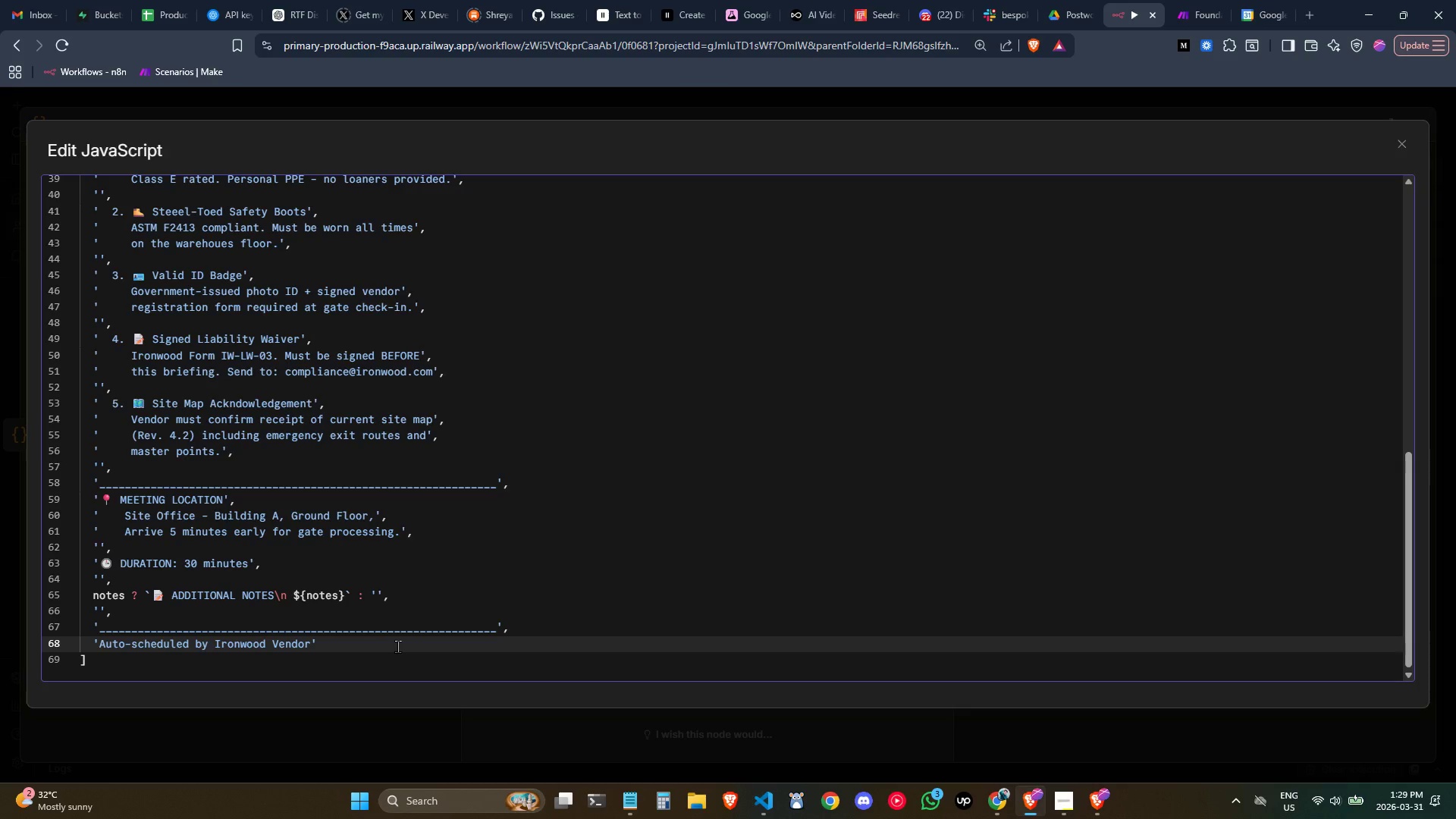 
key(ArrowRight)
 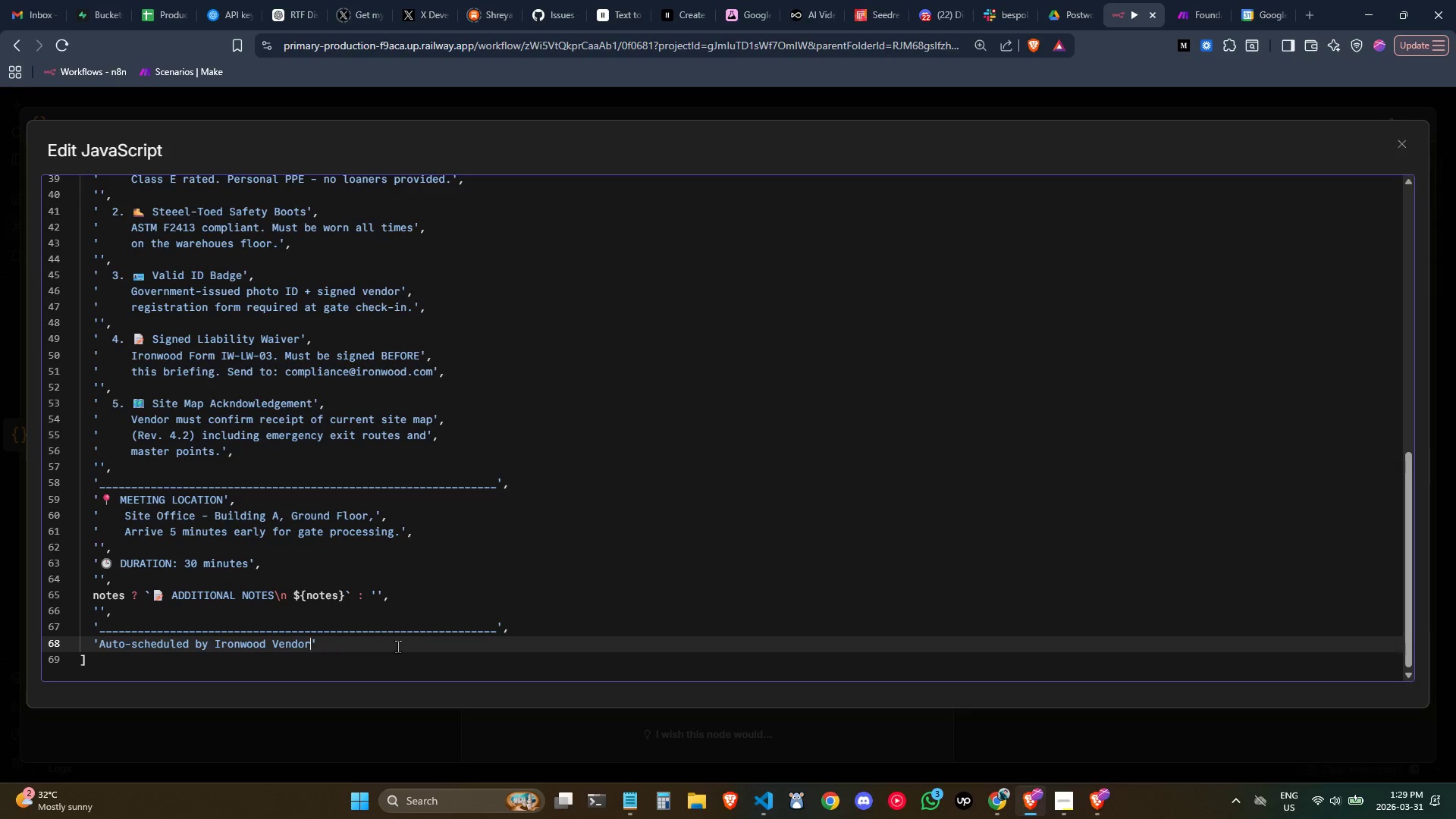 
key(ArrowLeft)
 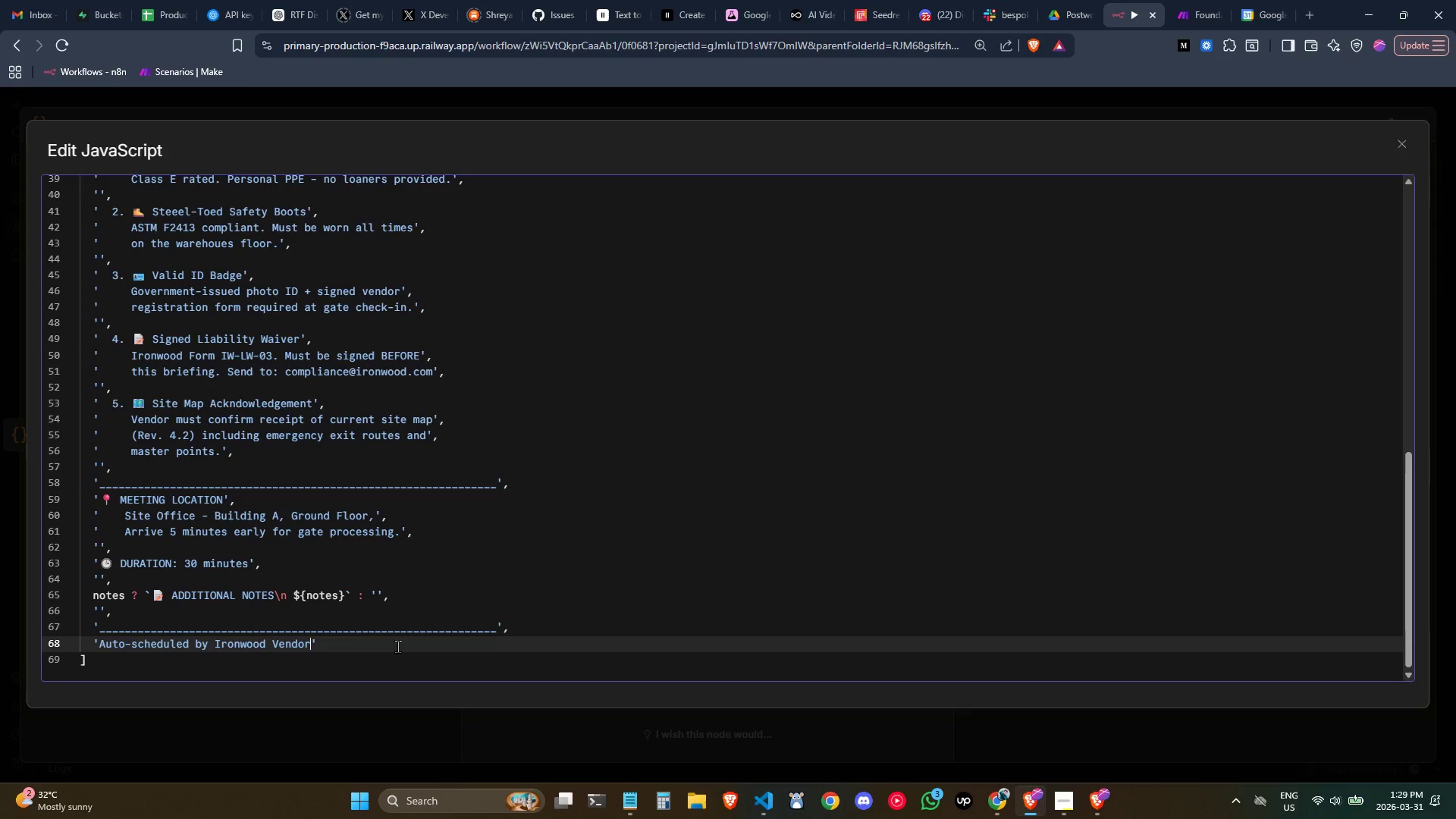 
type( Compliace)
key(Backspace)
key(Backspace)
type(nce System)
 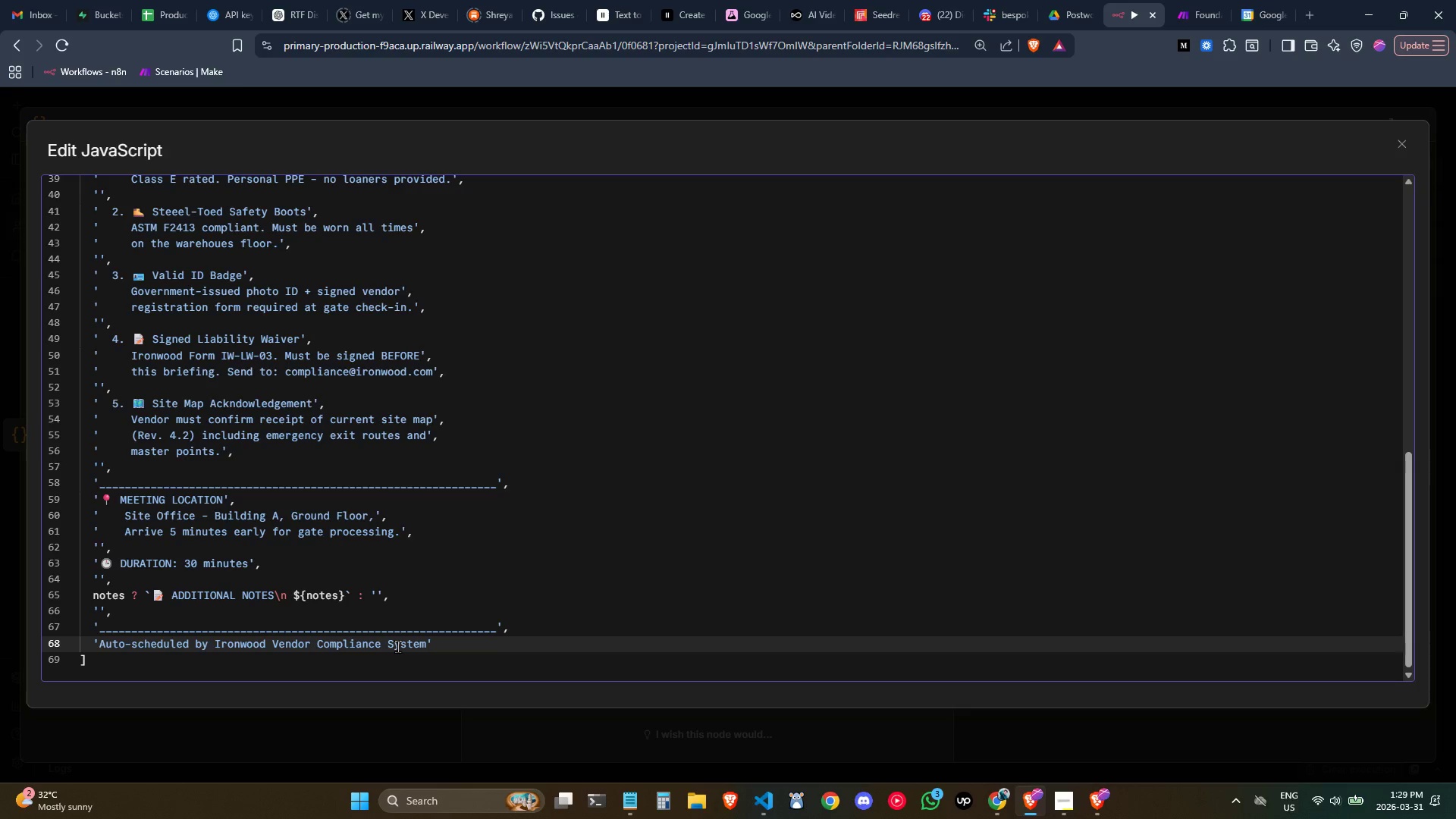 
key(ArrowRight)
 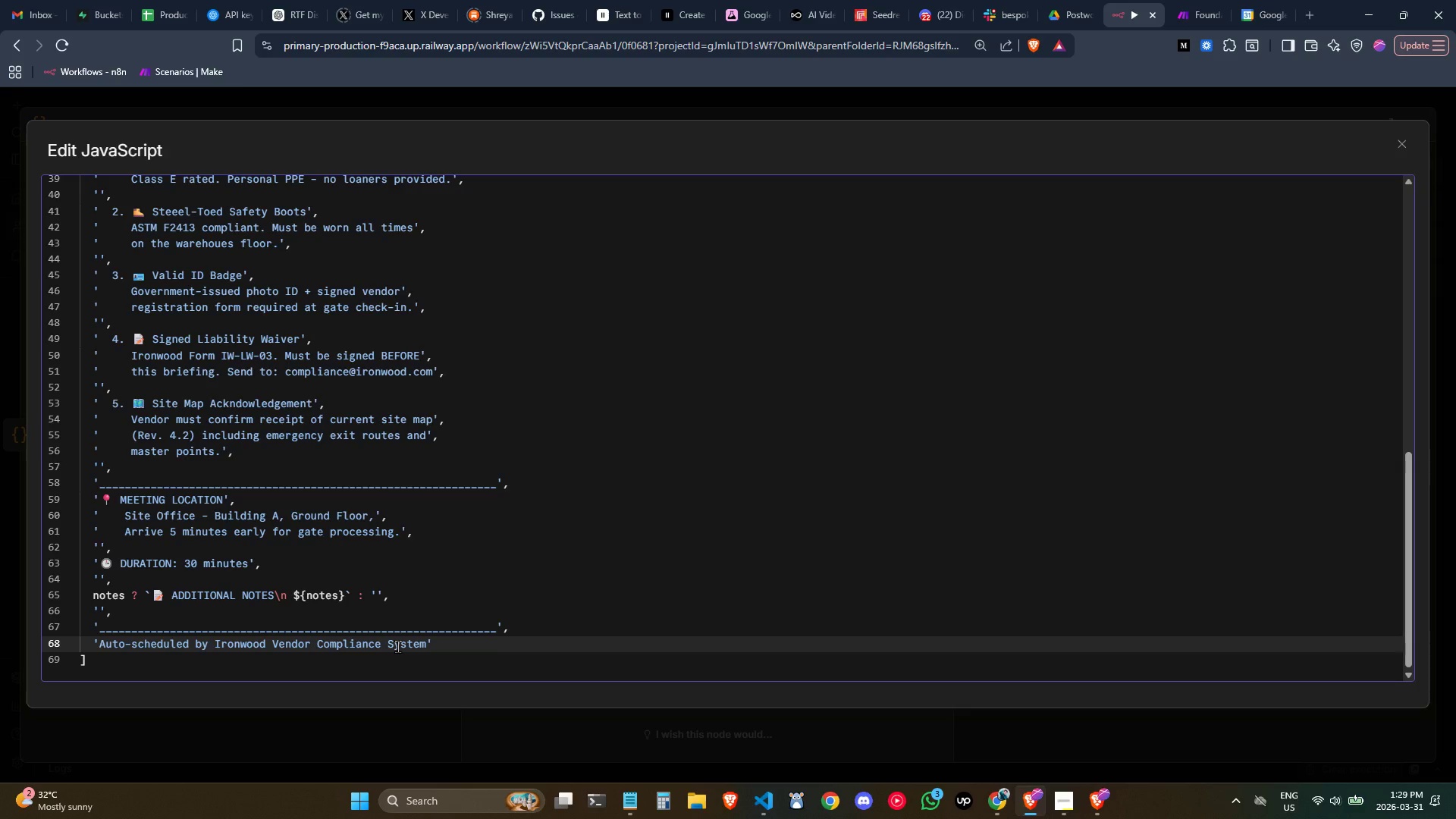 
key(Comma)
 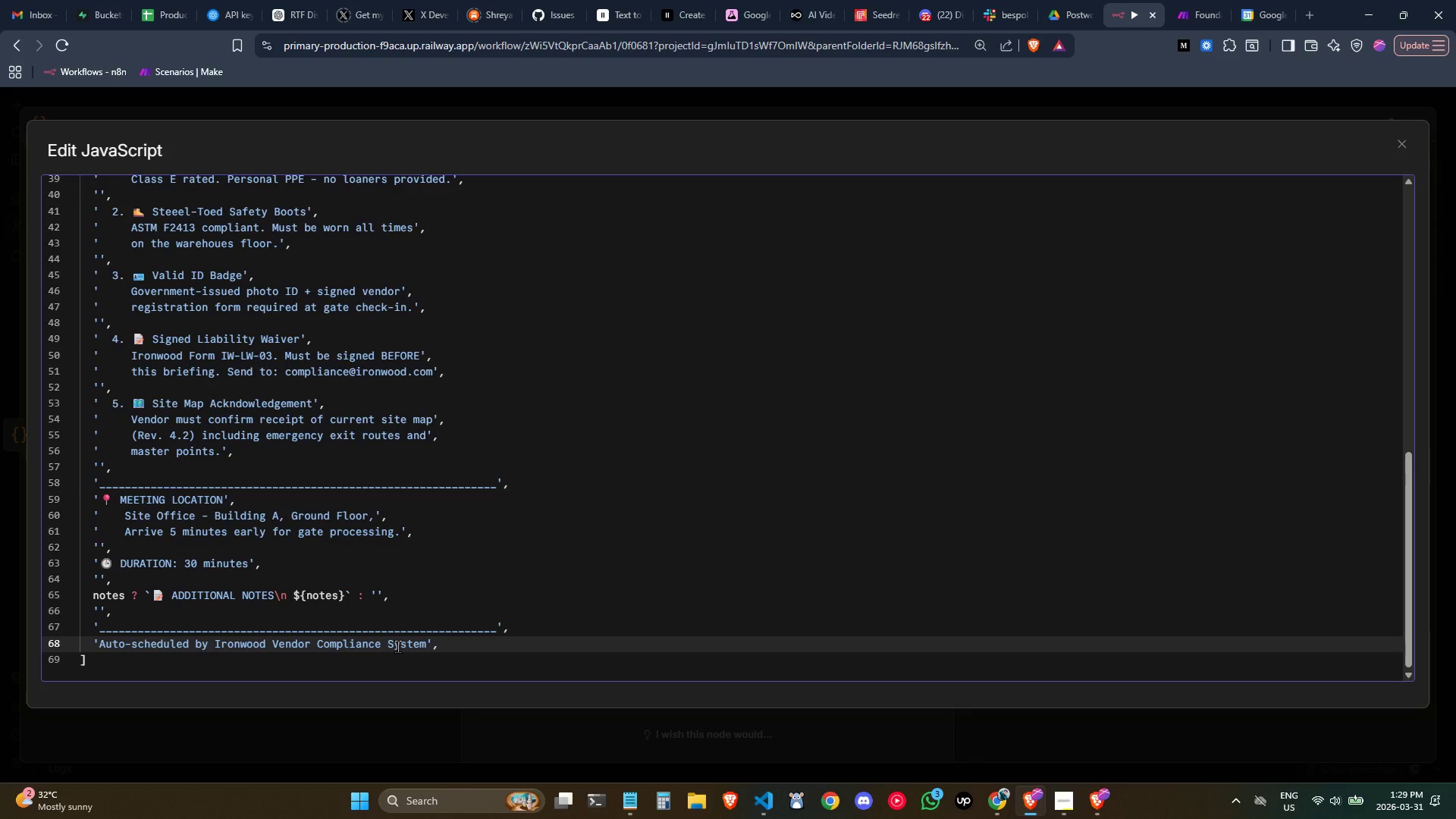 
key(Enter)
 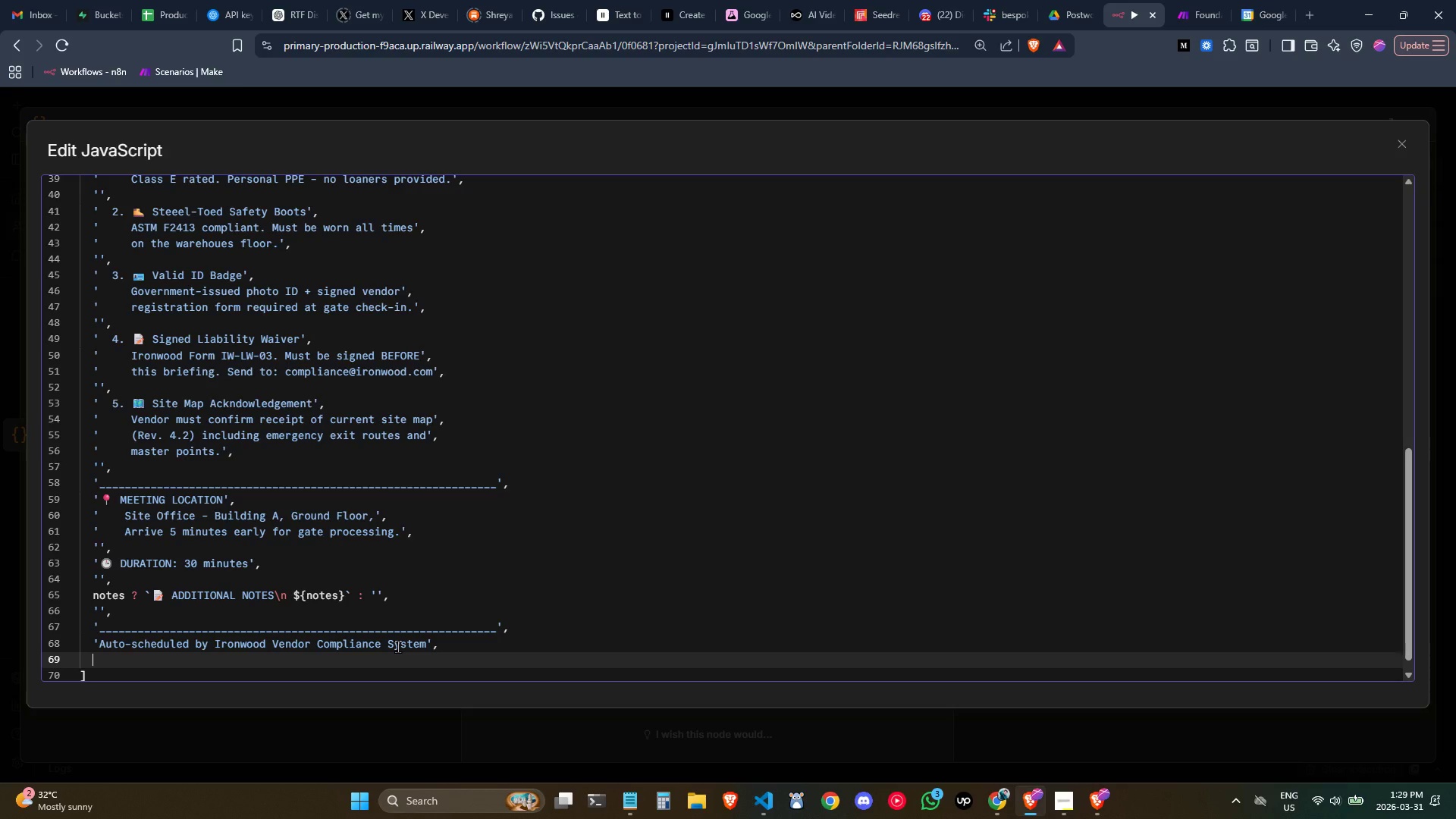 
type(`Scheduled on: $noew)
key(Backspace)
key(Backspace)
key(Backspace)
key(Backspace)
type({new Date().toloca)
 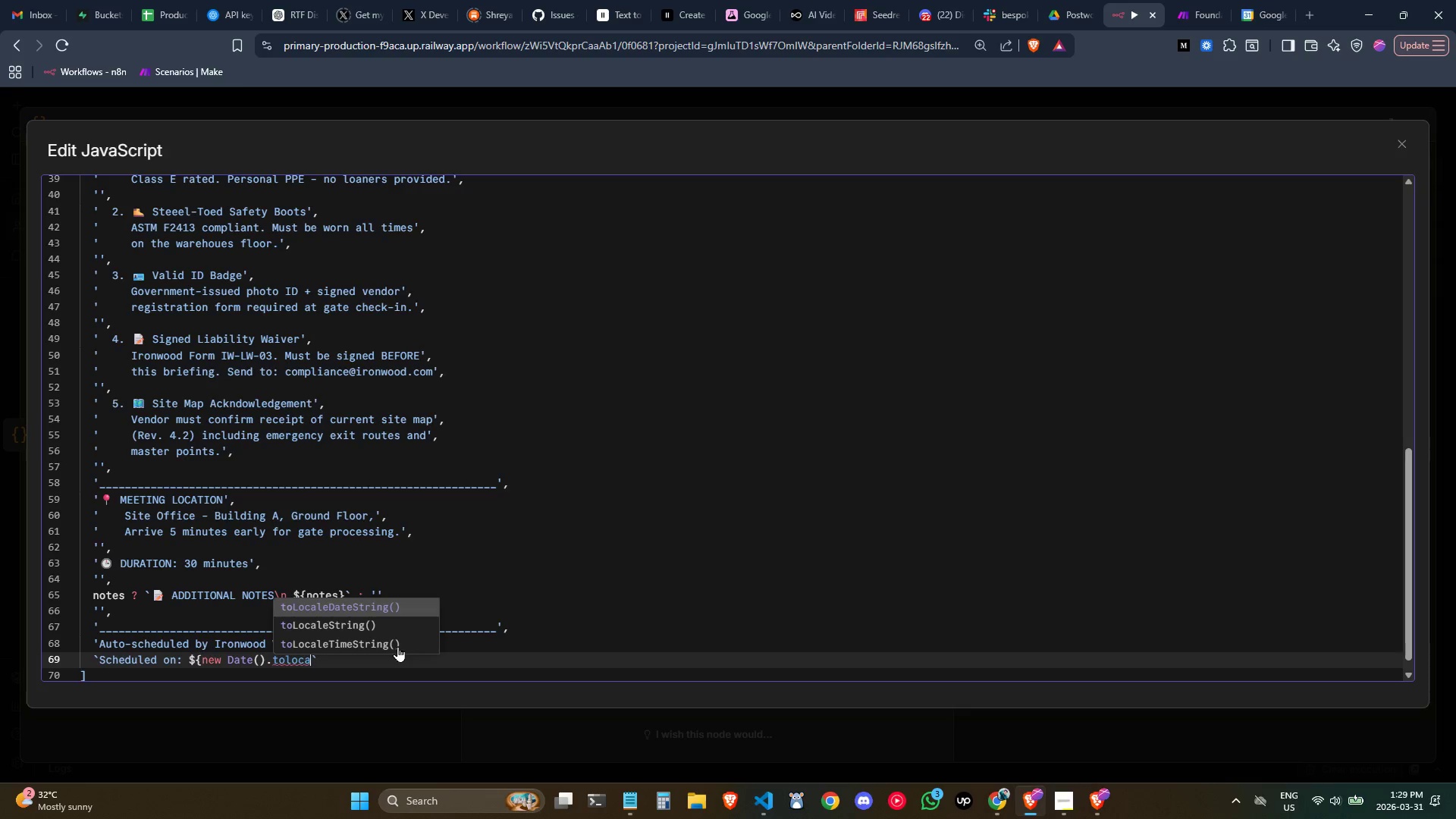 
key(ArrowDown)
 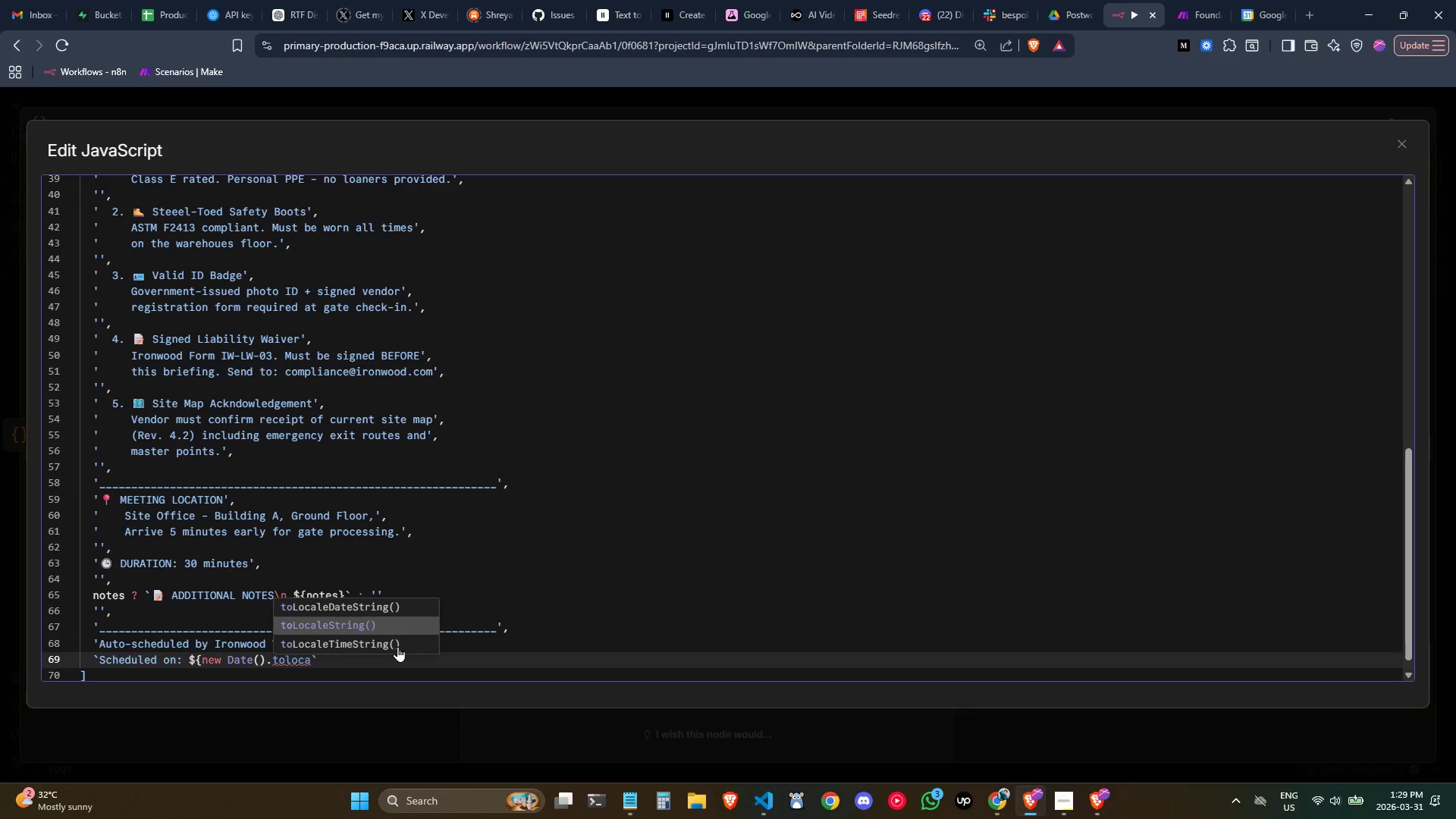 
key(Enter)
 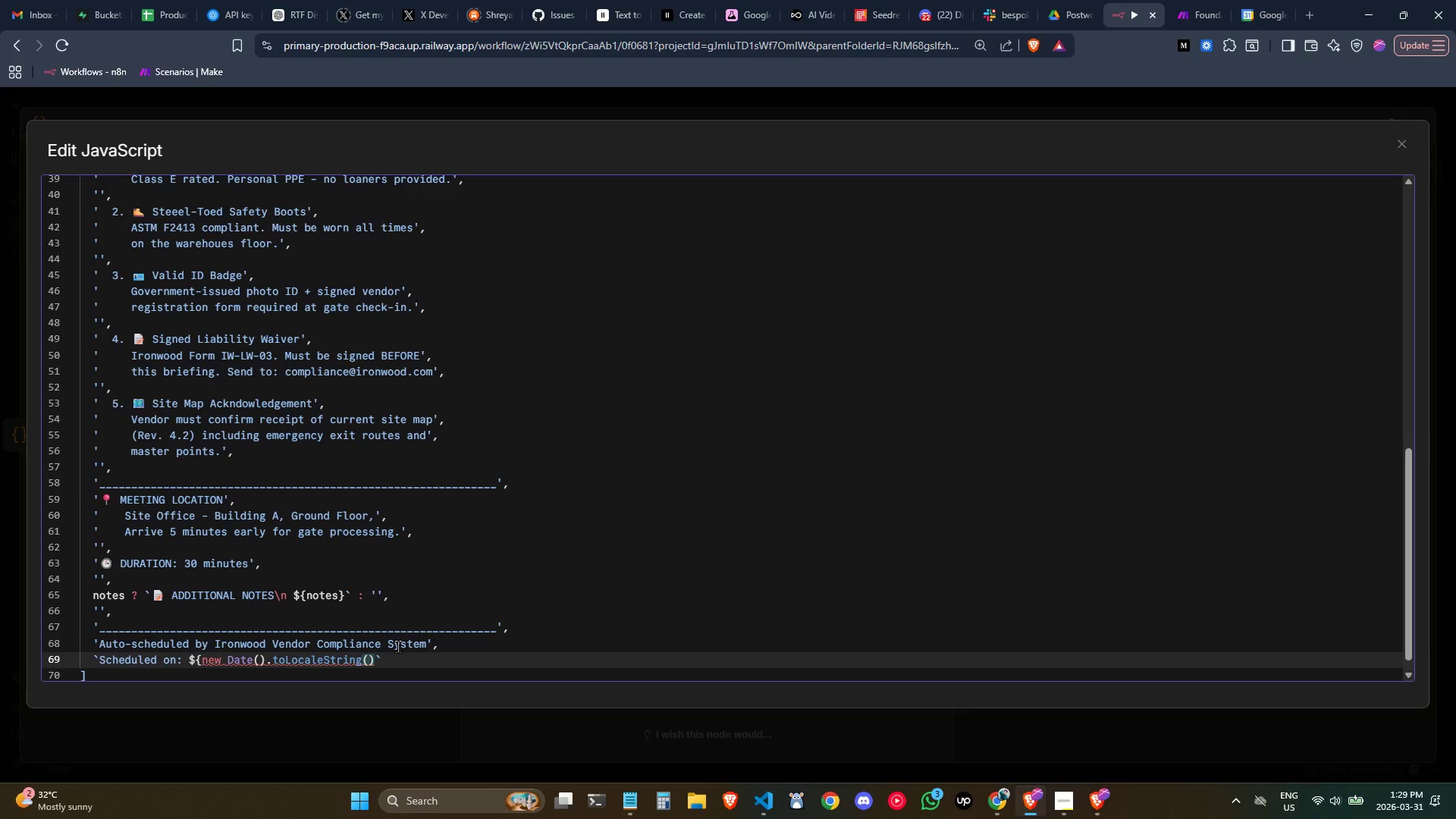 
type('en-US)
 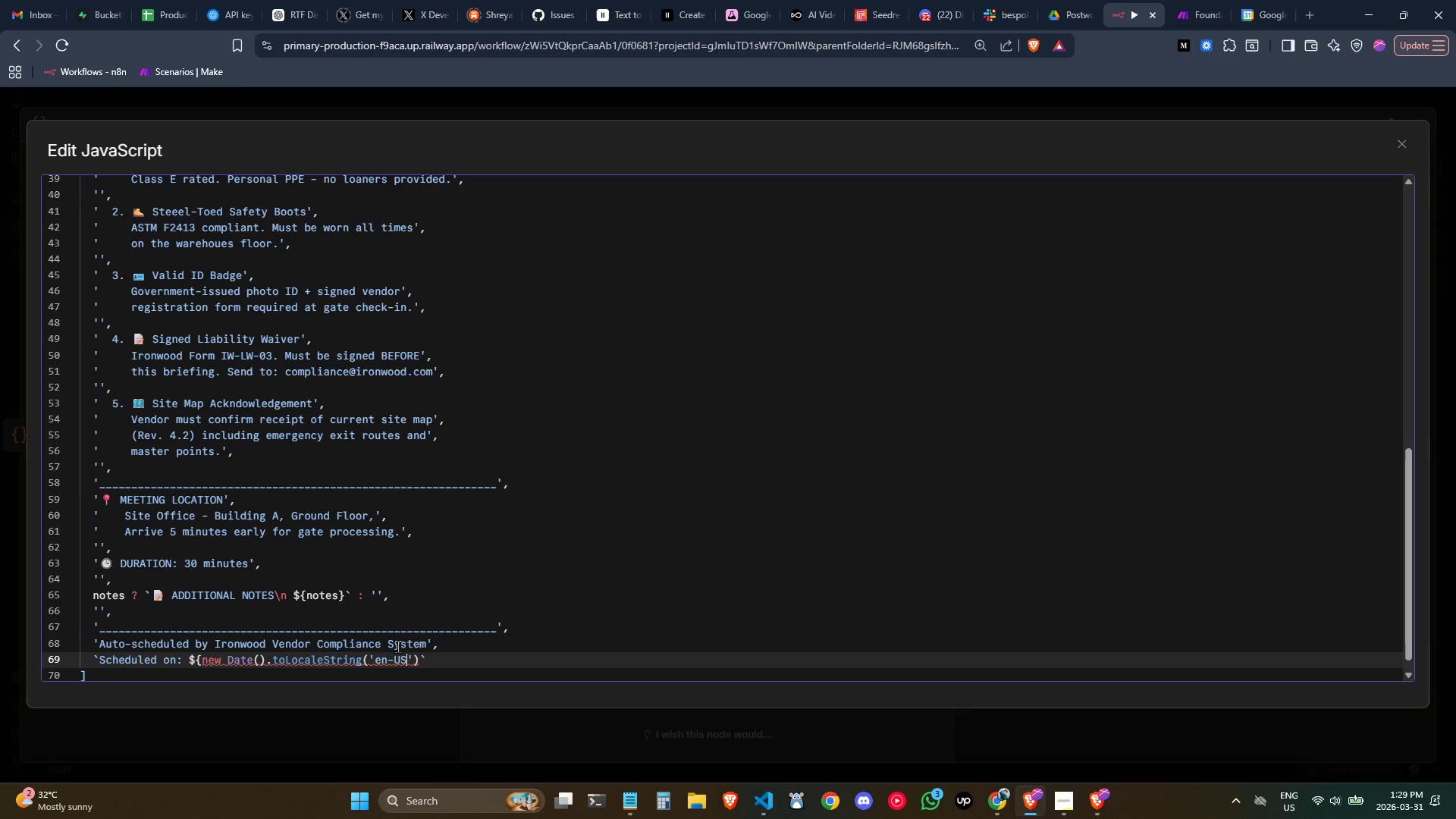 
 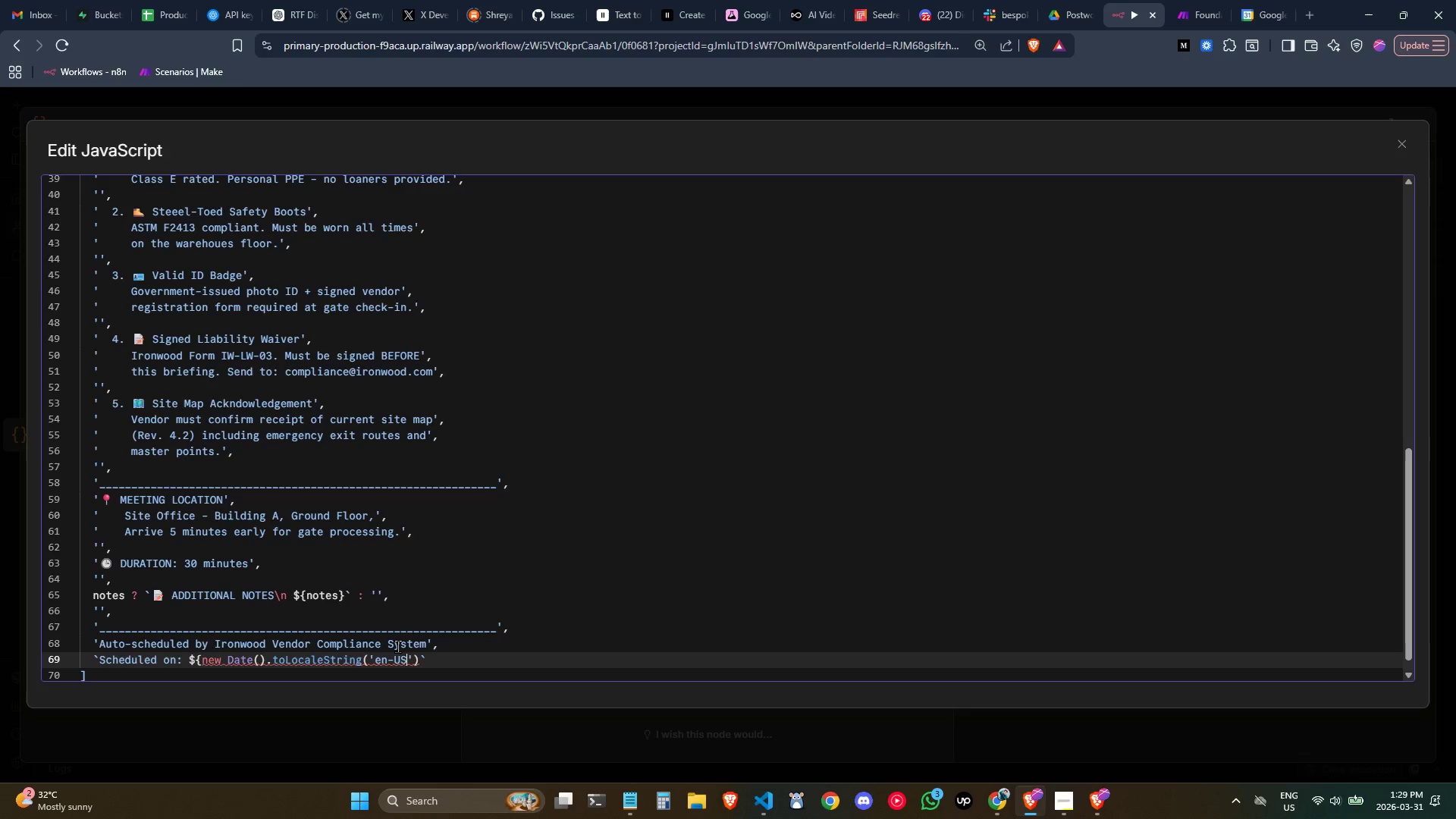 
key(ArrowRight)
 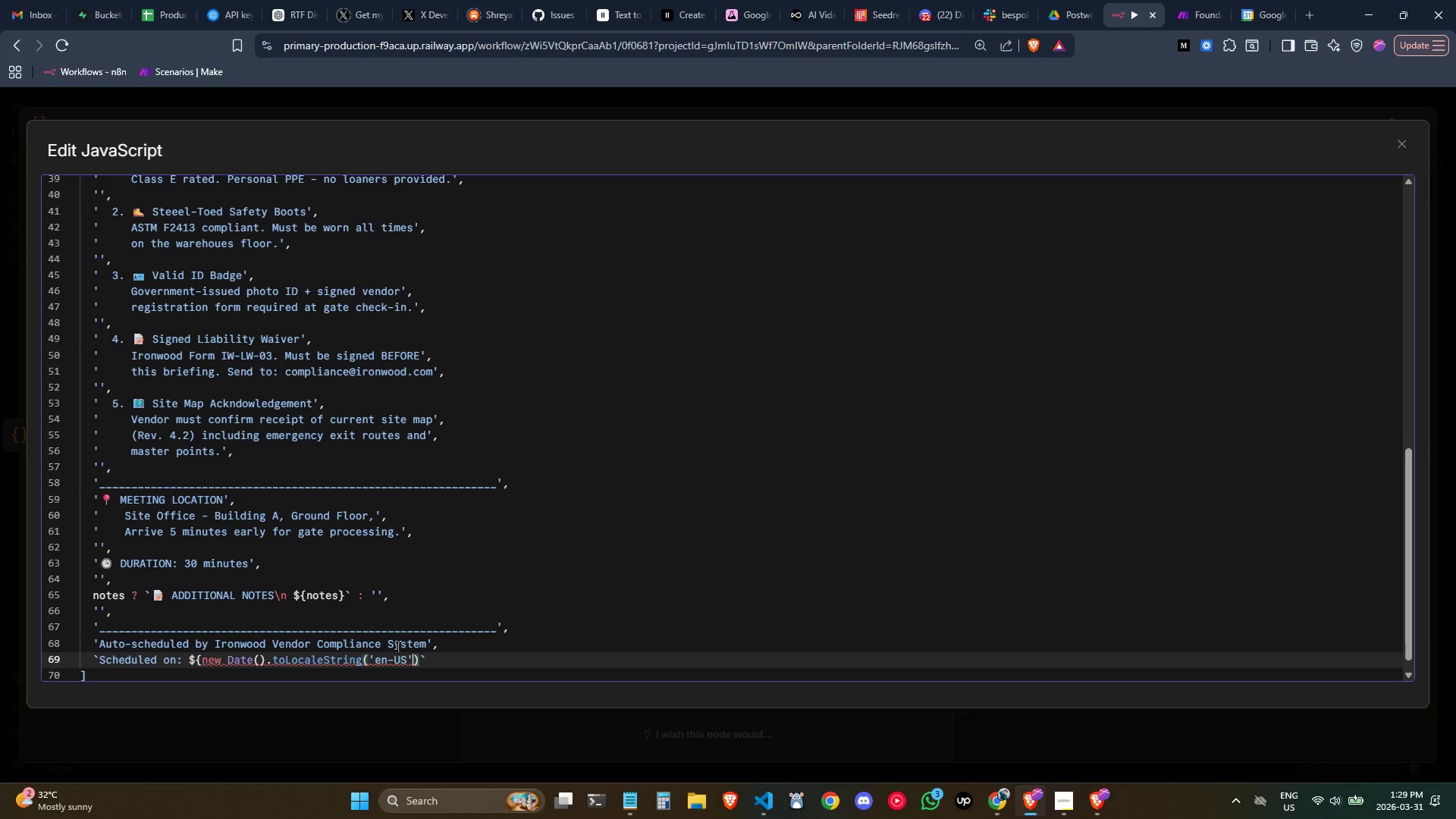 
key(Comma)
 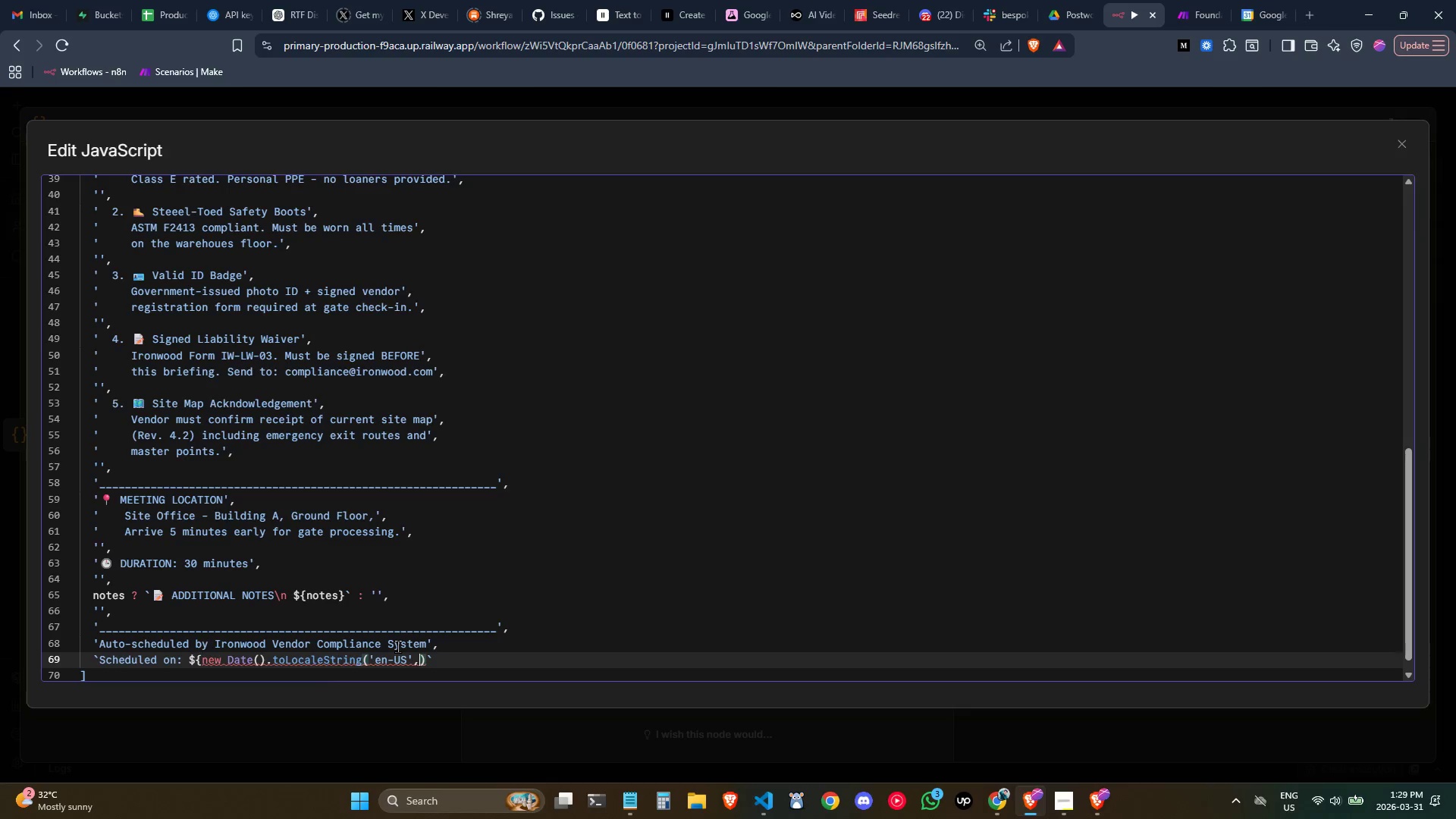 
key(Space)
 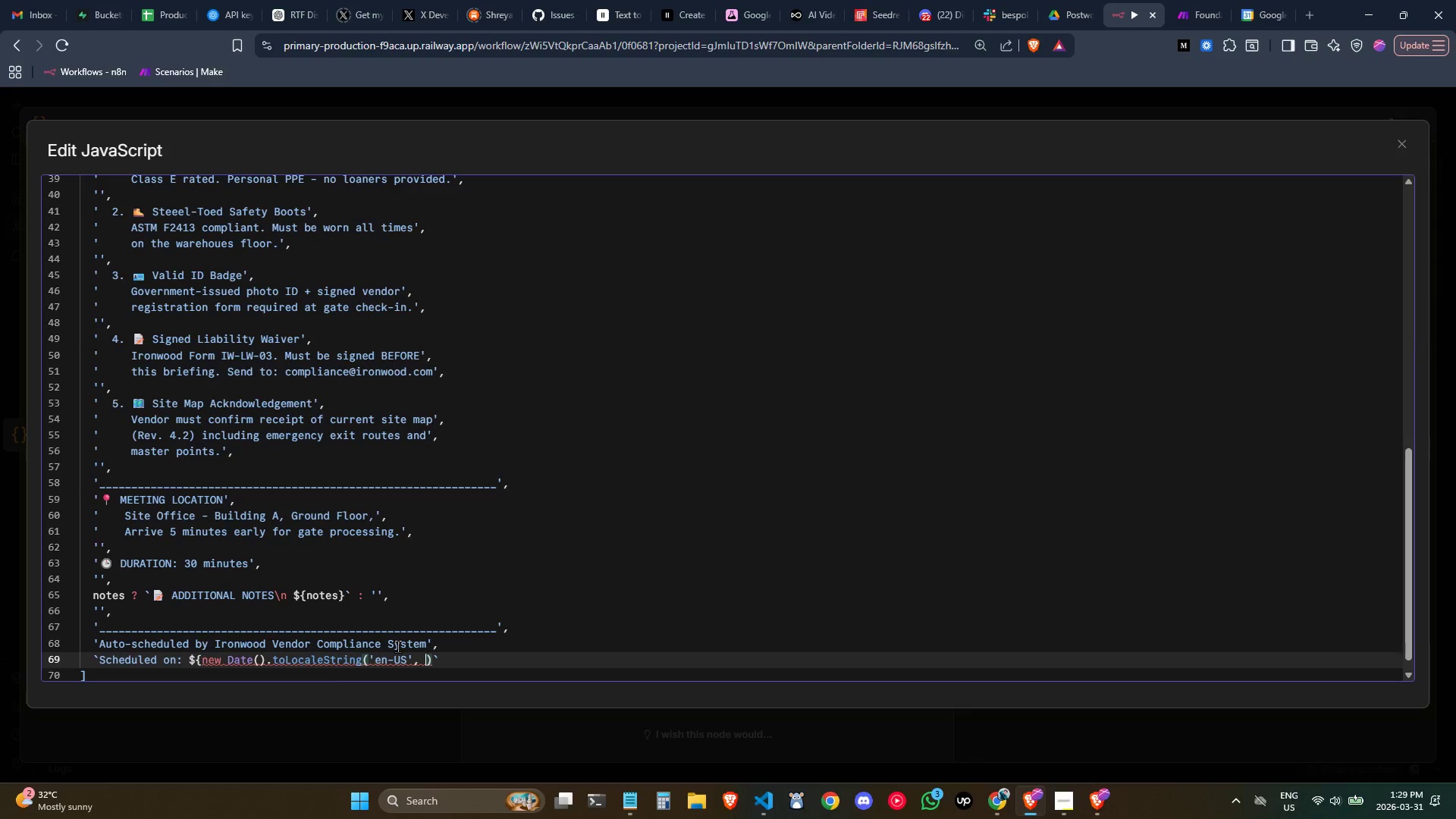 
key(Shift+BracketLeft)
 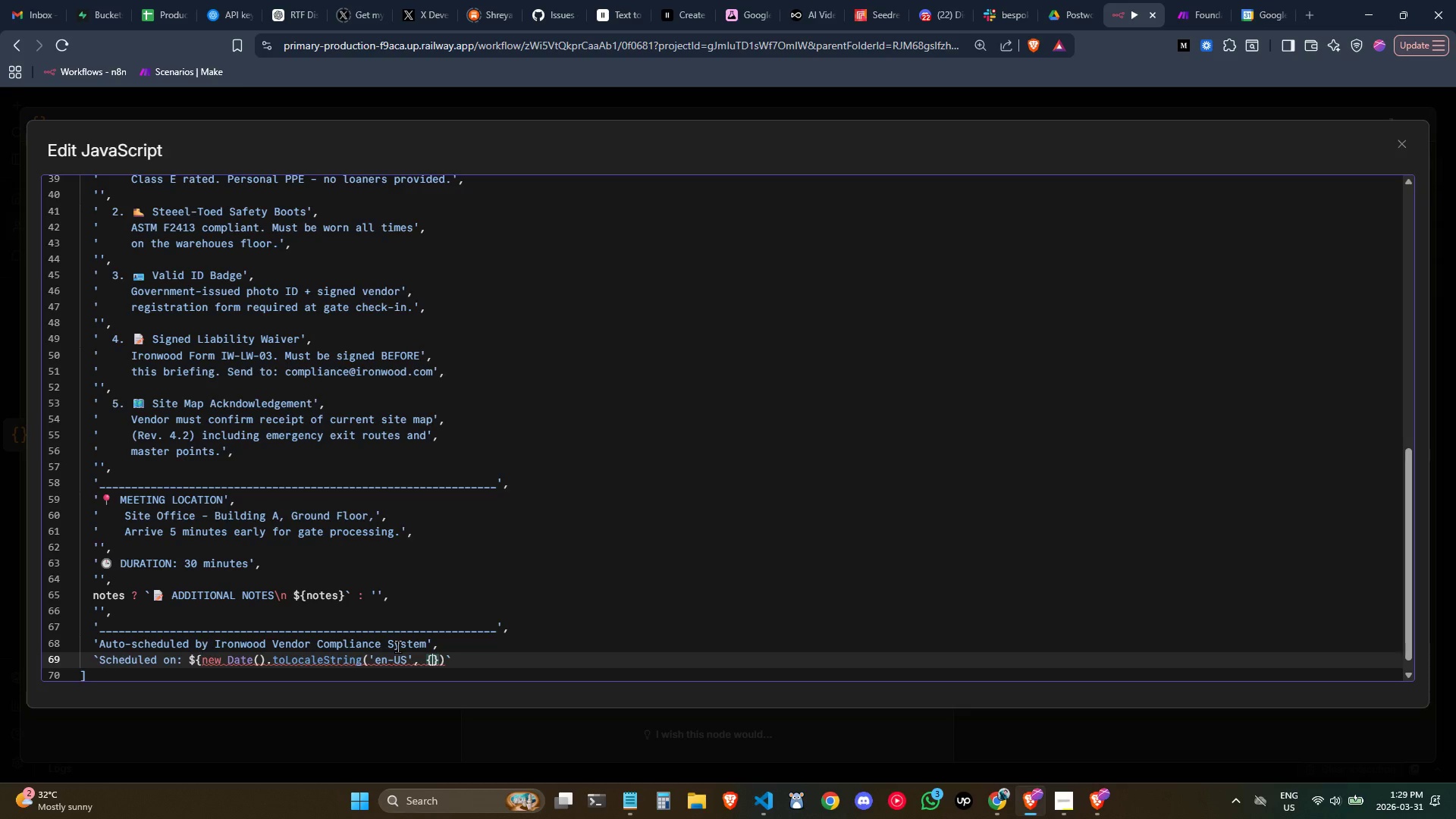 
key(Enter)
 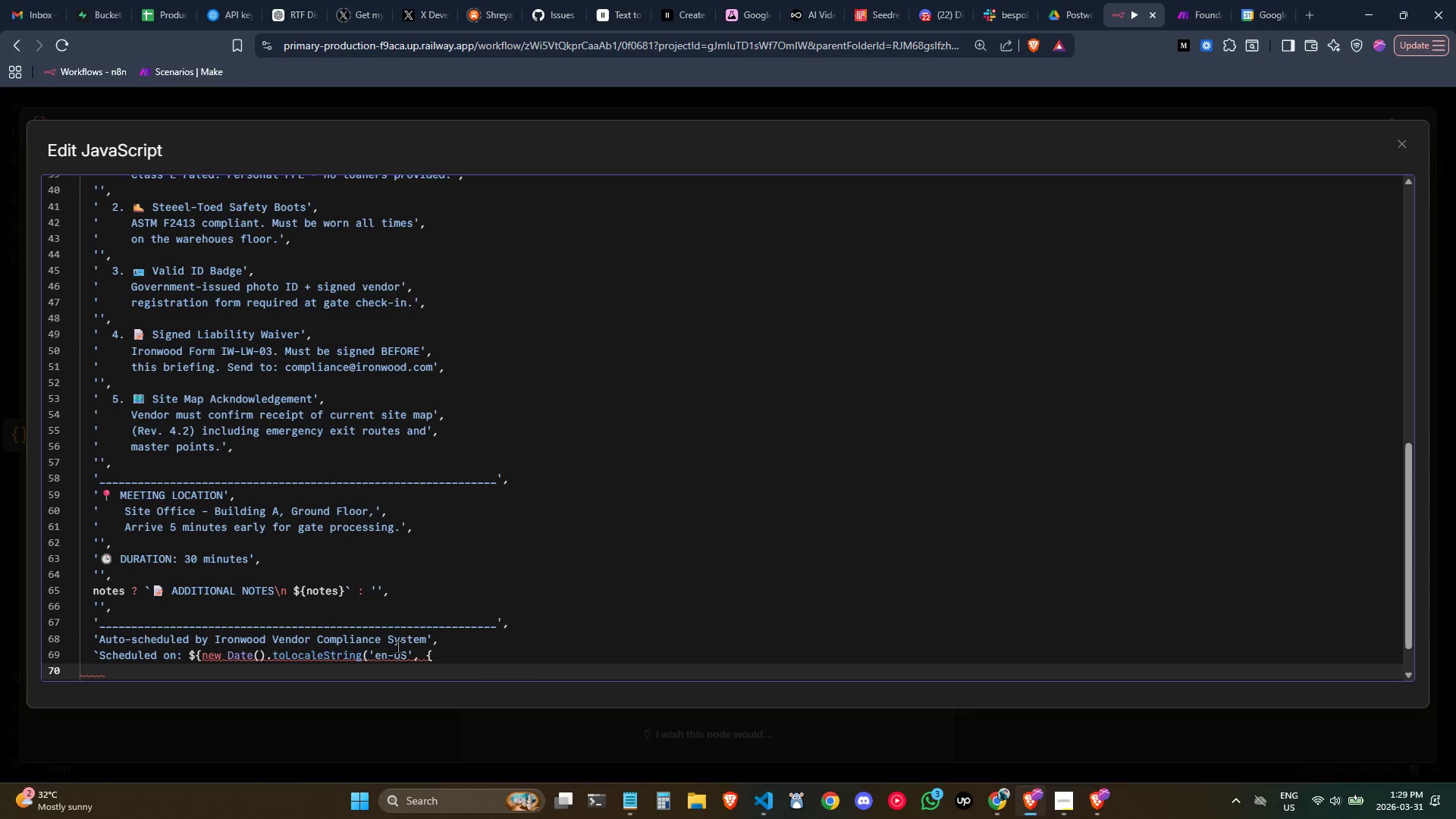 
scroll: coordinate [397, 646], scroll_direction: down, amount: 2.0
 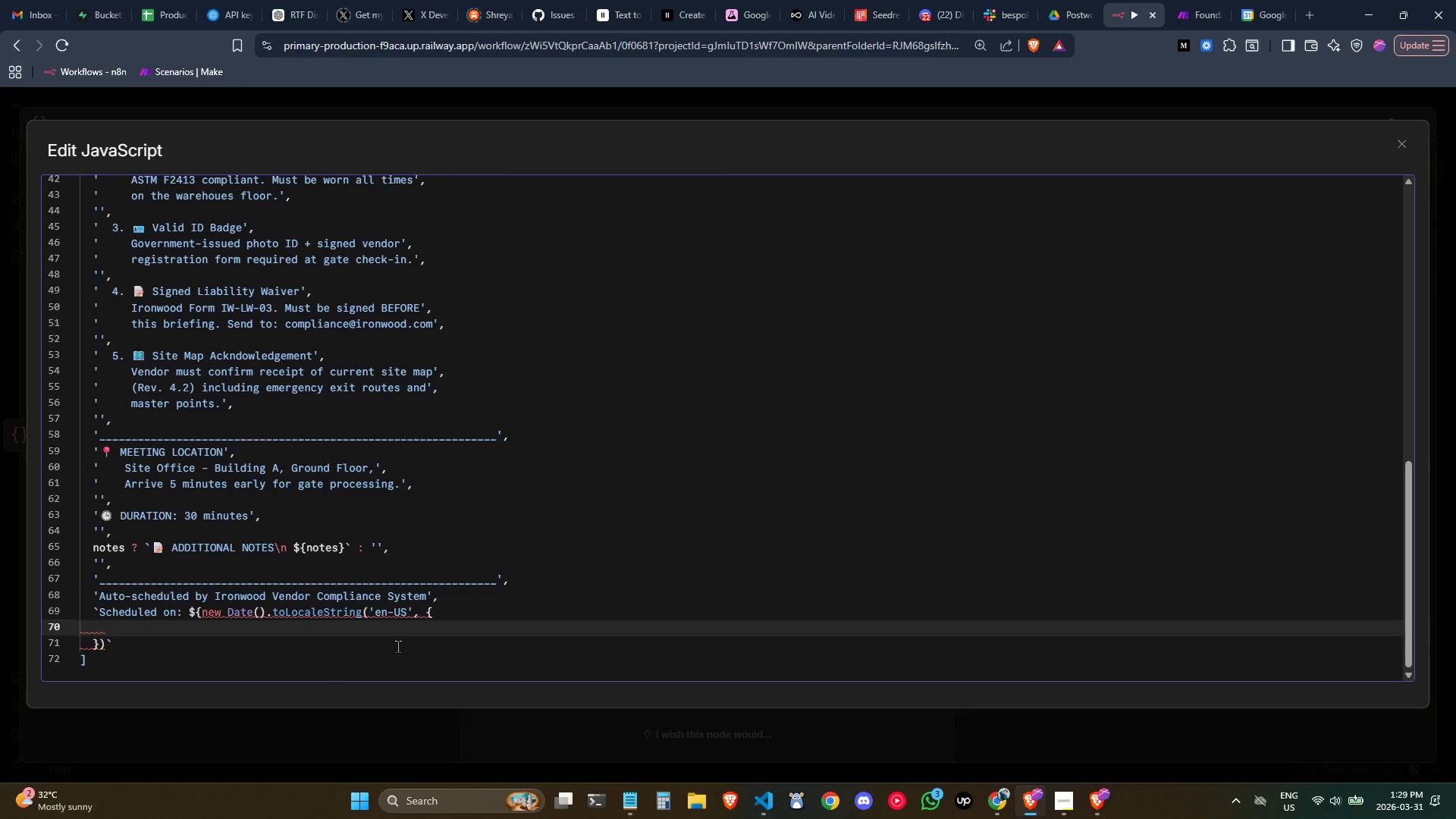 
type(time)
 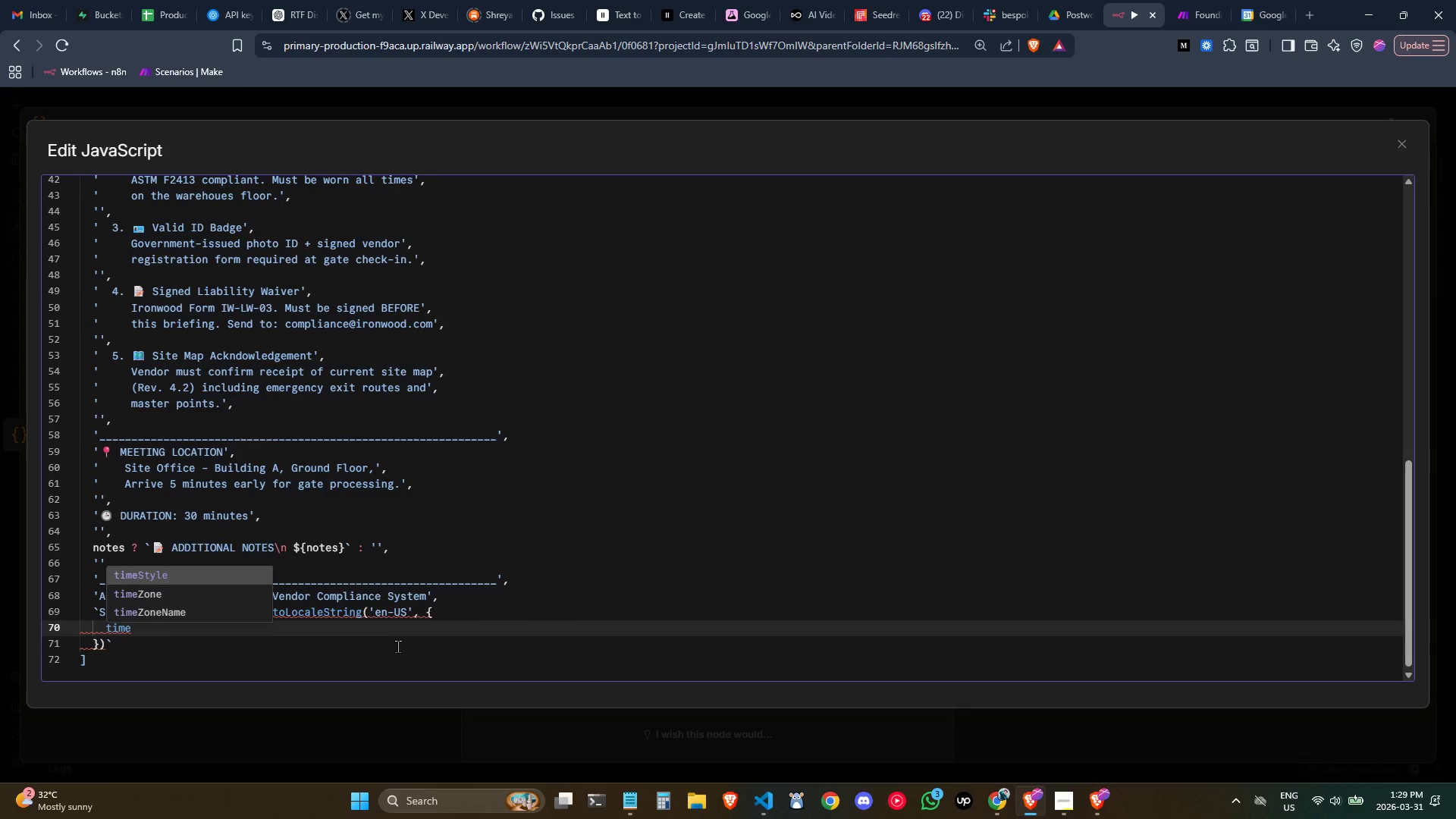 
key(ArrowDown)
 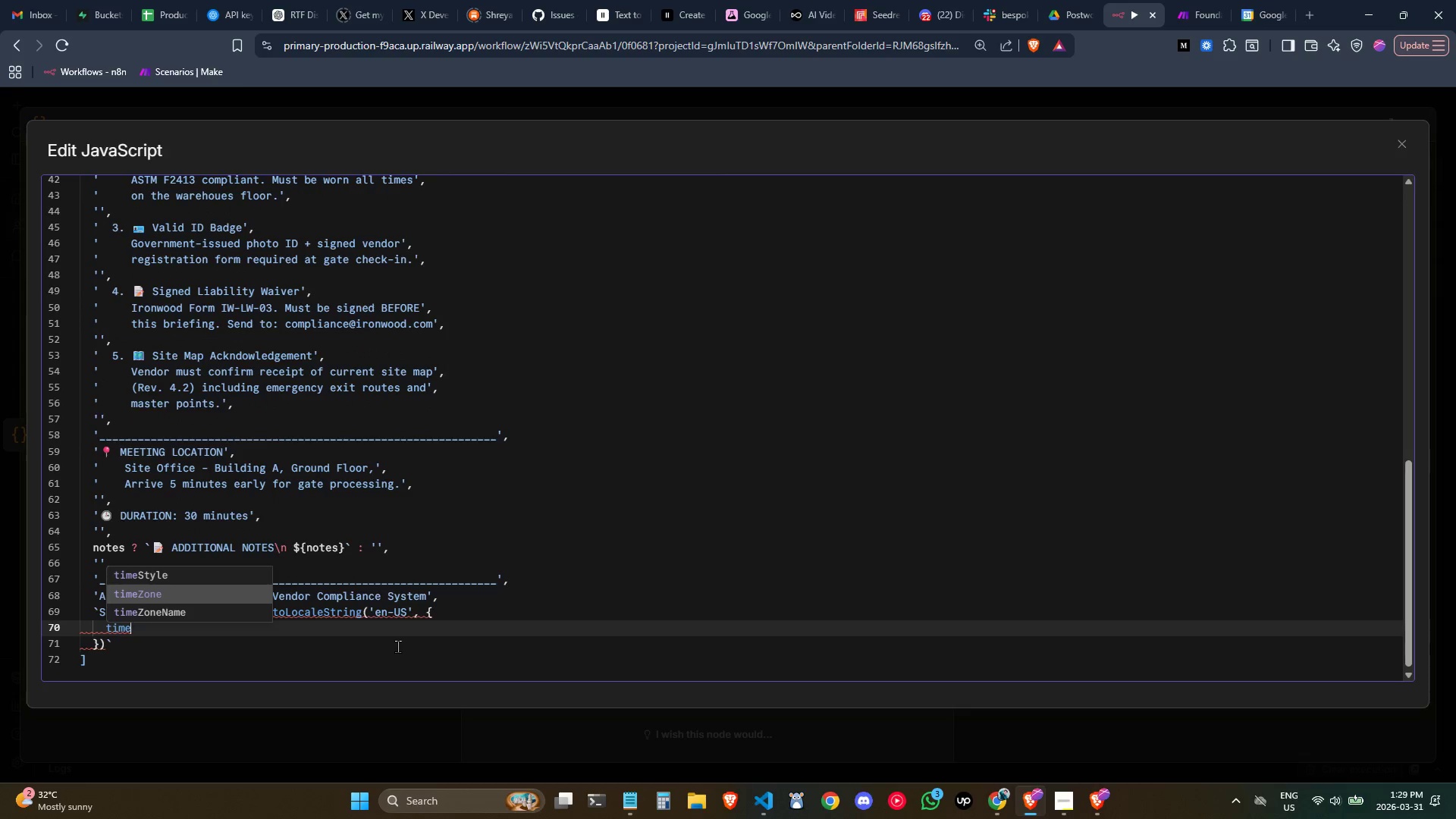 
key(Enter)
 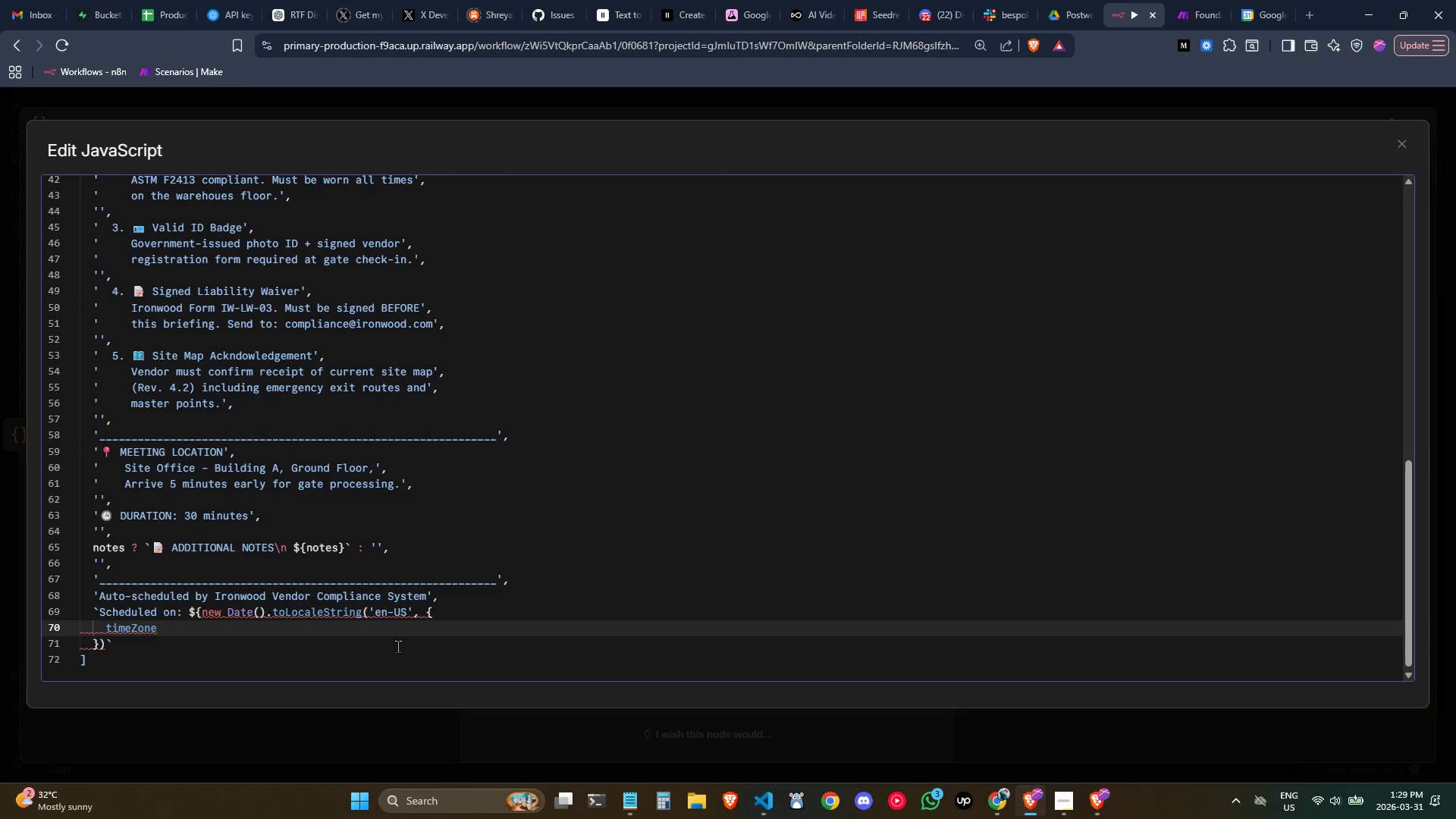 
type(: 'America/Chicago)
 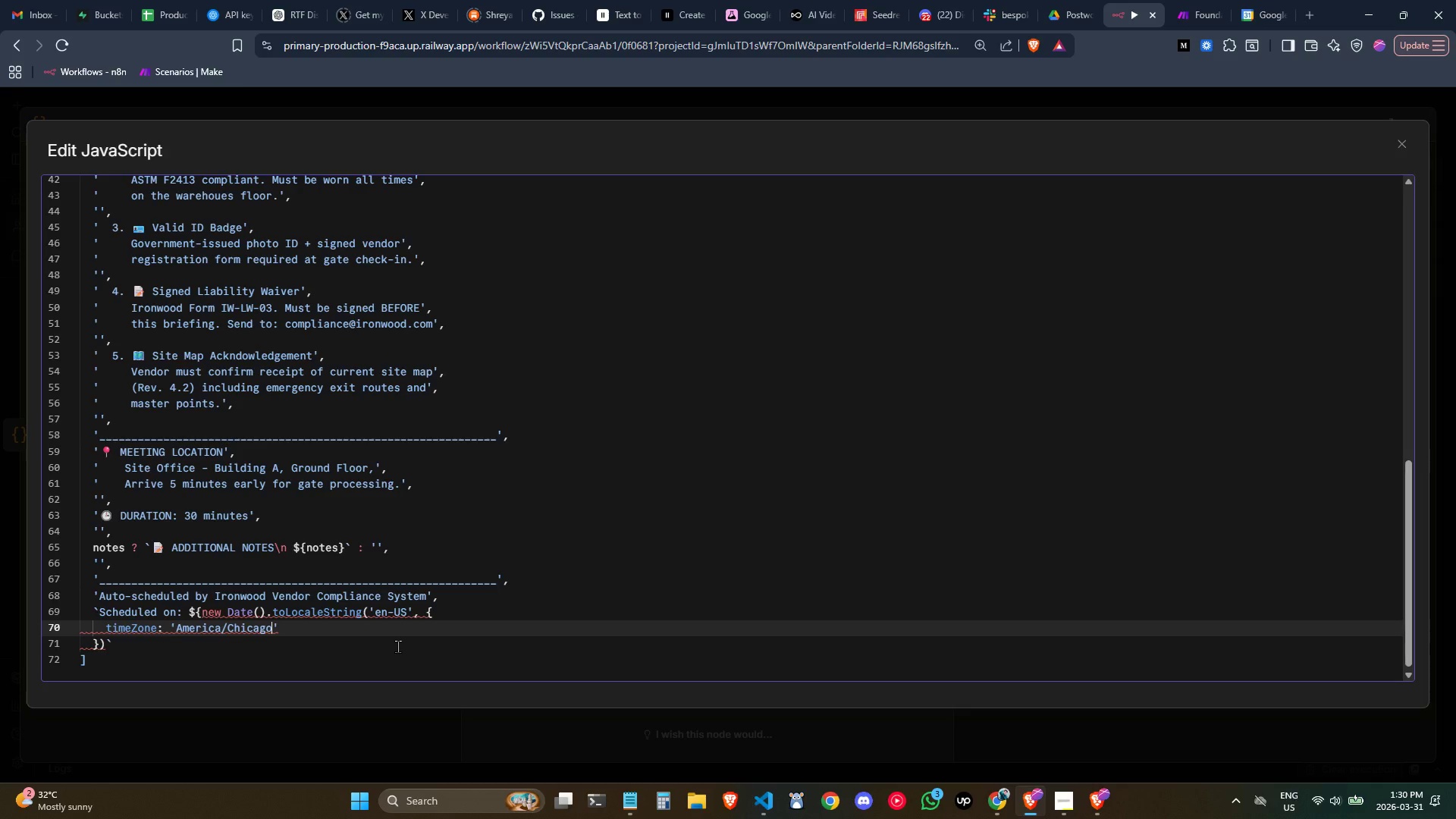 
key(ArrowRight)
 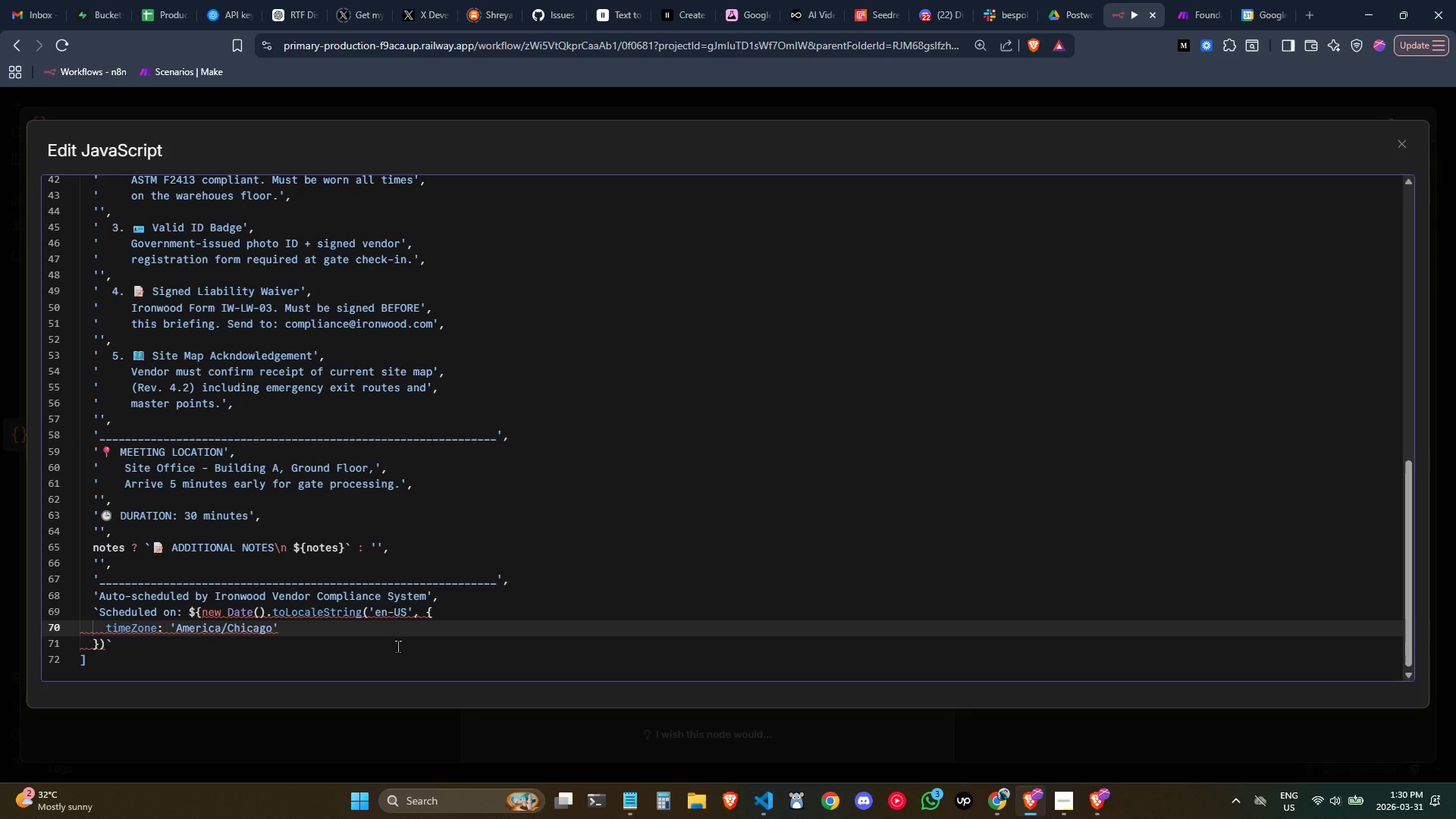 
key(Shift+BracketRight)
 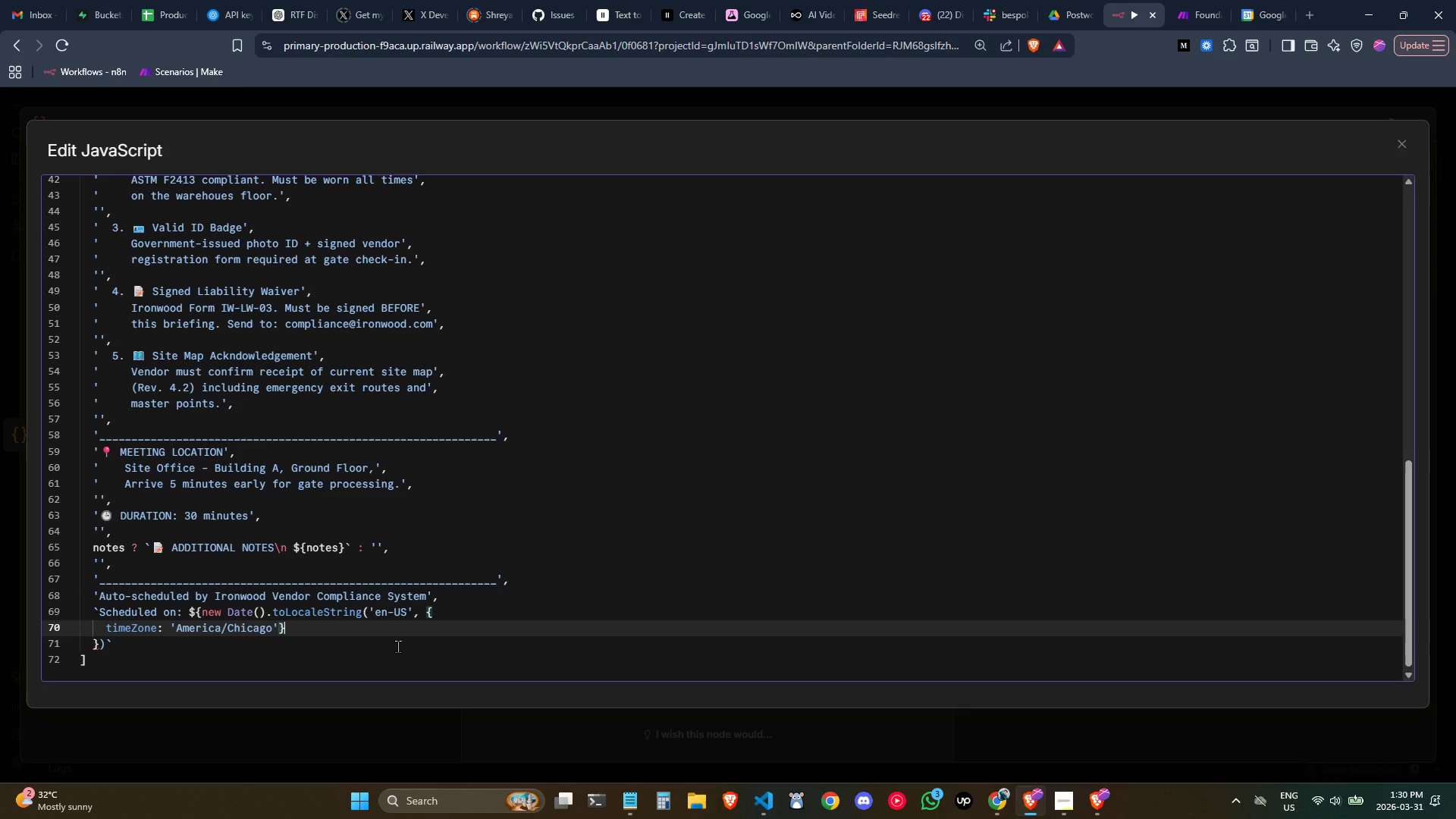 
wait(5.2)
 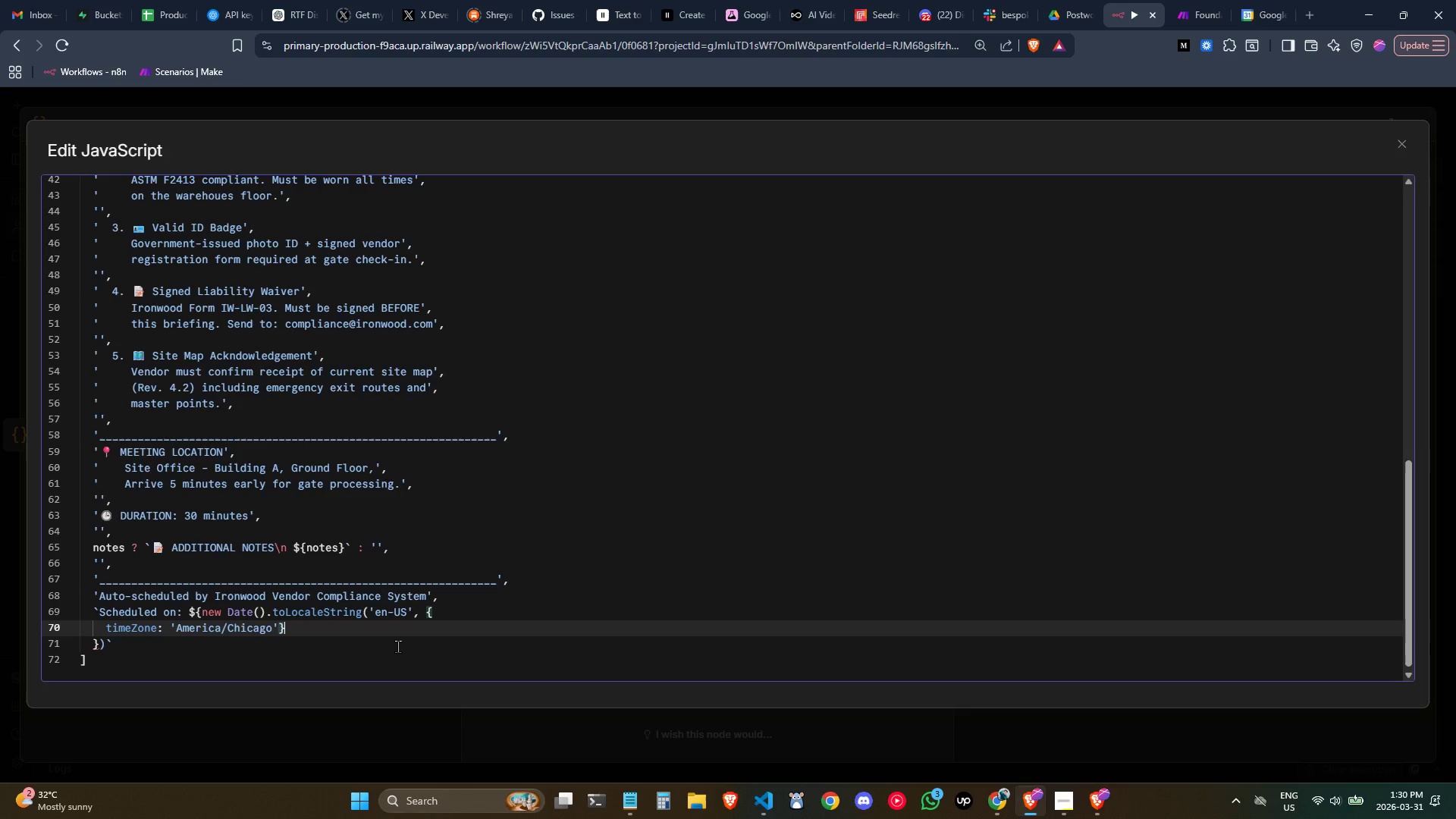 
key(Backspace)
 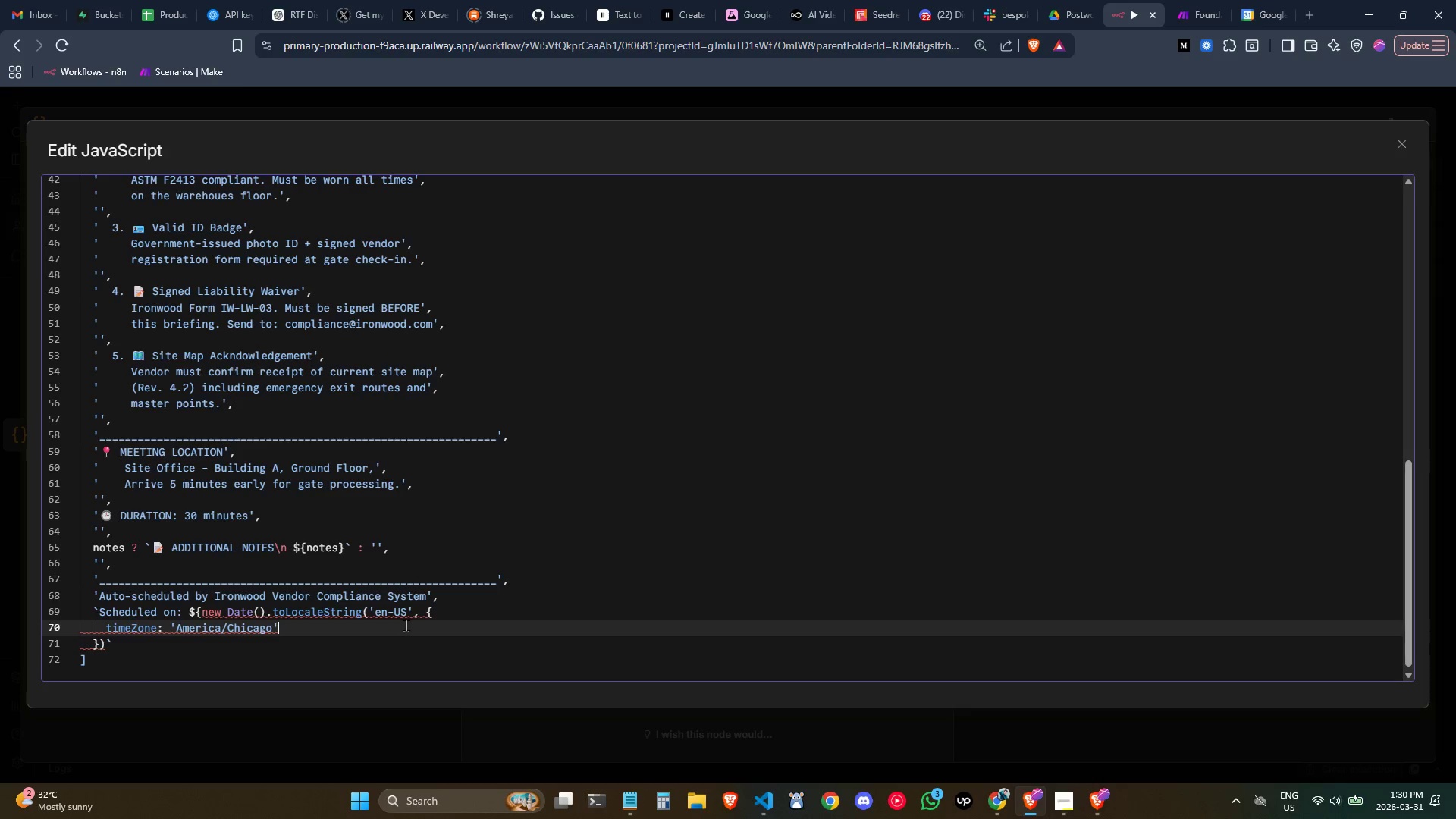 
left_click([439, 615])
 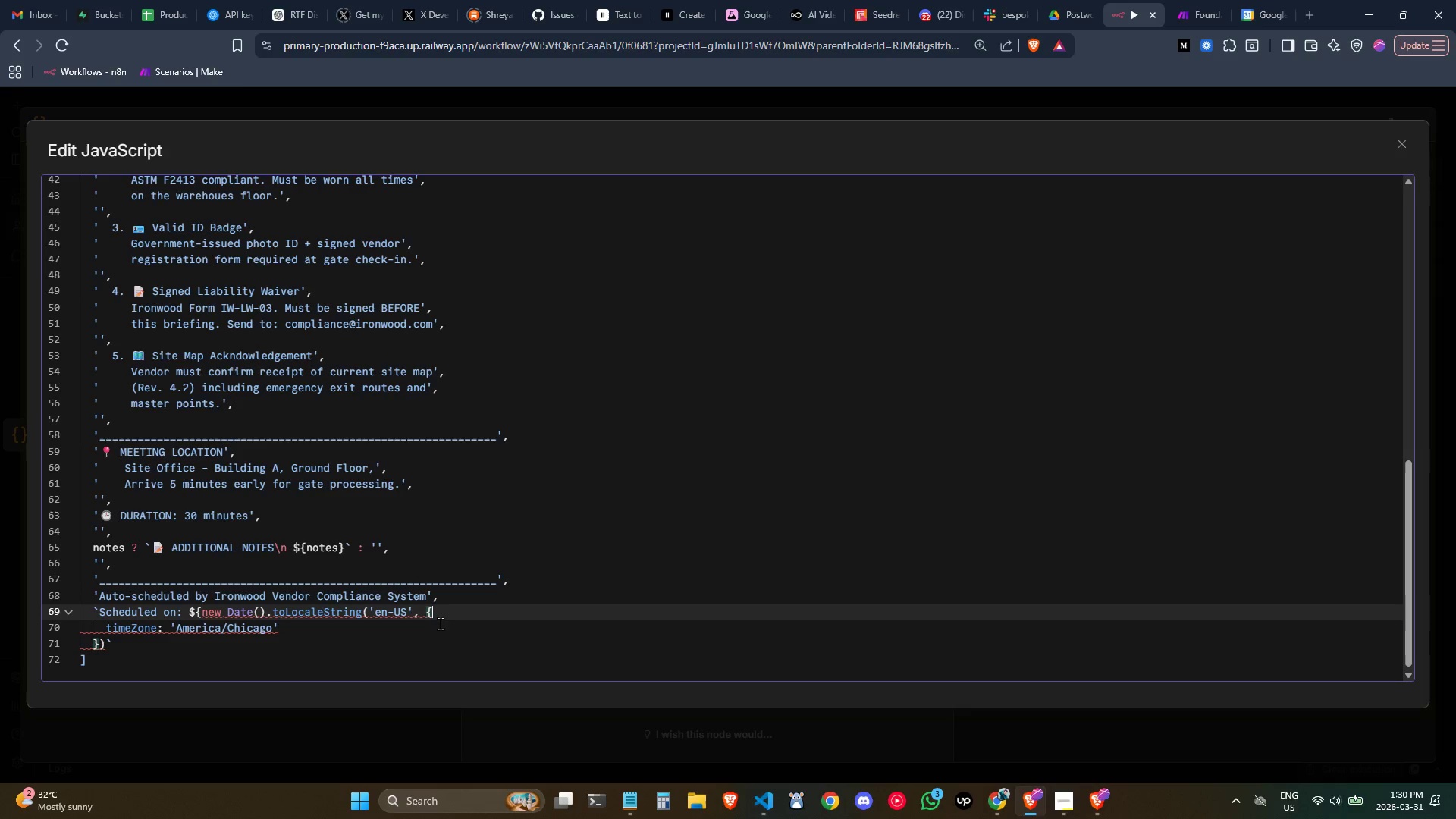 
left_click([439, 635])
 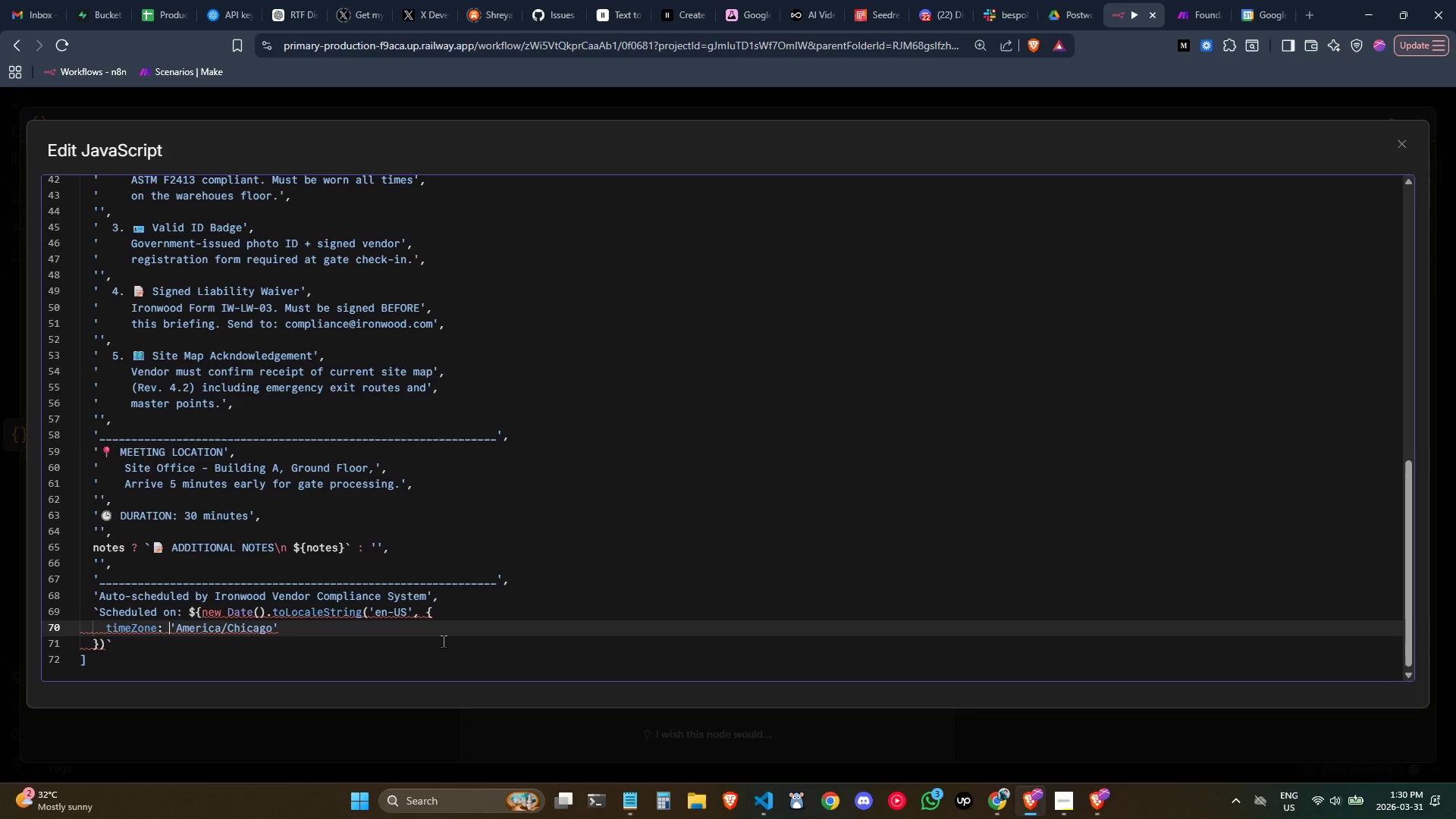 
left_click([441, 645])
 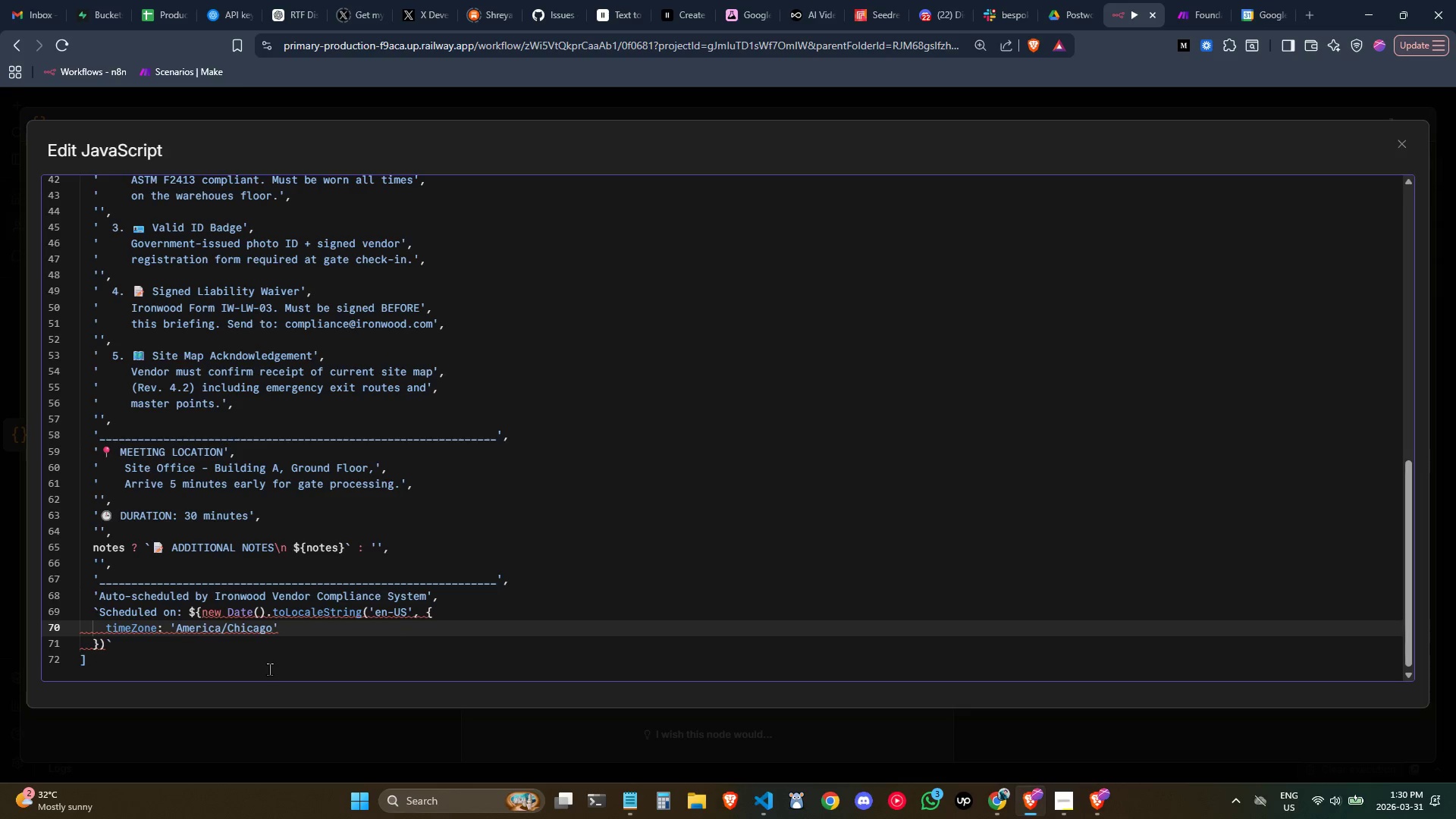 
left_click([215, 642])
 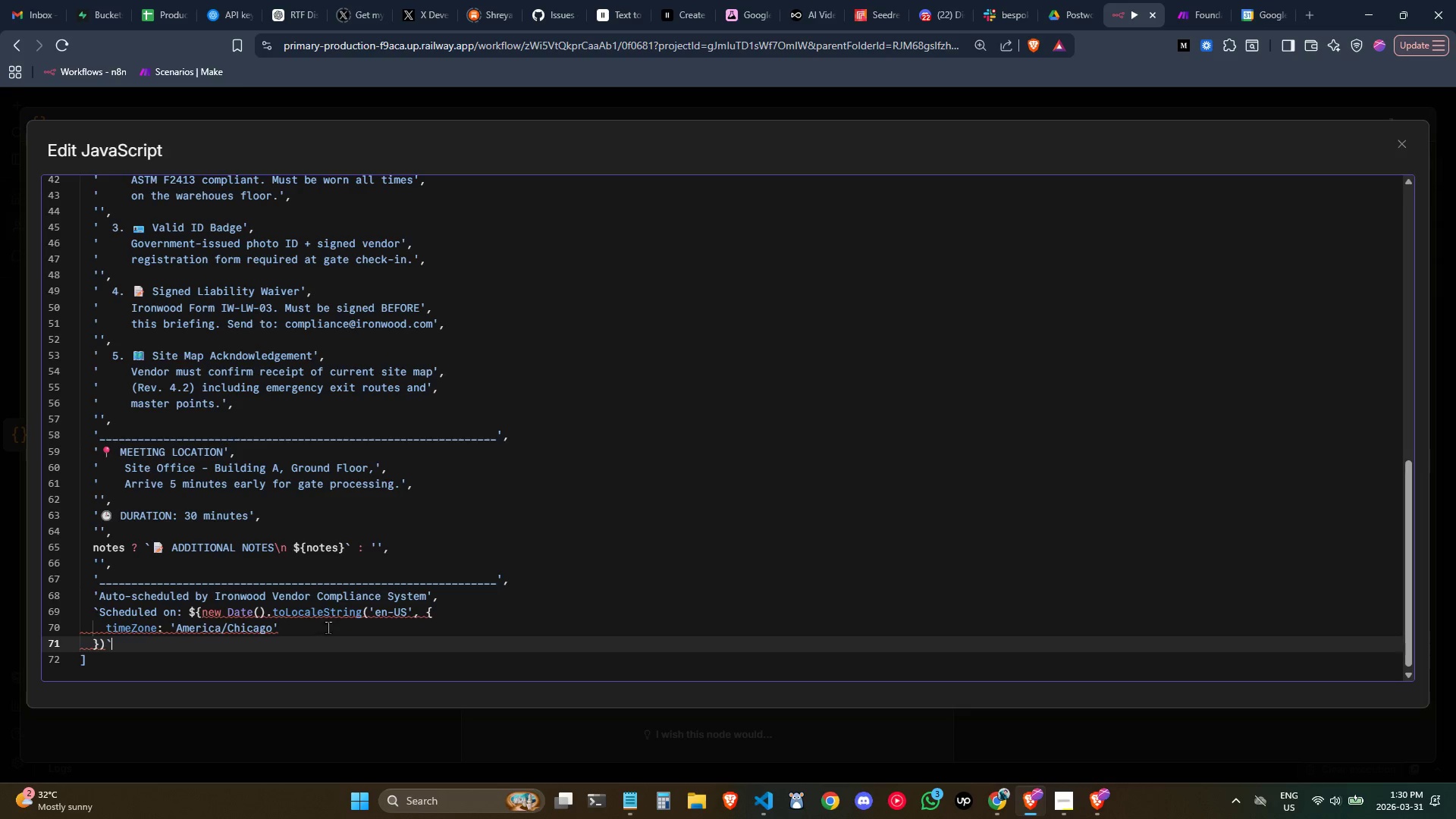 
left_click([340, 629])
 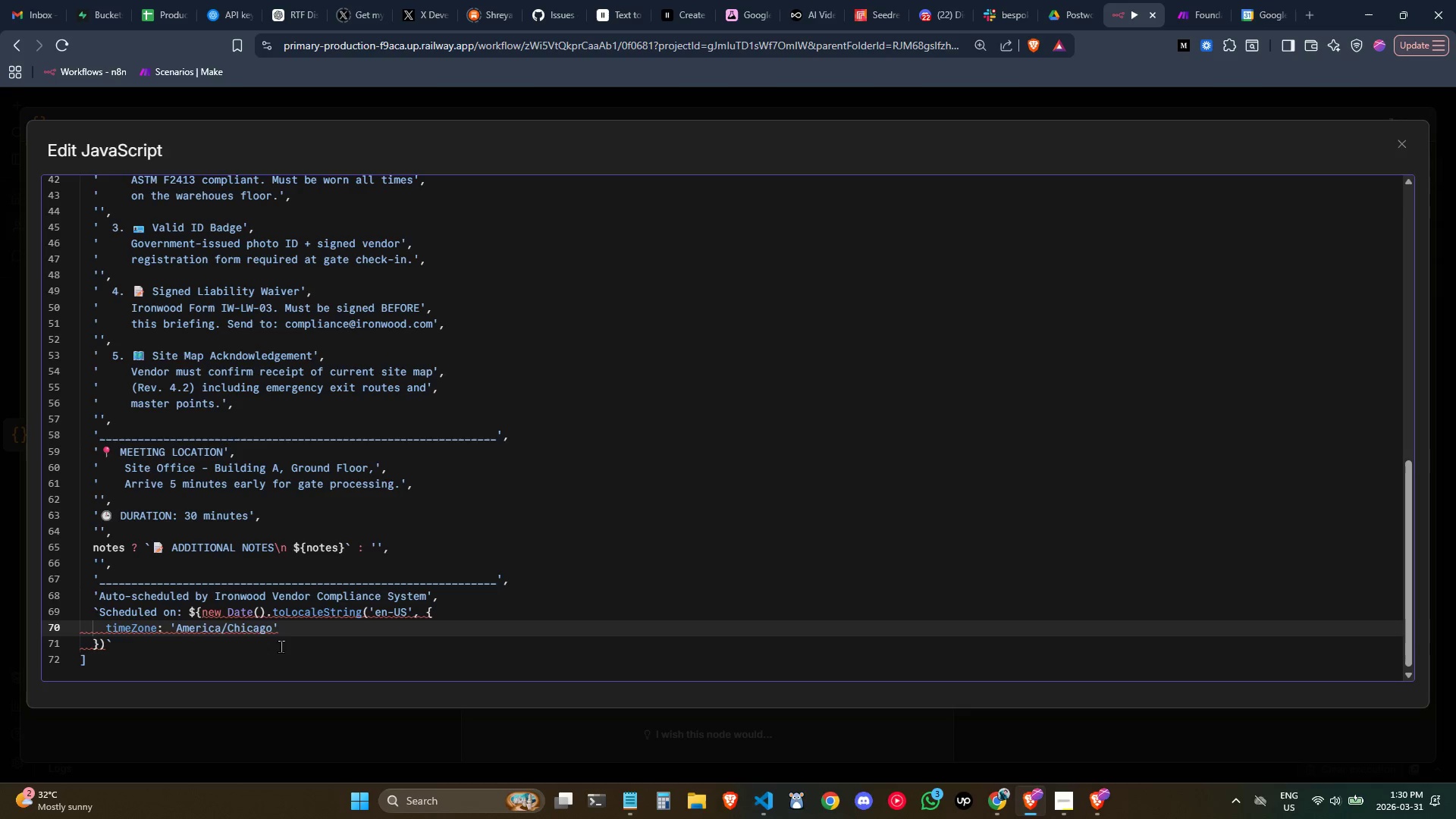 
wait(7.31)
 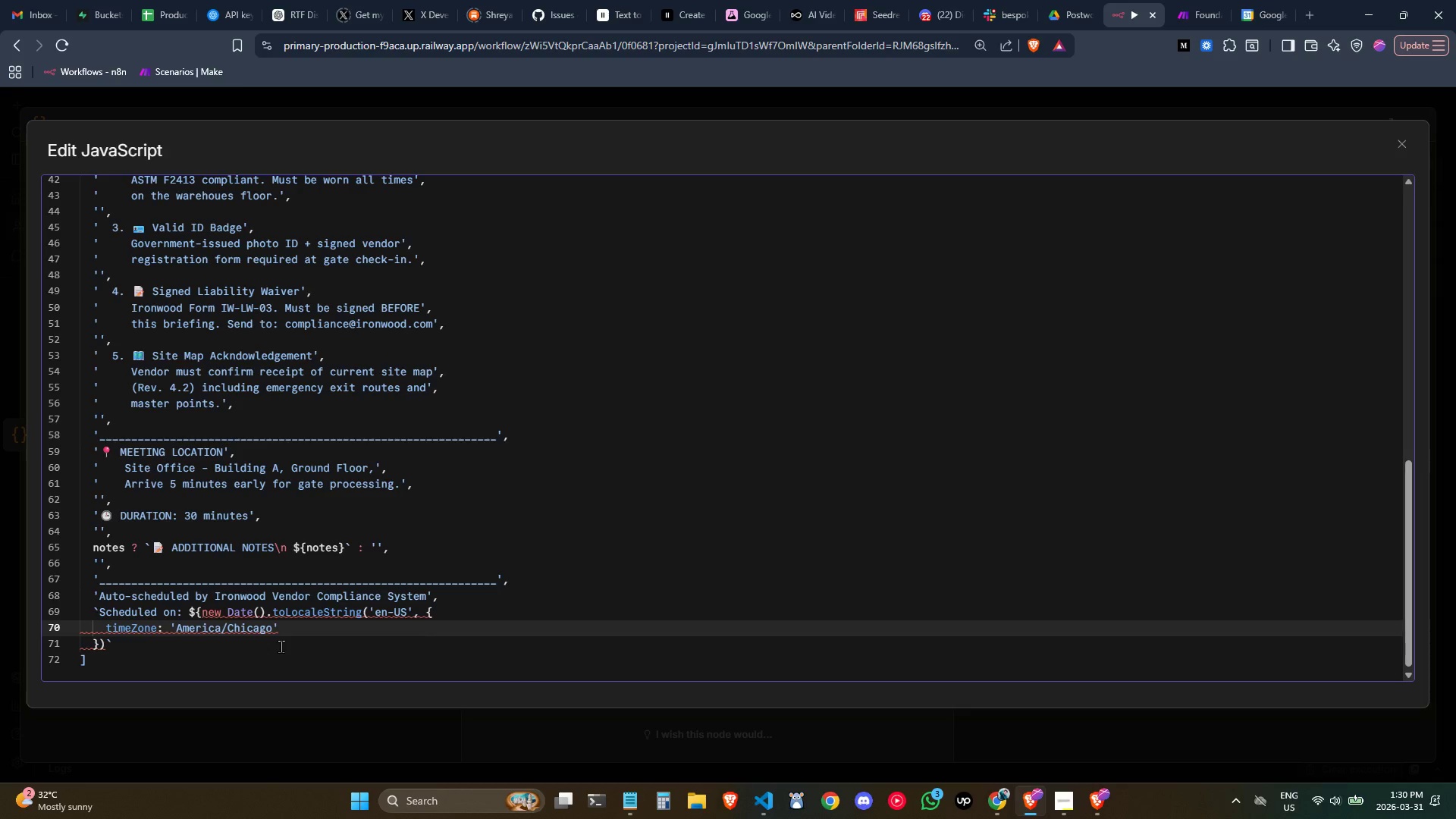 
left_click([123, 653])
 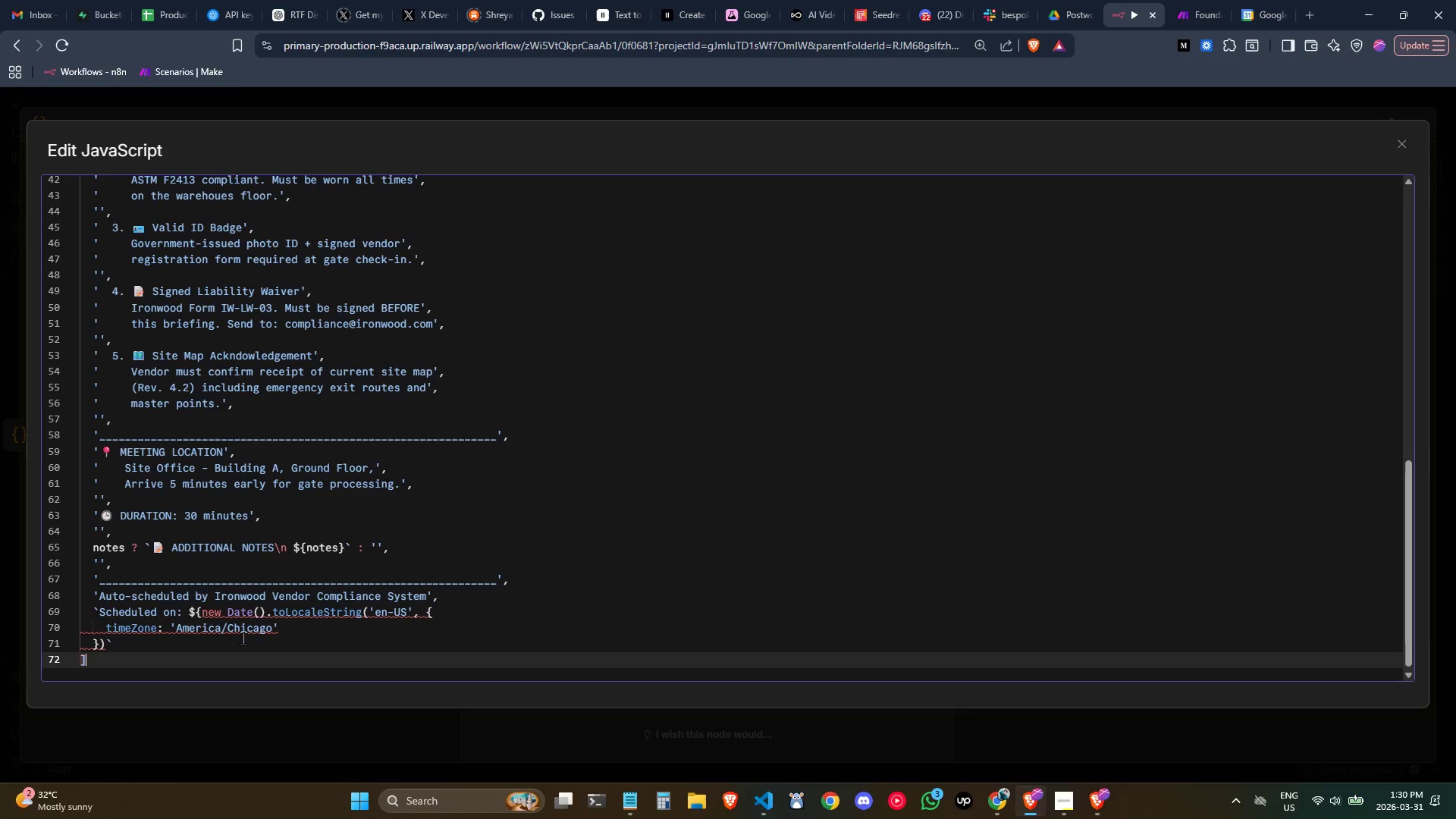 
left_click([190, 649])
 